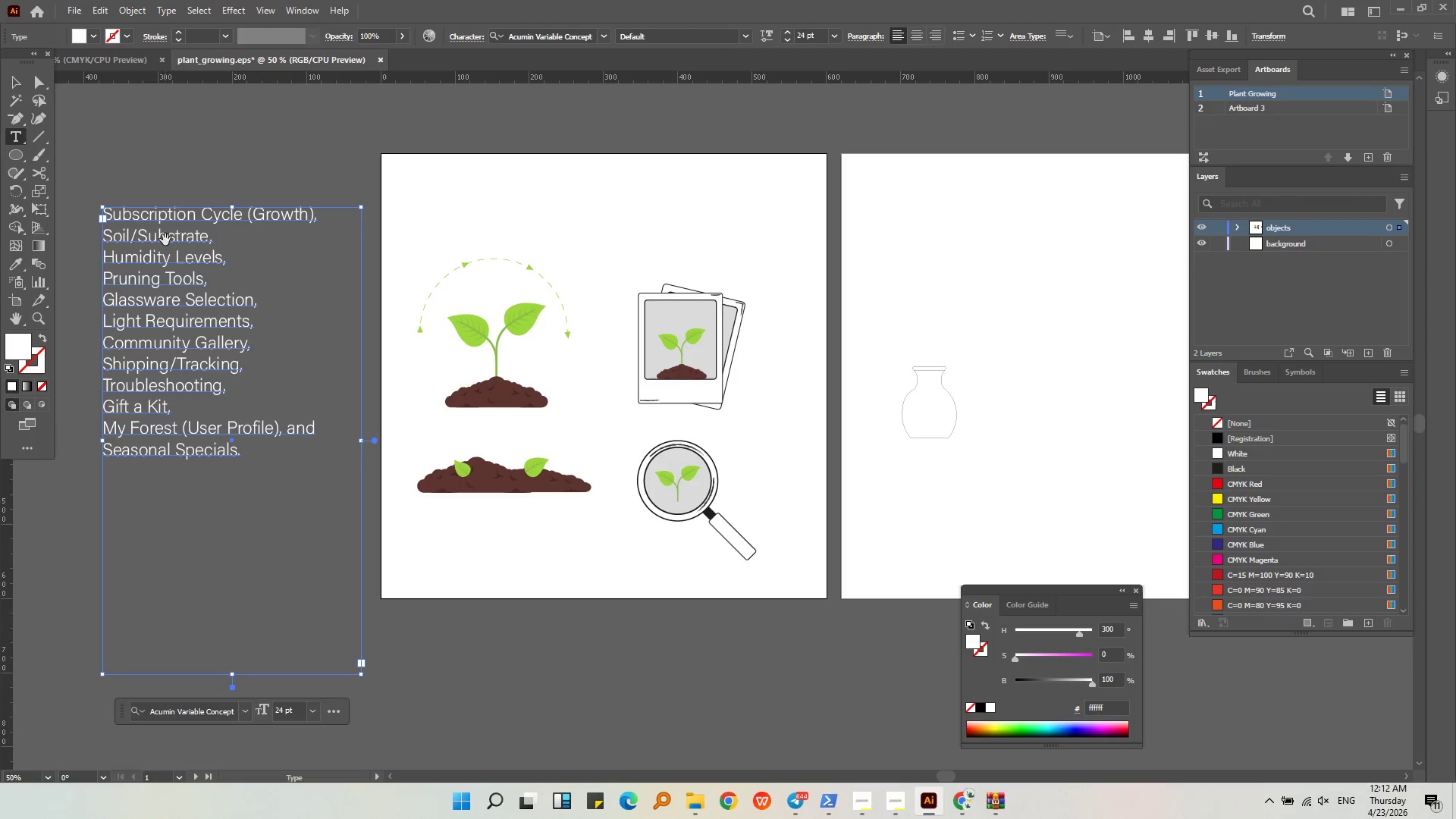 
triple_click([171, 243])
 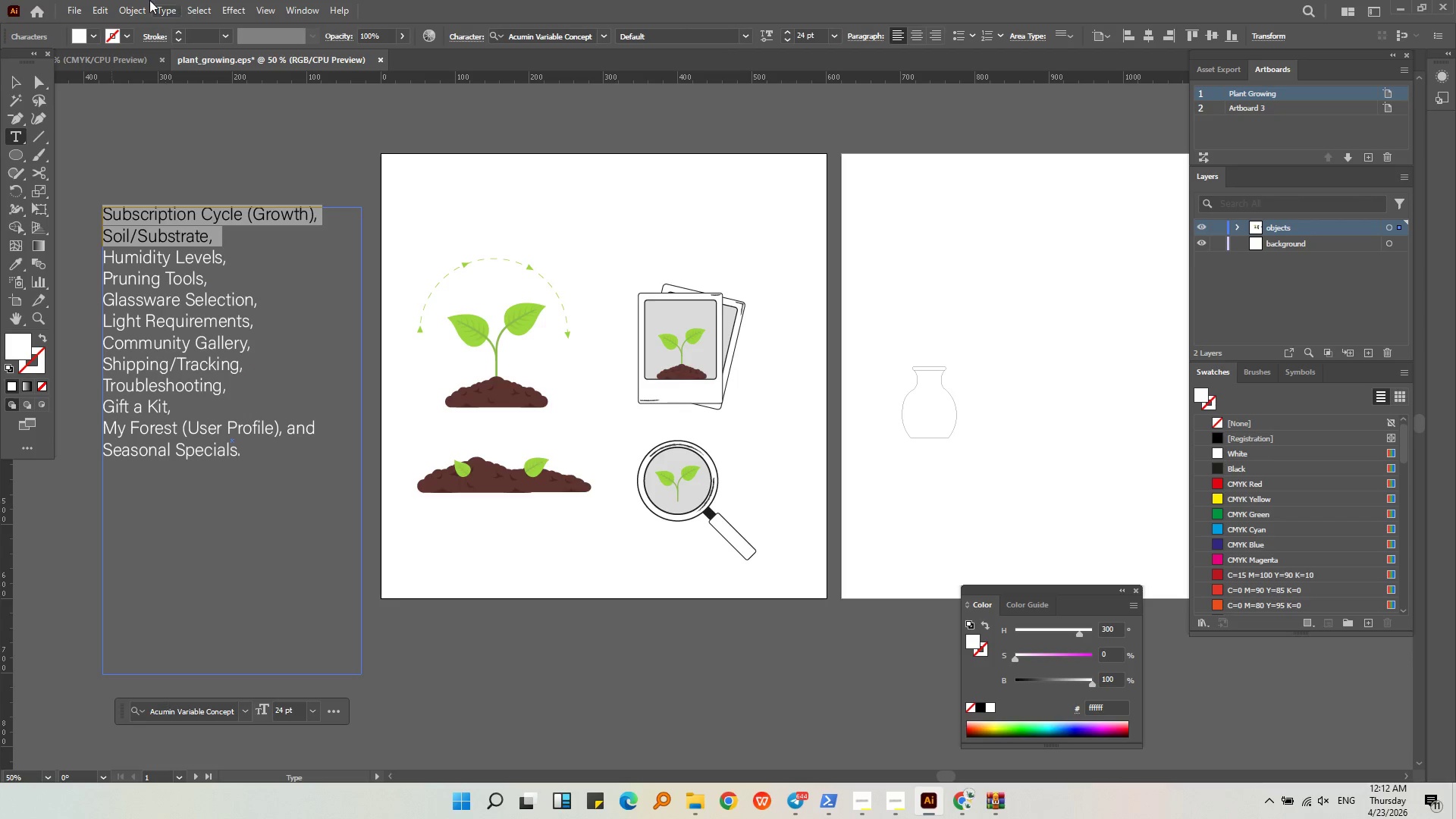 
left_click([87, 30])
 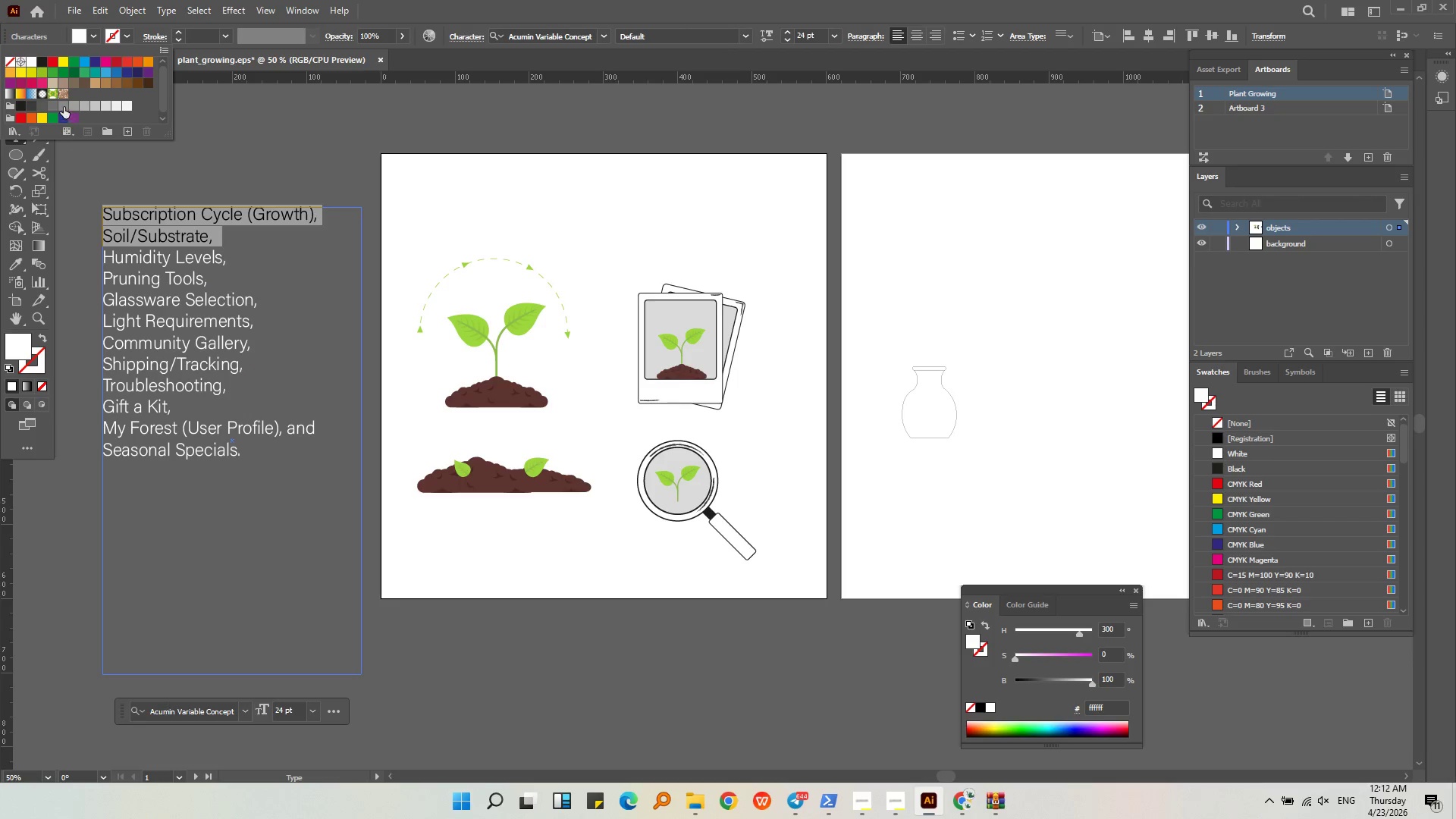 
double_click([199, 300])
 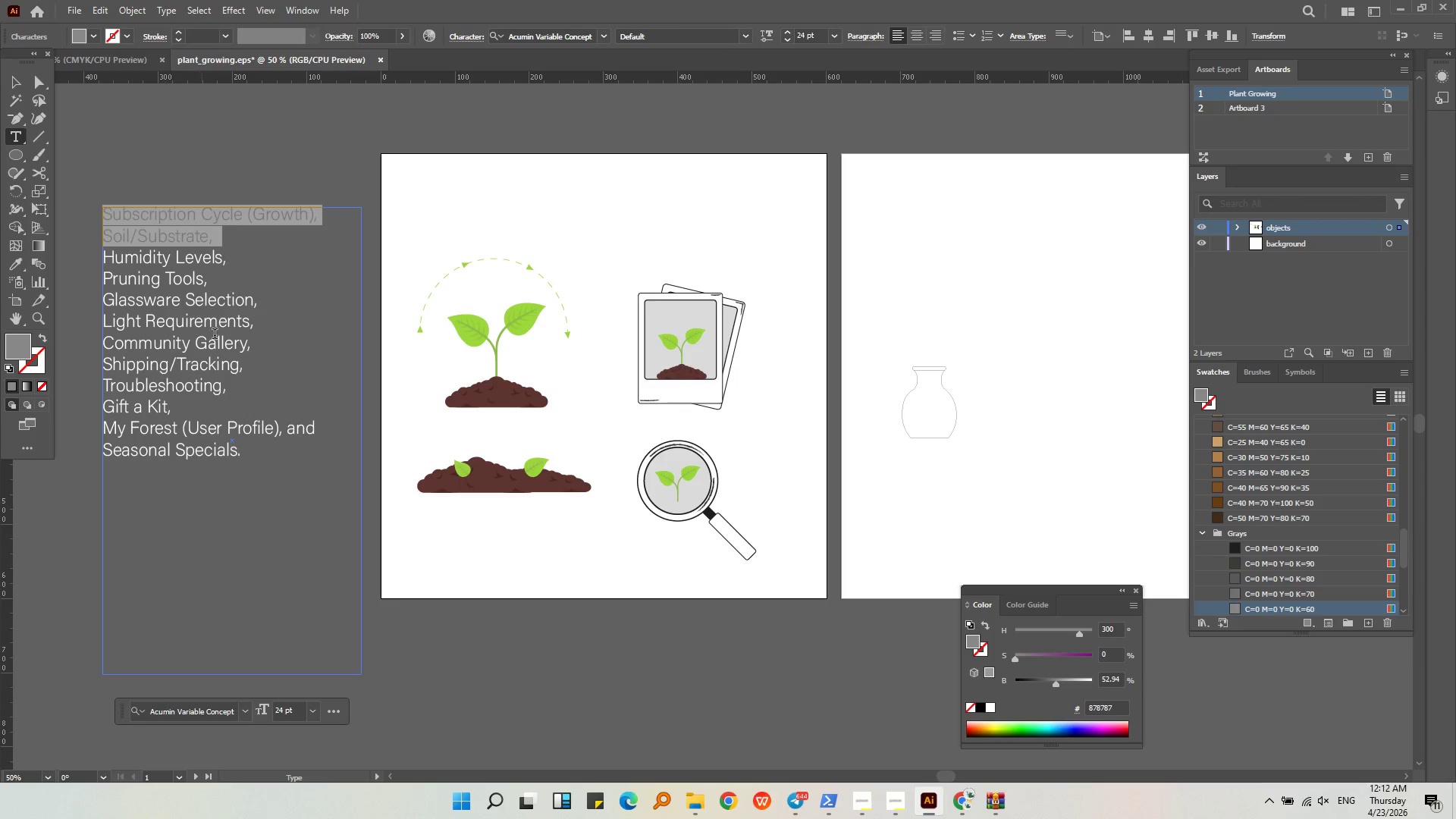 
triple_click([219, 366])
 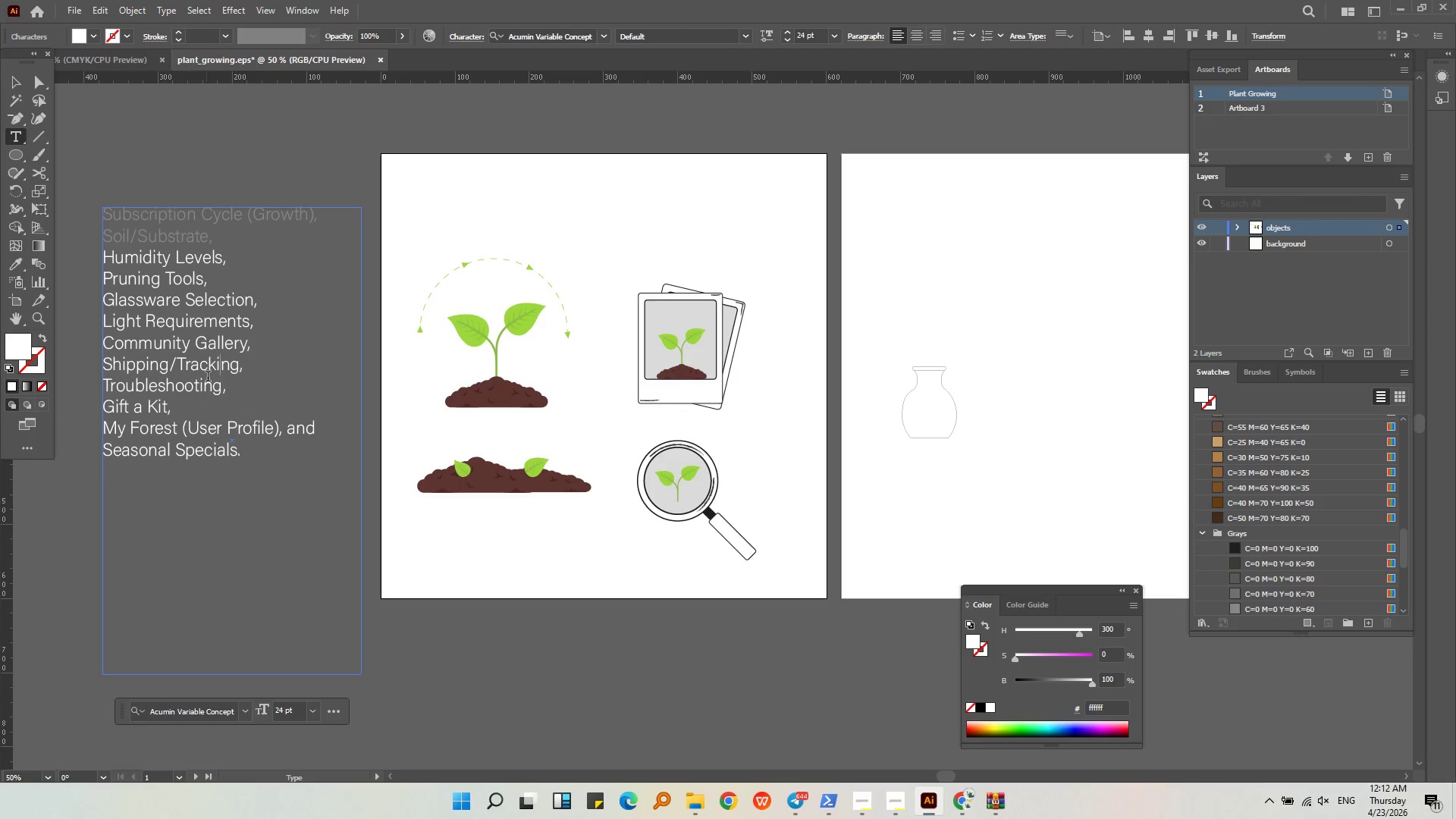 
left_click_drag(start_coordinate=[265, 351], to_coordinate=[74, 341])
 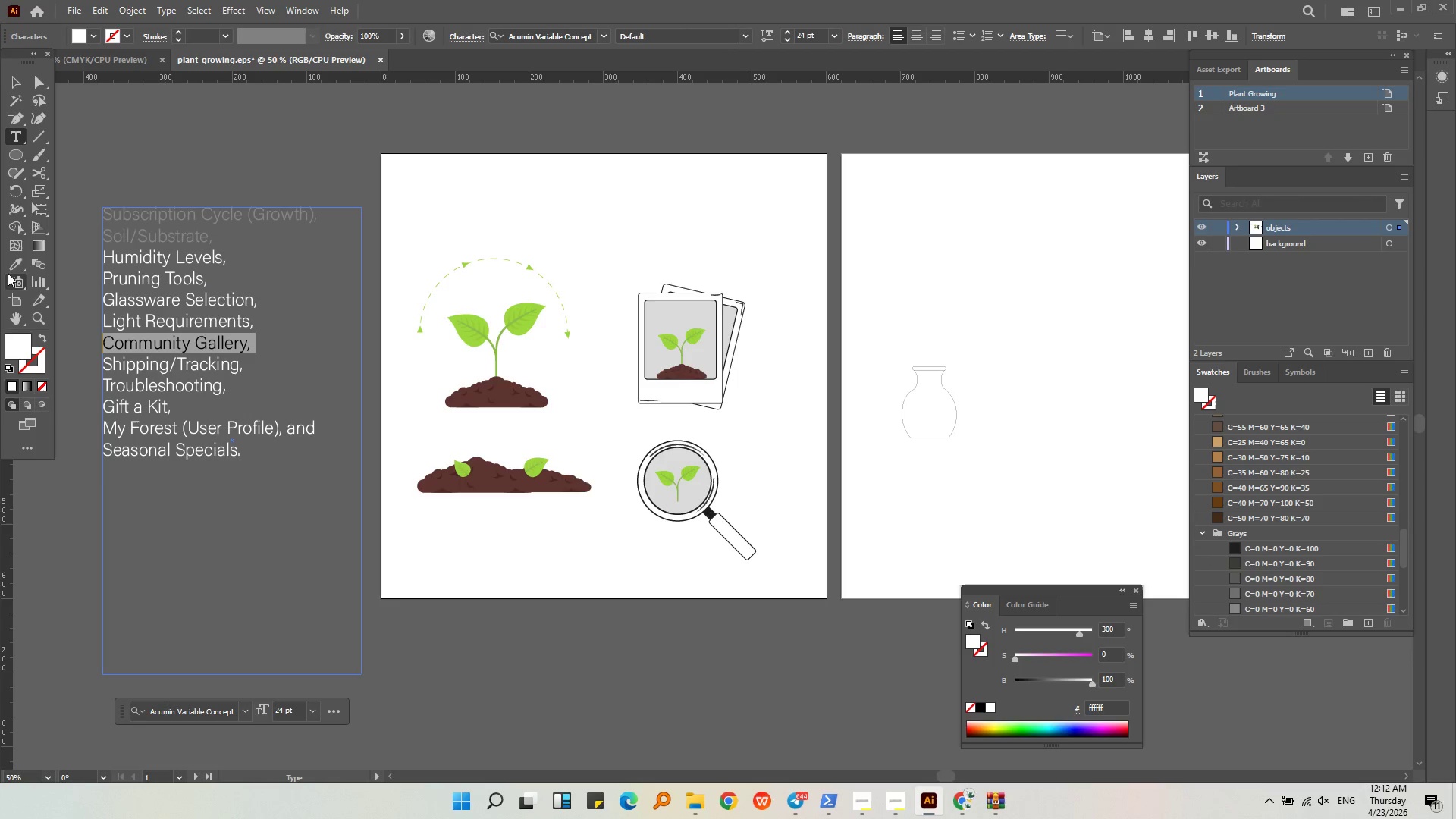 
left_click([11, 268])
 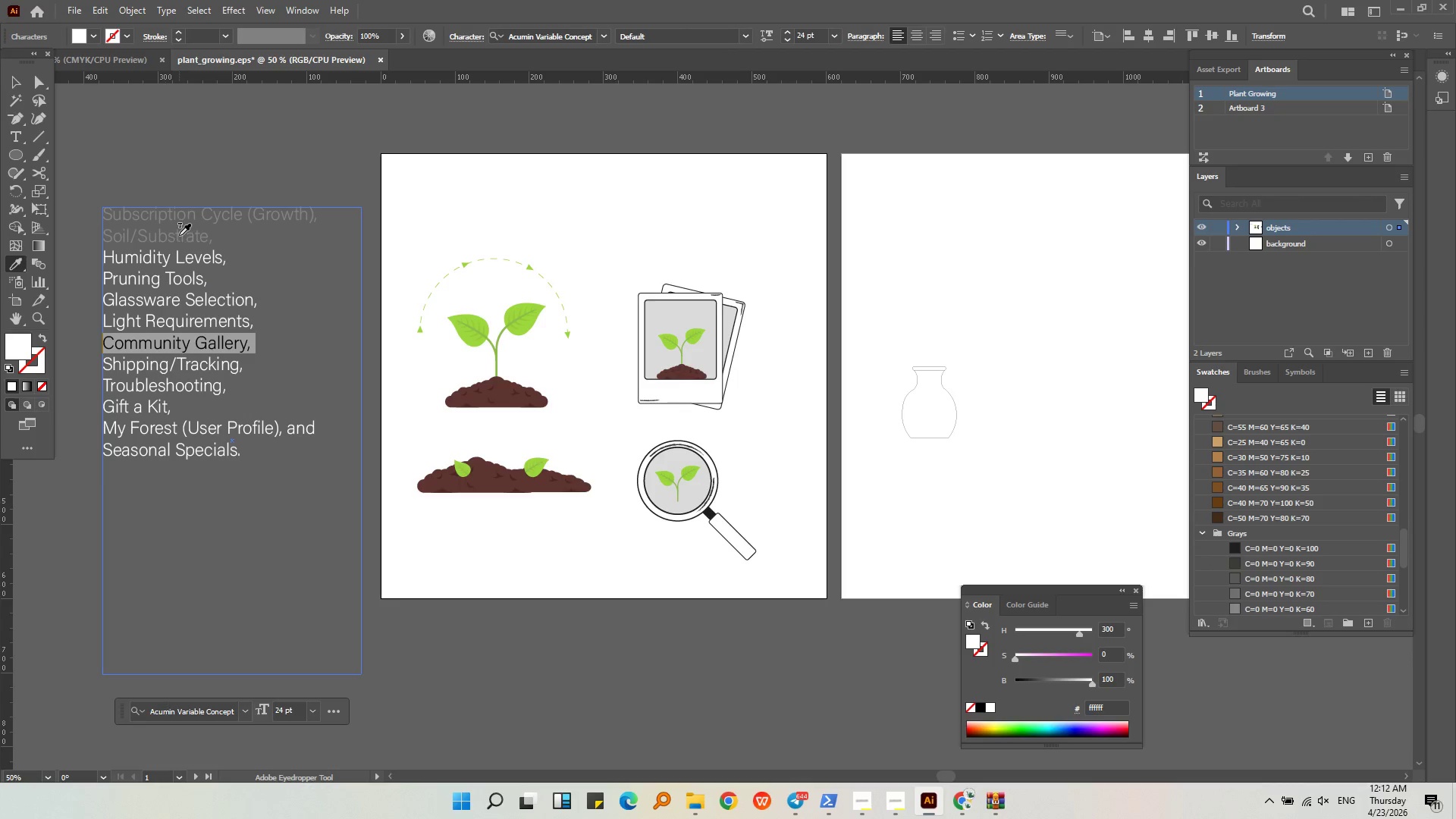 
left_click_drag(start_coordinate=[179, 235], to_coordinate=[14, 75])
 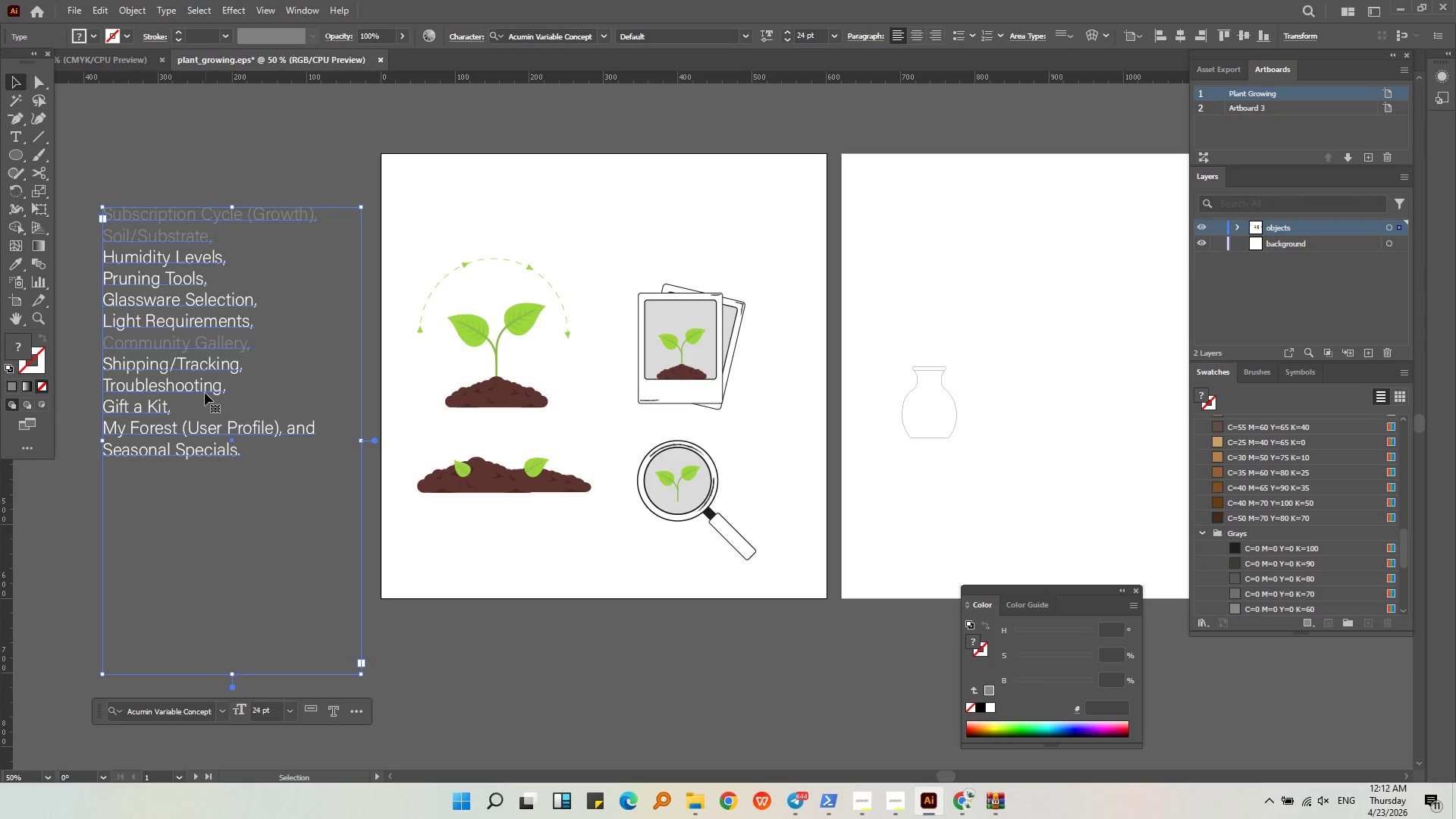 
left_click([14, 75])
 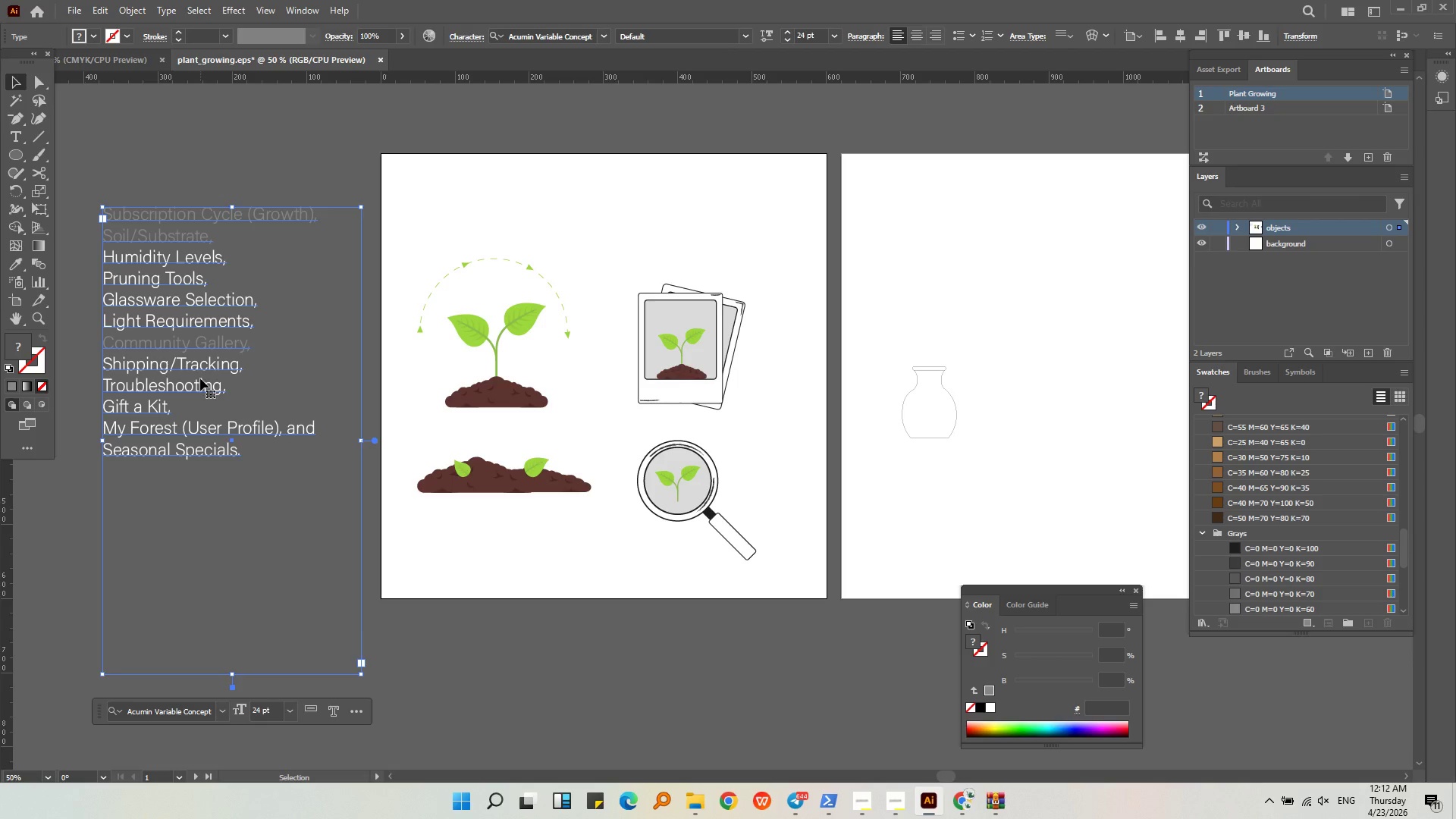 
double_click([204, 368])
 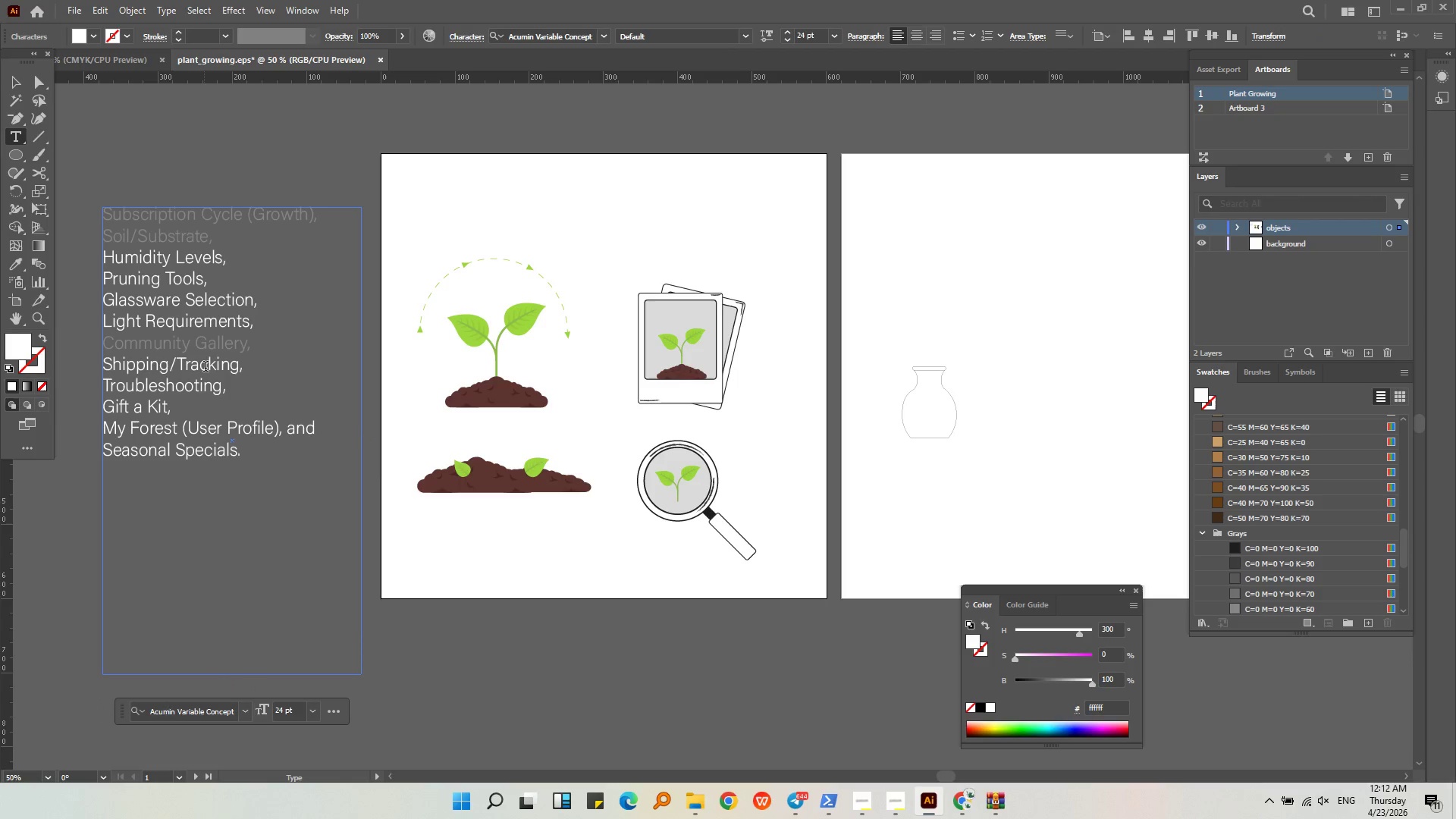 
triple_click([206, 367])
 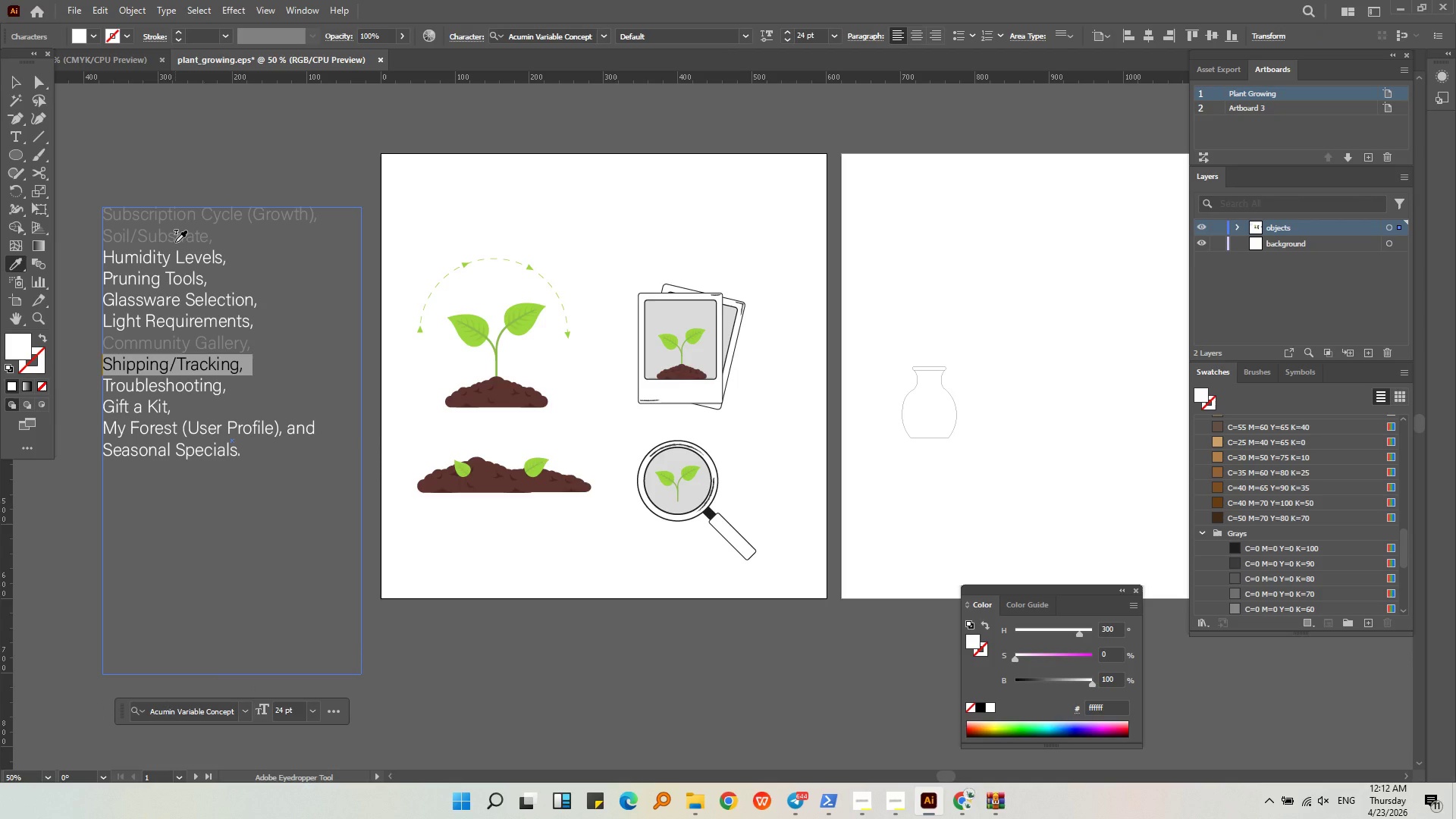 
wait(8.33)
 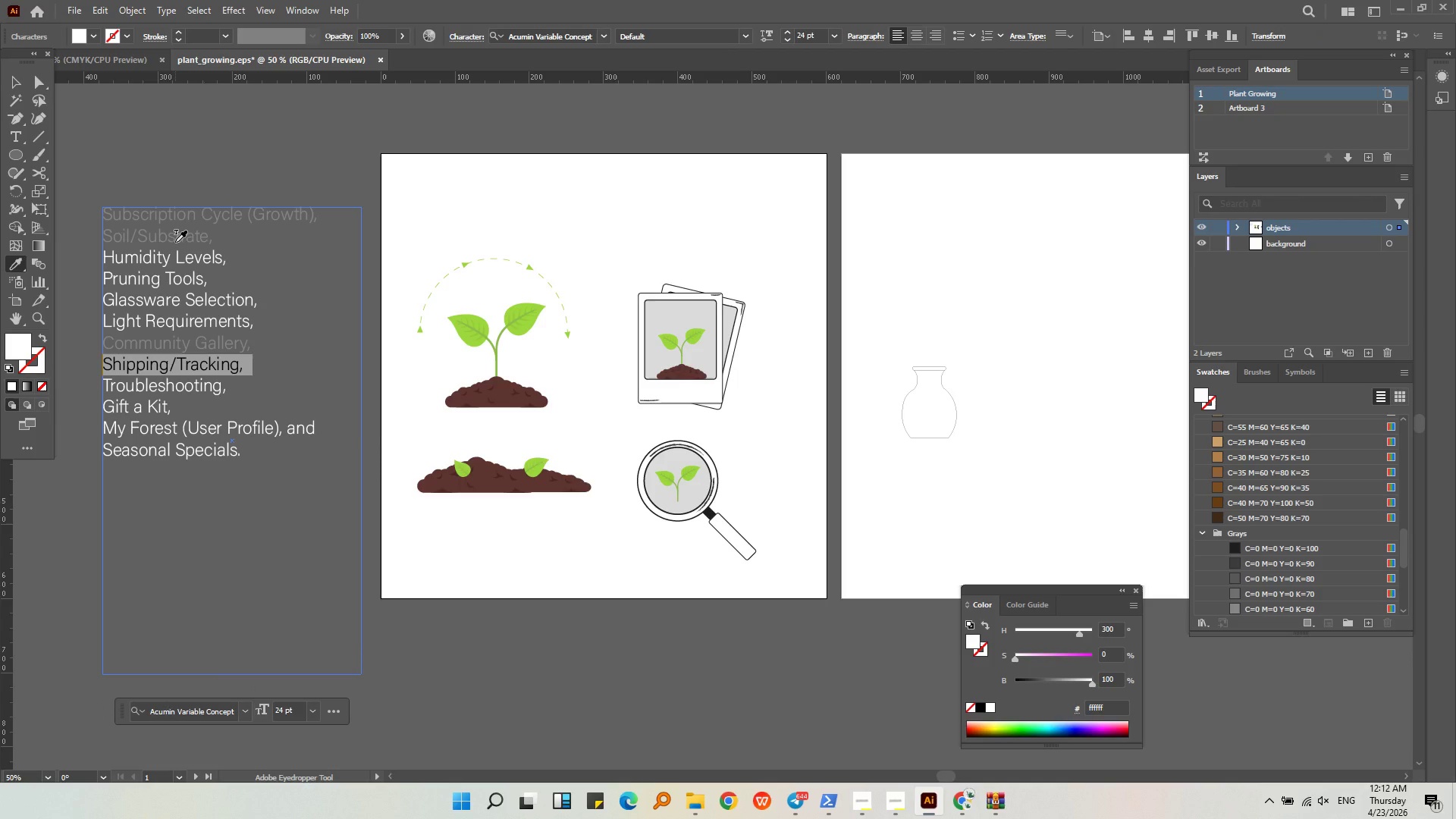 
double_click([141, 383])
 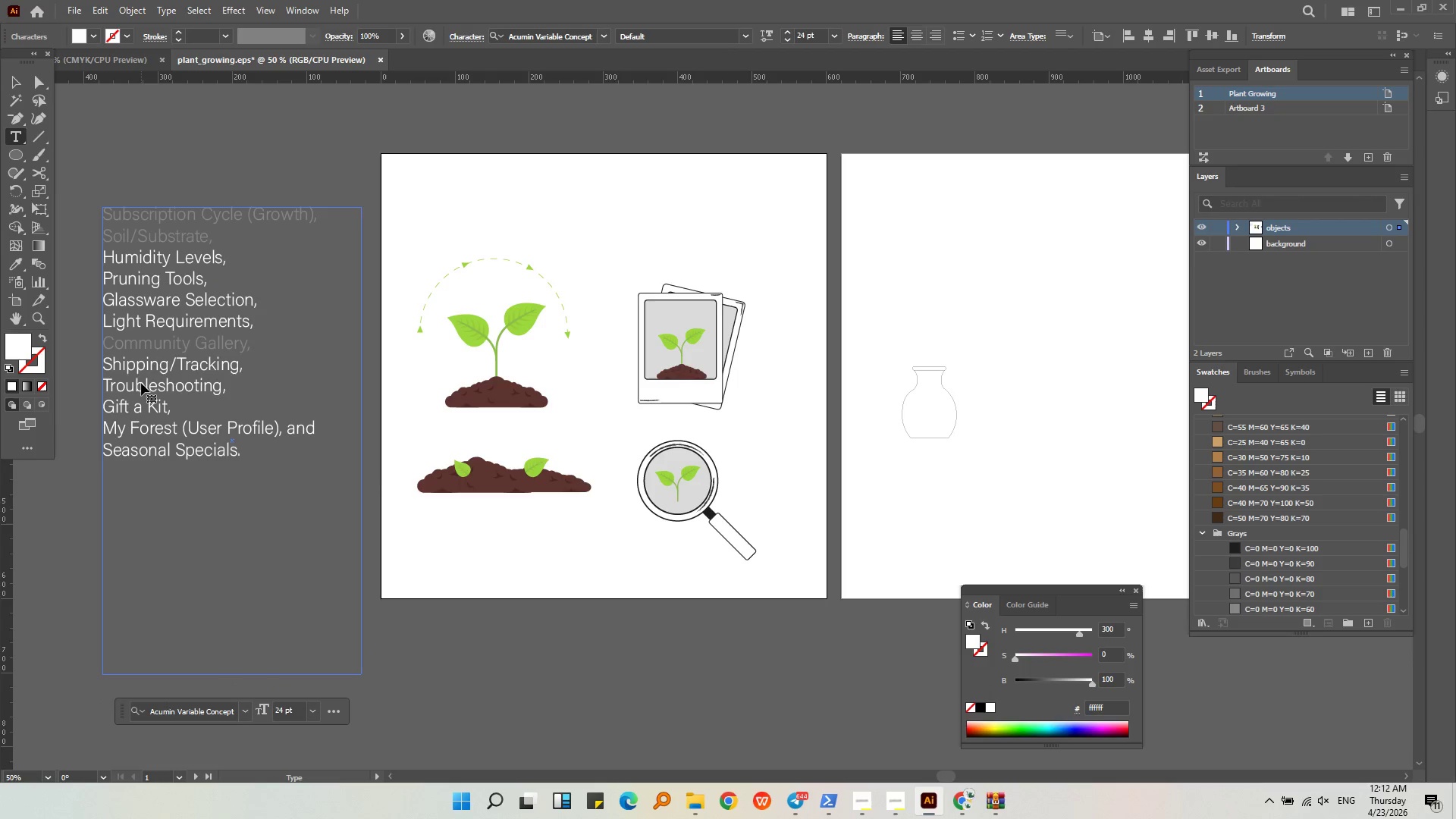 
triple_click([142, 383])
 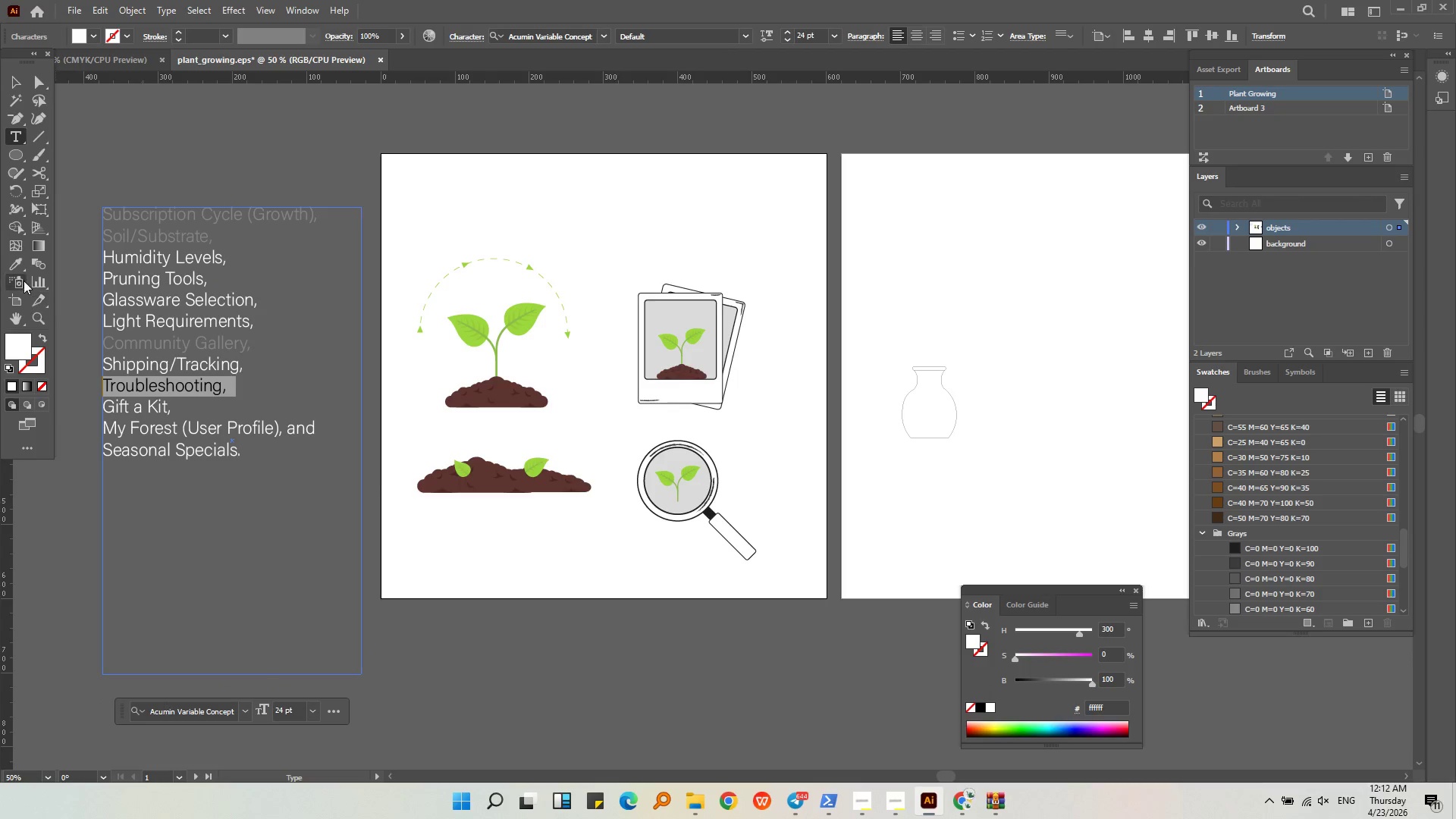 
left_click([20, 267])
 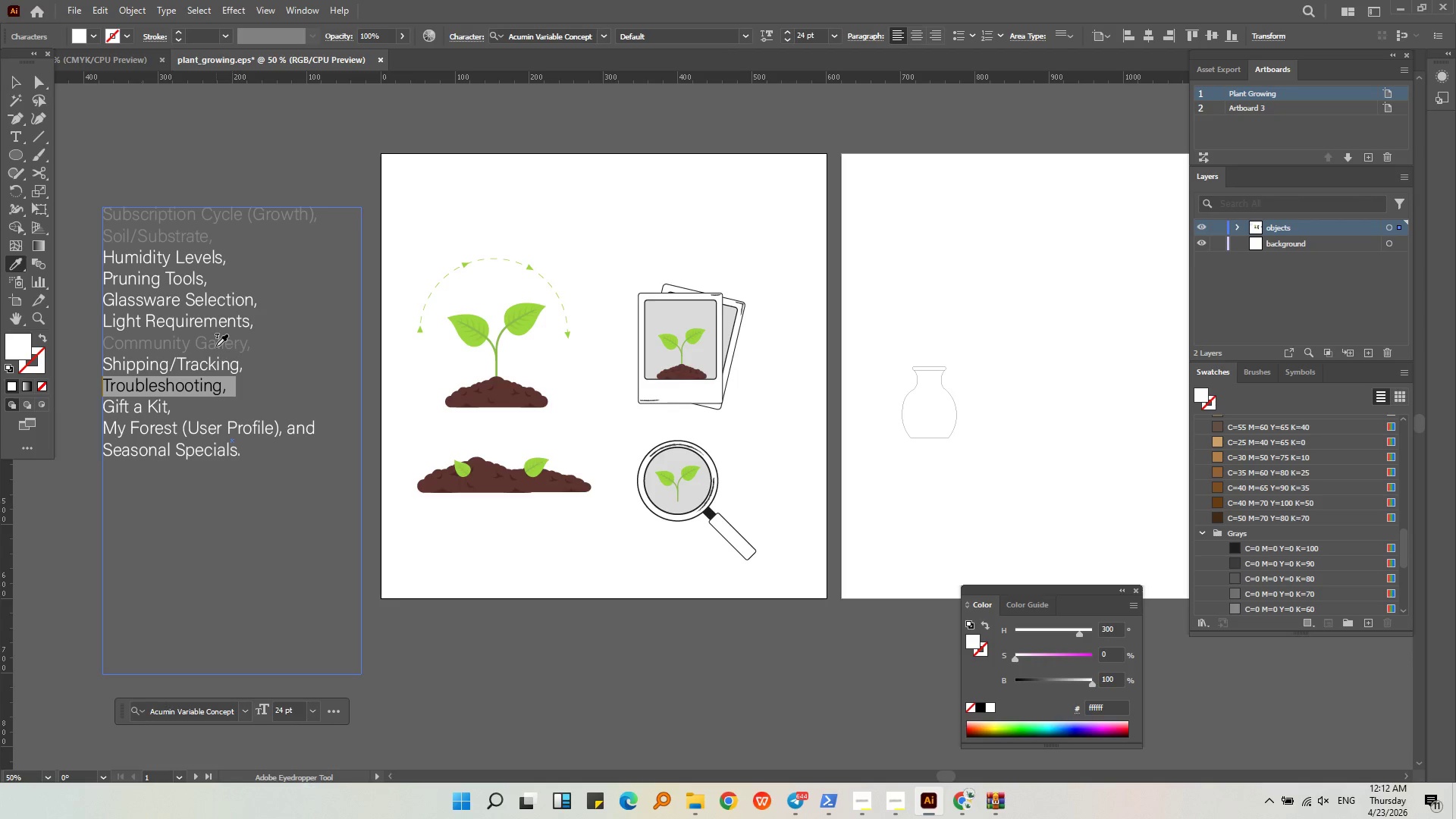 
left_click([216, 345])
 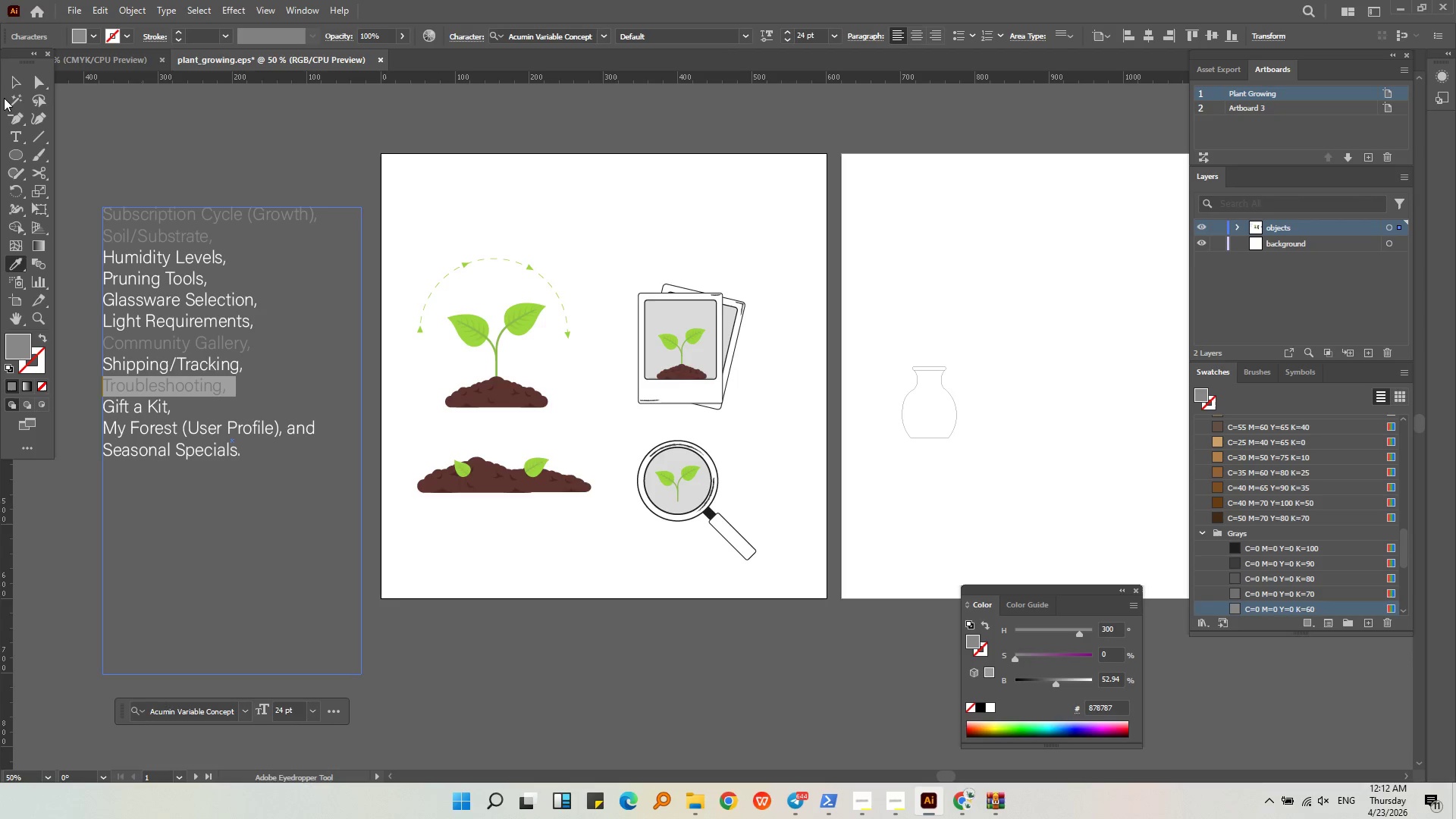 
left_click([11, 83])
 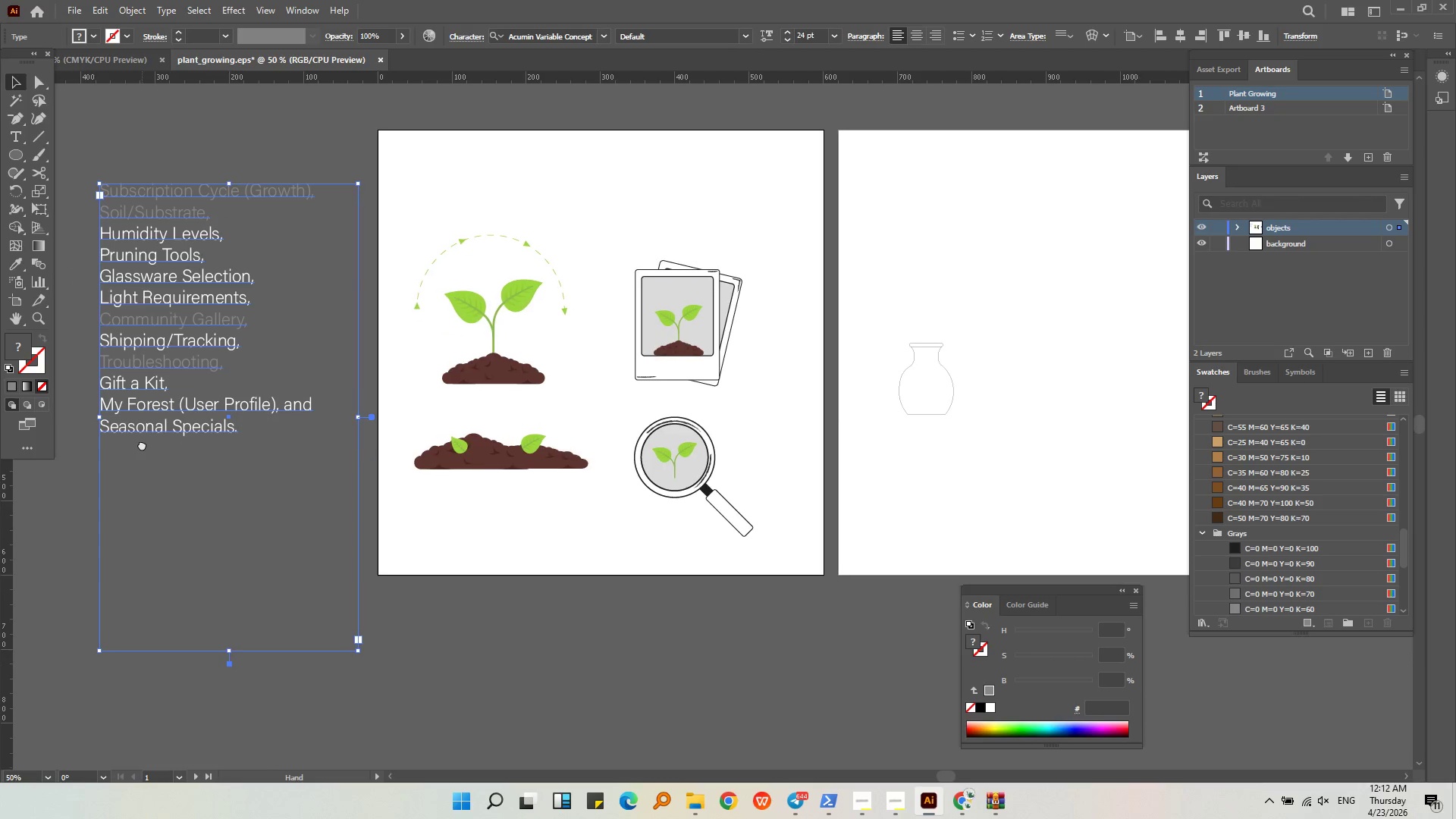 
left_click([189, 492])
 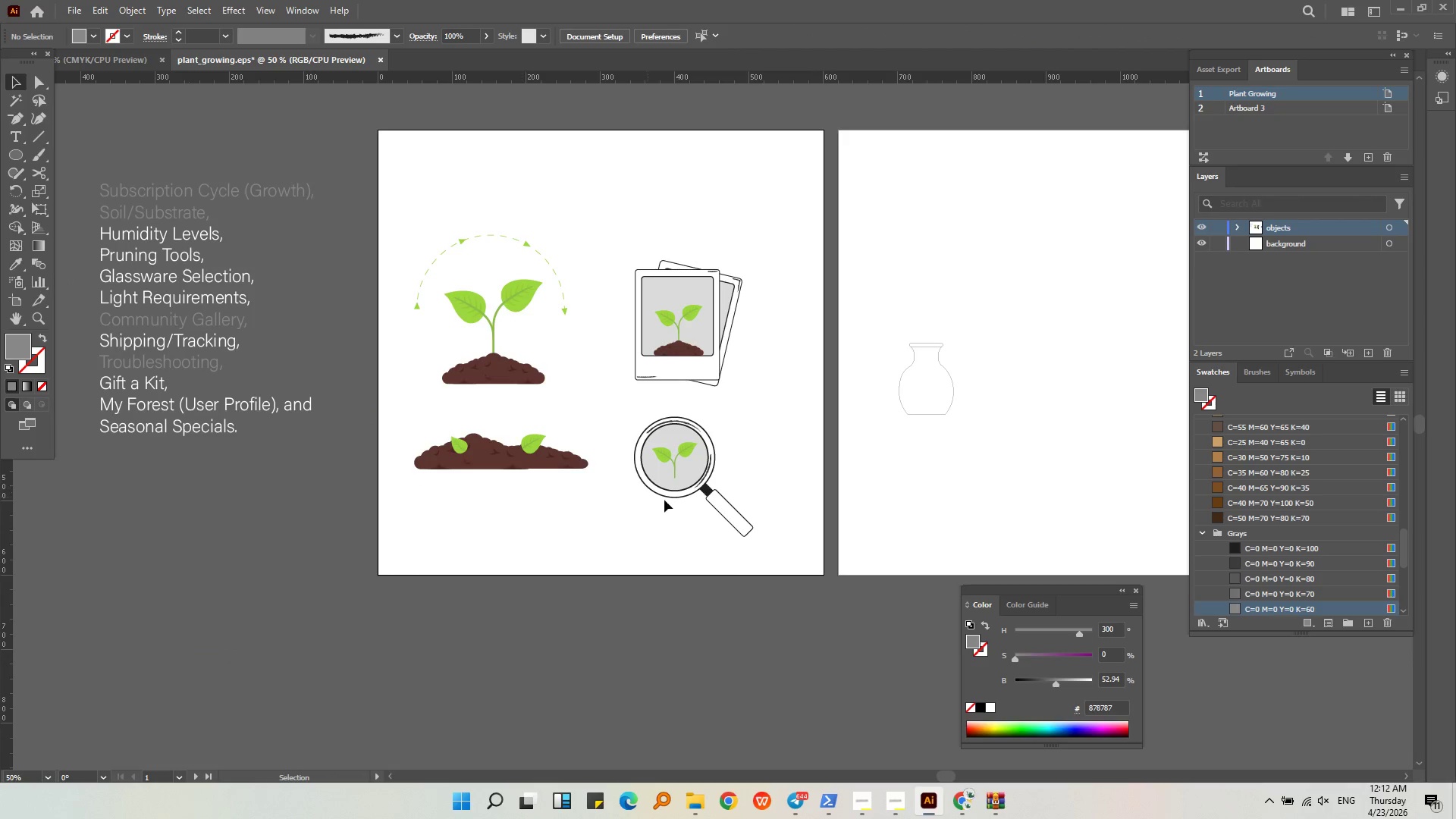 
middle_click([670, 501])
 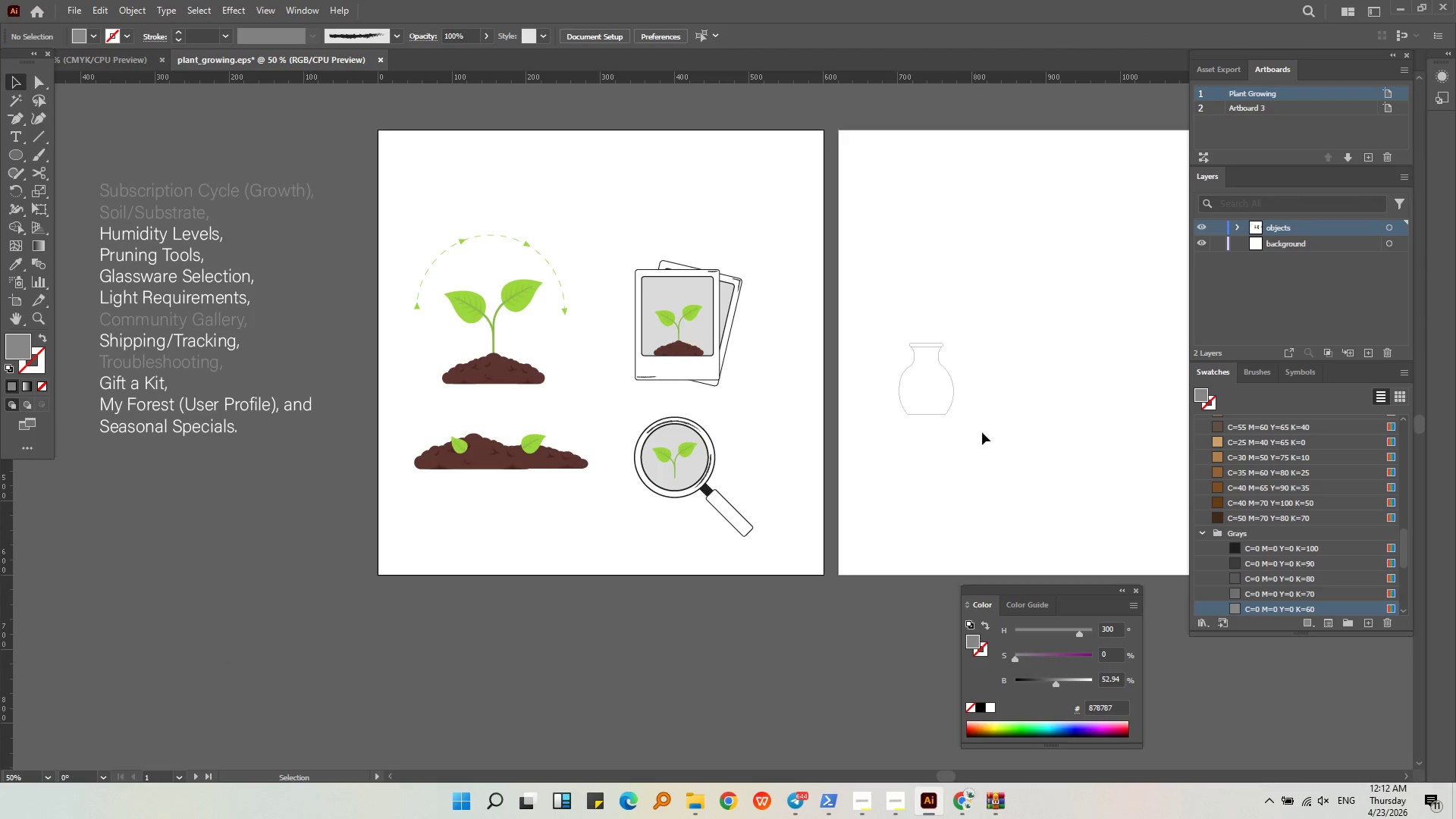 
left_click_drag(start_coordinate=[990, 452], to_coordinate=[836, 321])
 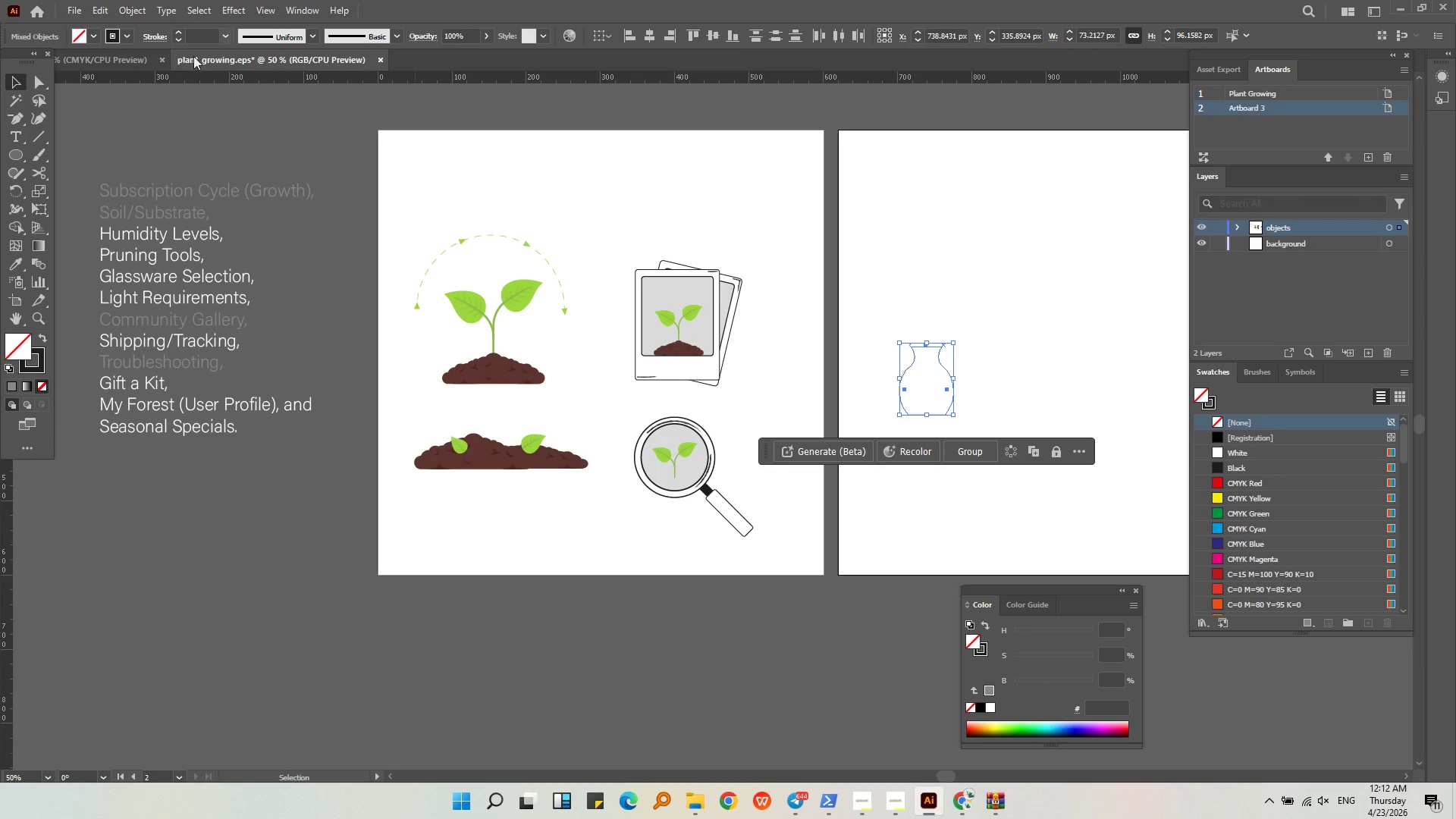 
left_click([124, 32])
 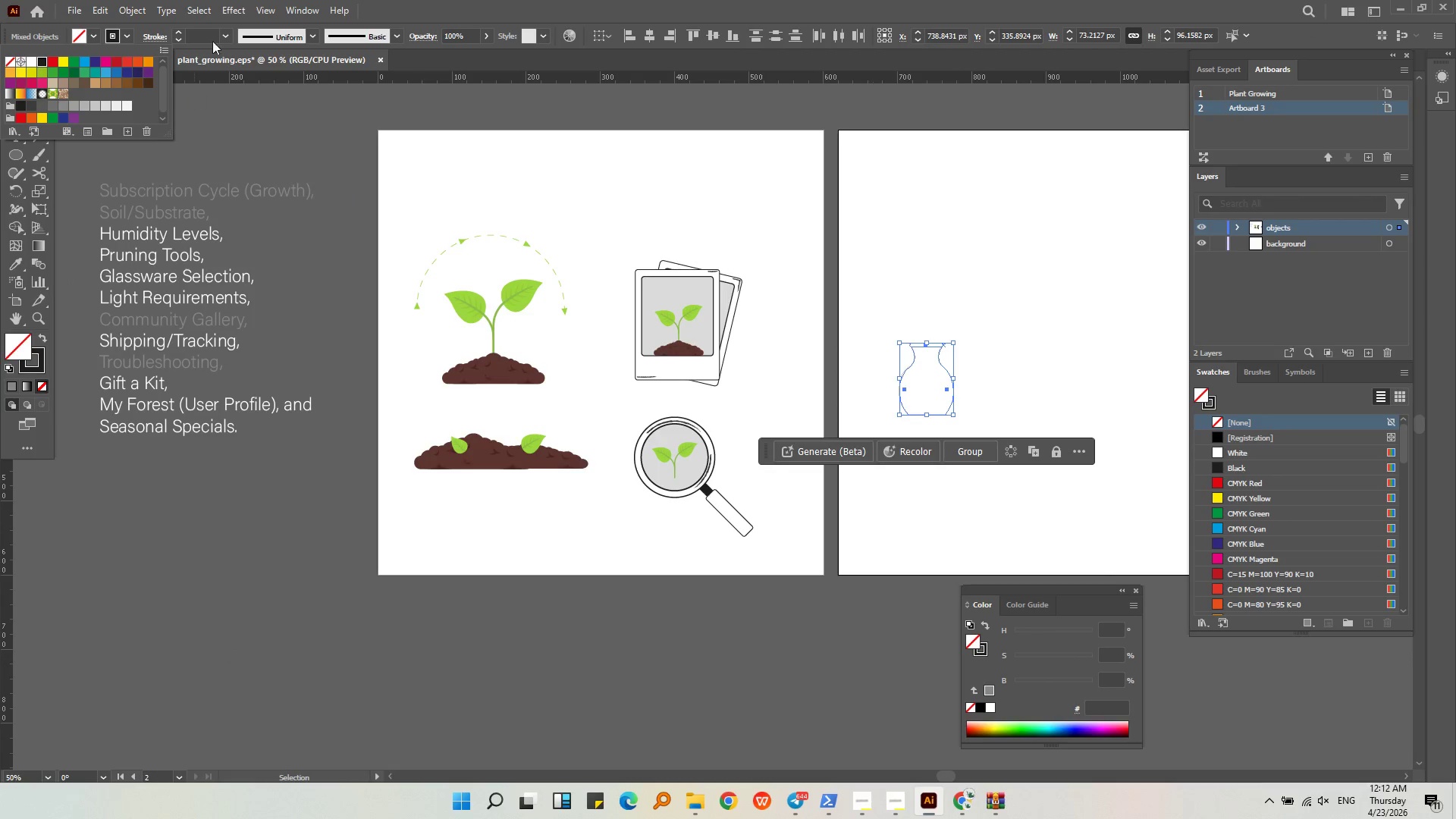 
double_click([226, 36])
 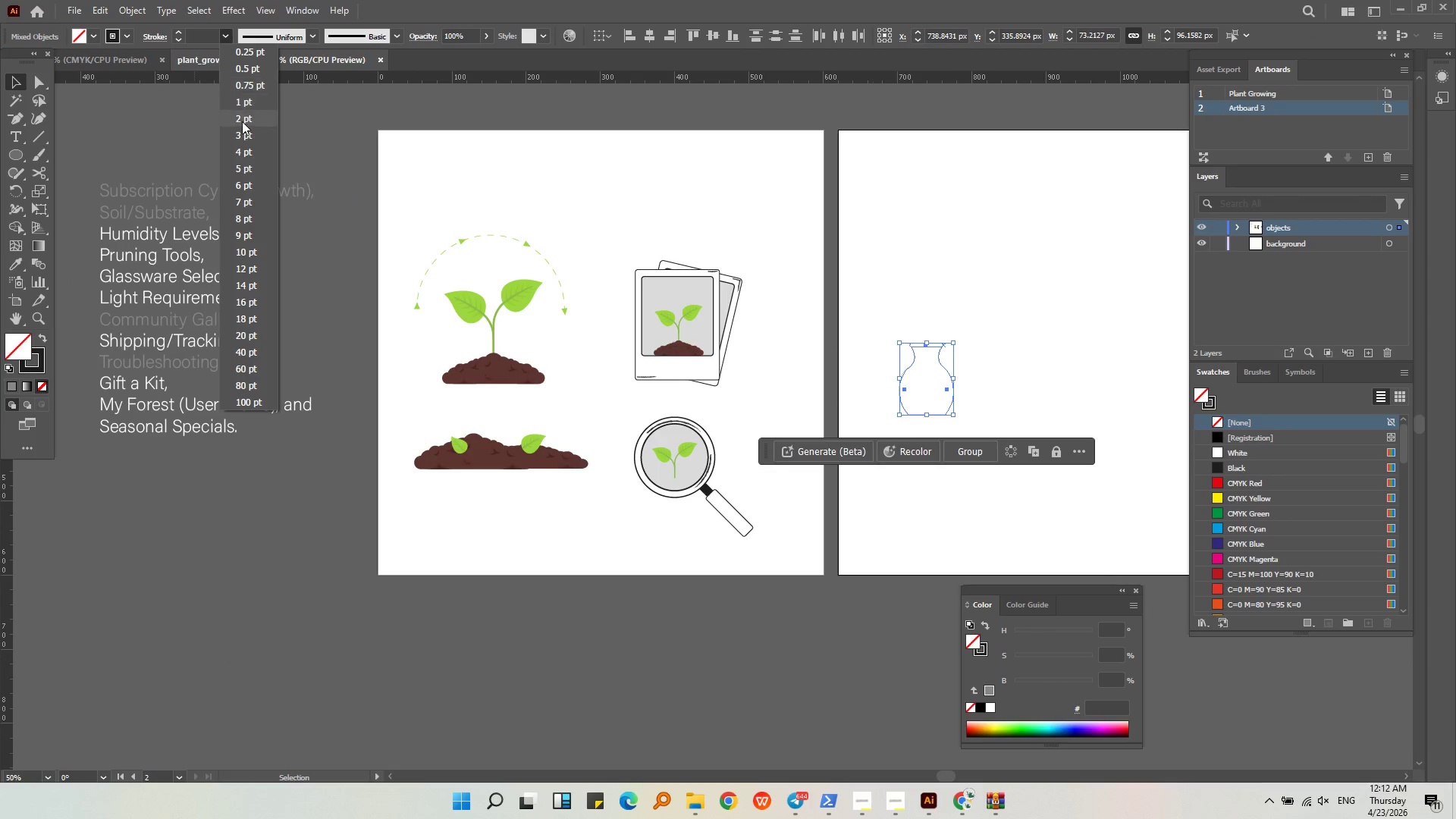 
left_click([242, 125])
 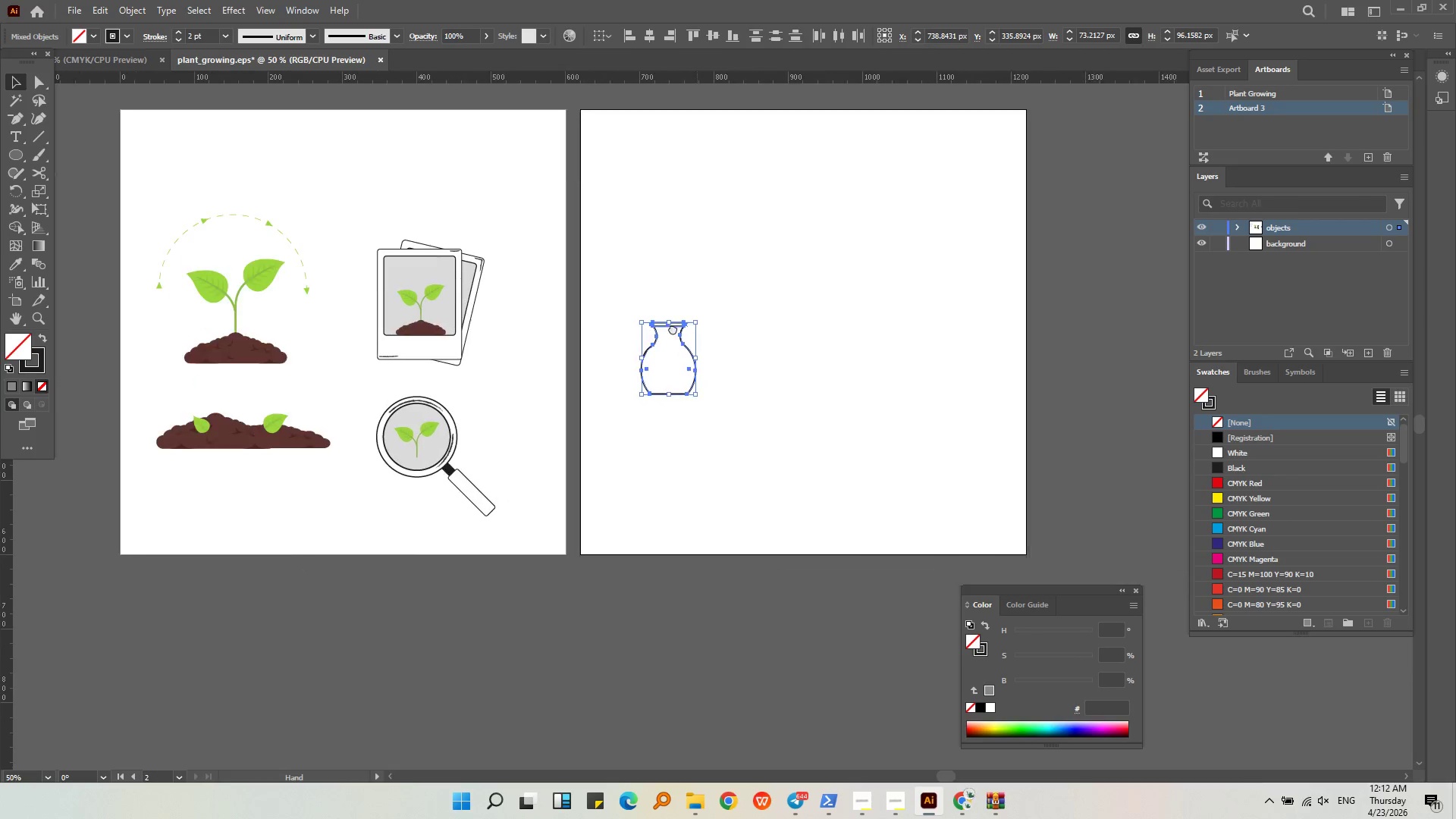 
left_click([758, 355])
 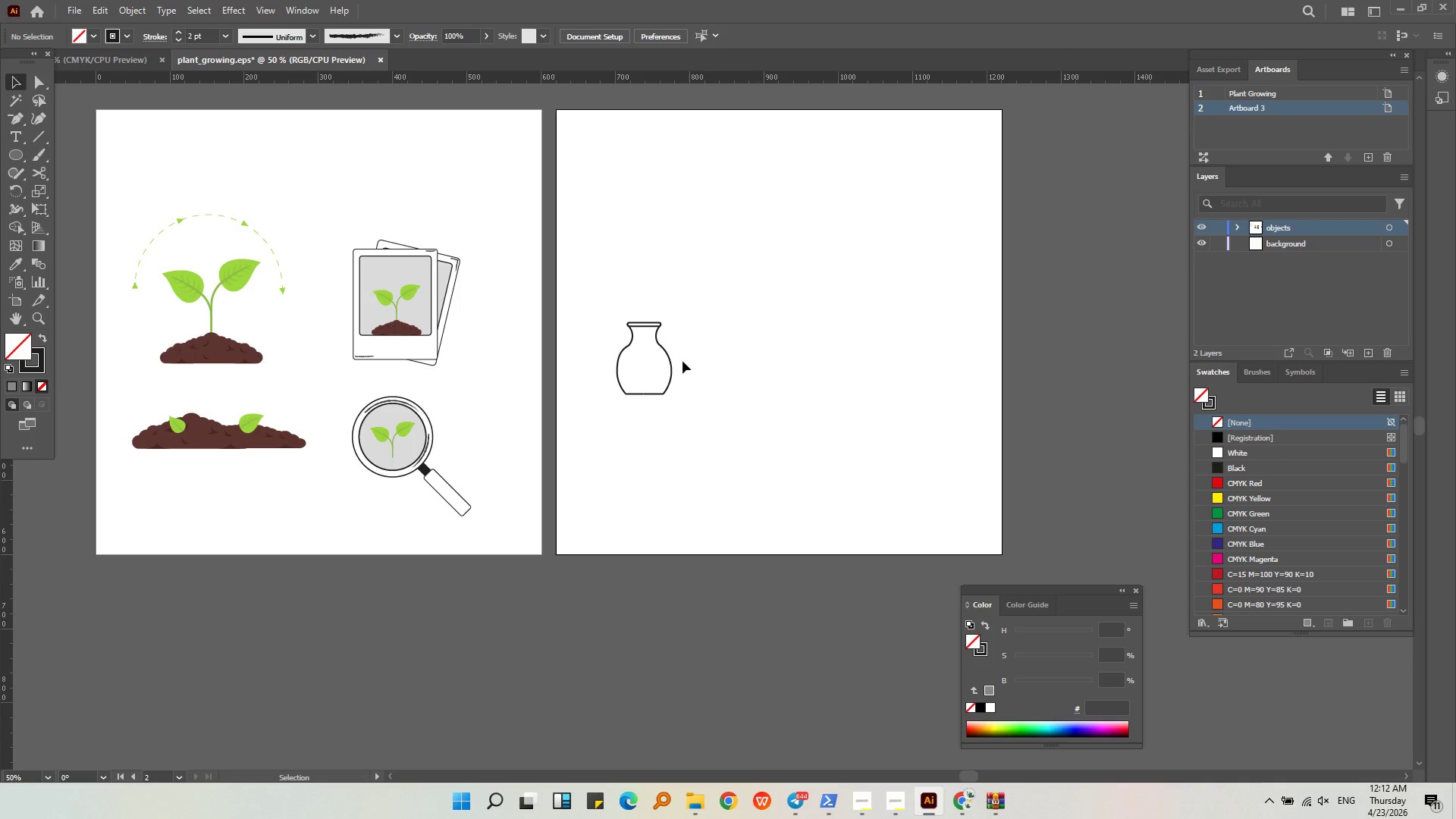 
hold_key(key=MetaLeft, duration=0.42)
scroll: coordinate [671, 367], scroll_direction: up, amount: 3.0
 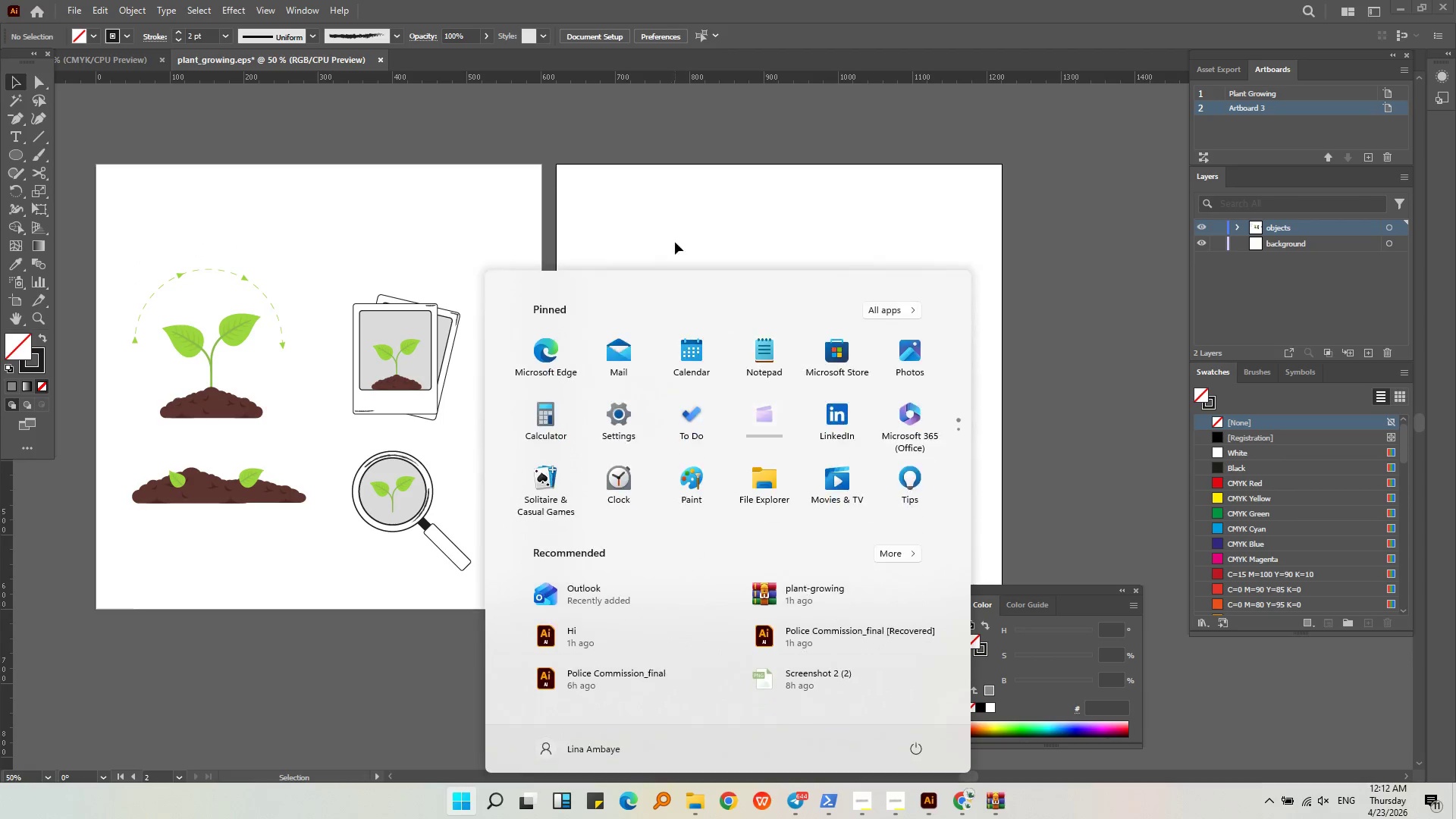 
left_click([670, 224])
 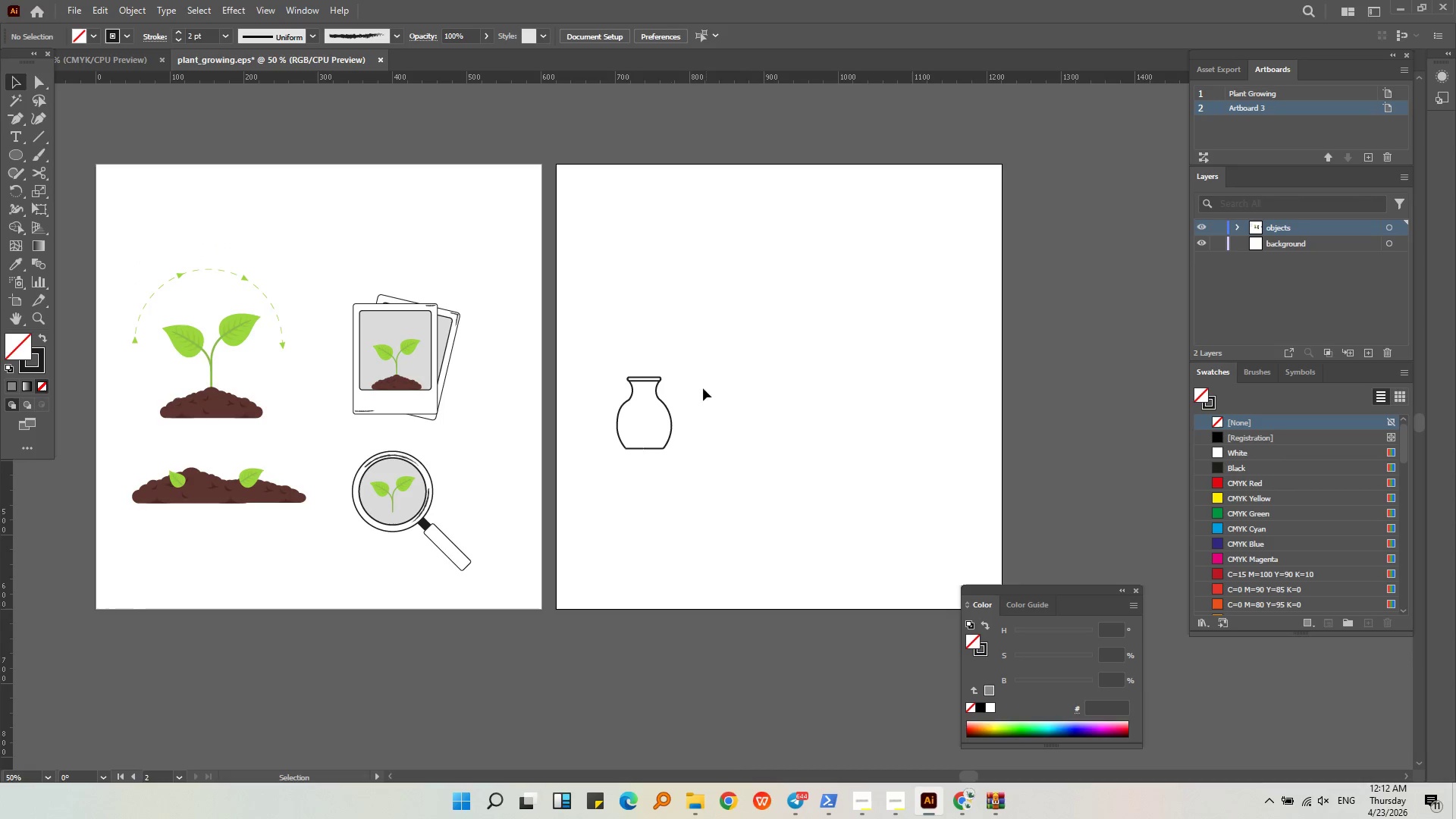 
hold_key(key=AltLeft, duration=0.36)
 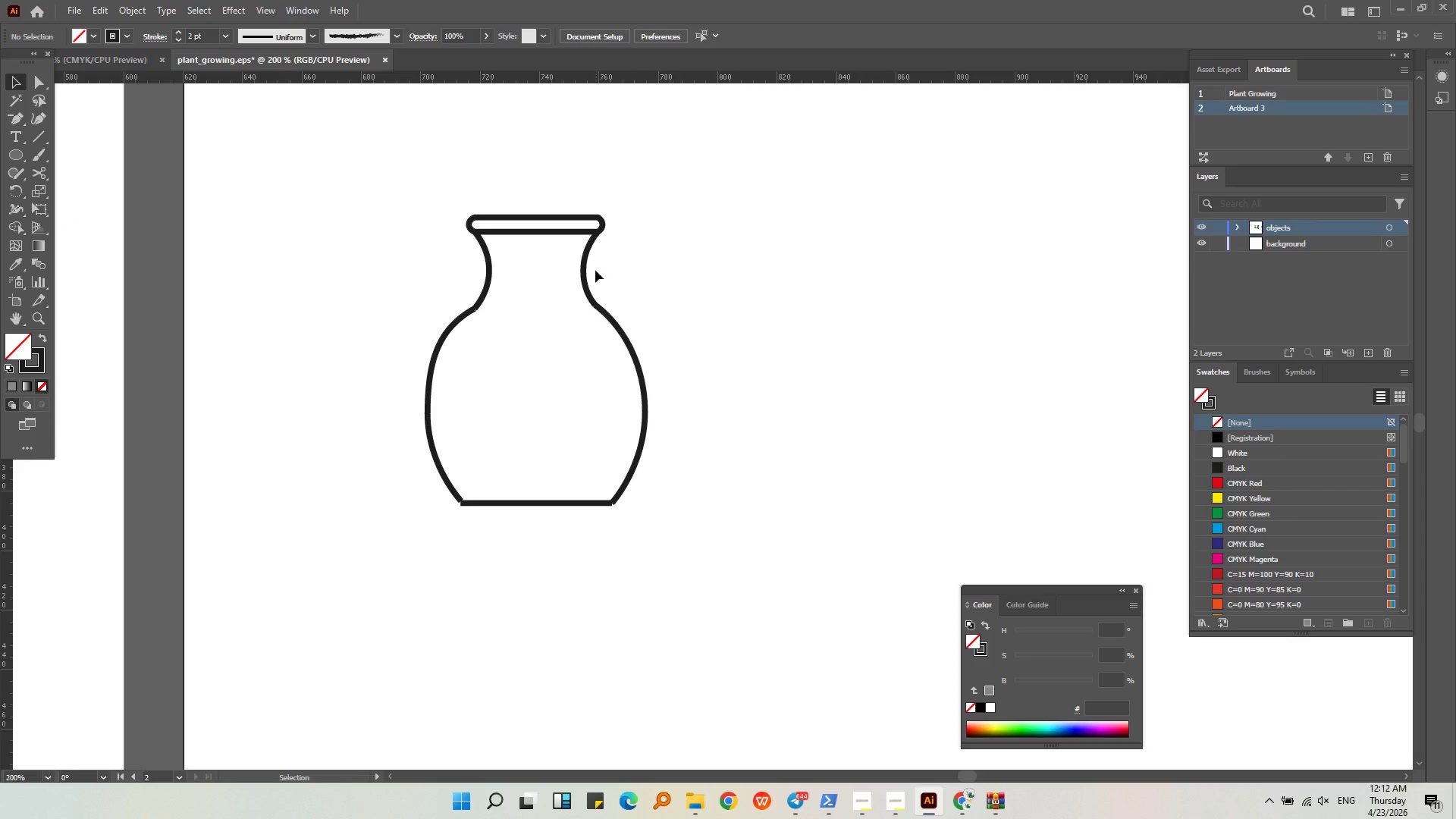 
left_click([687, 465])
 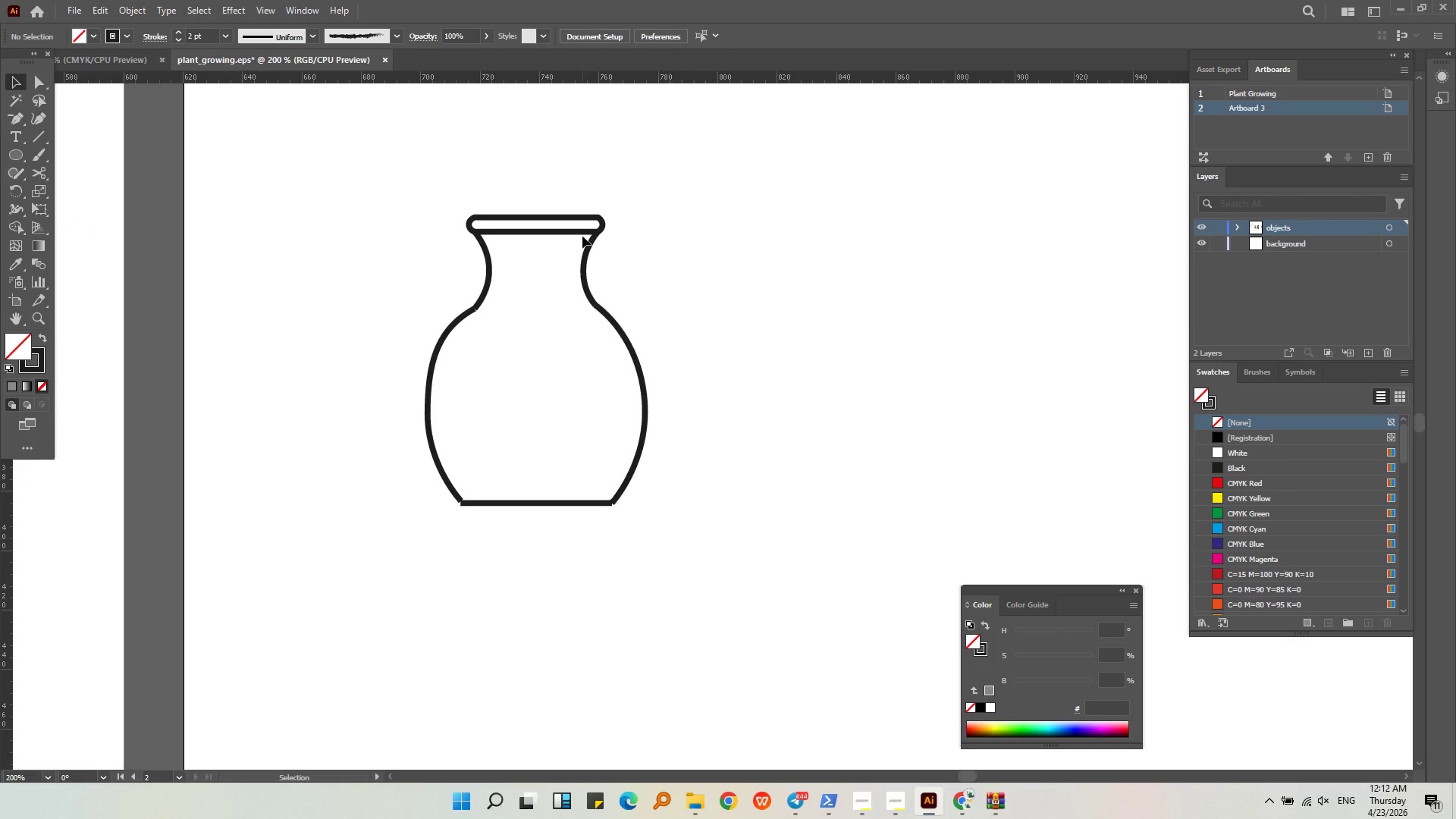 
scroll: coordinate [674, 454], scroll_direction: up, amount: 4.0
 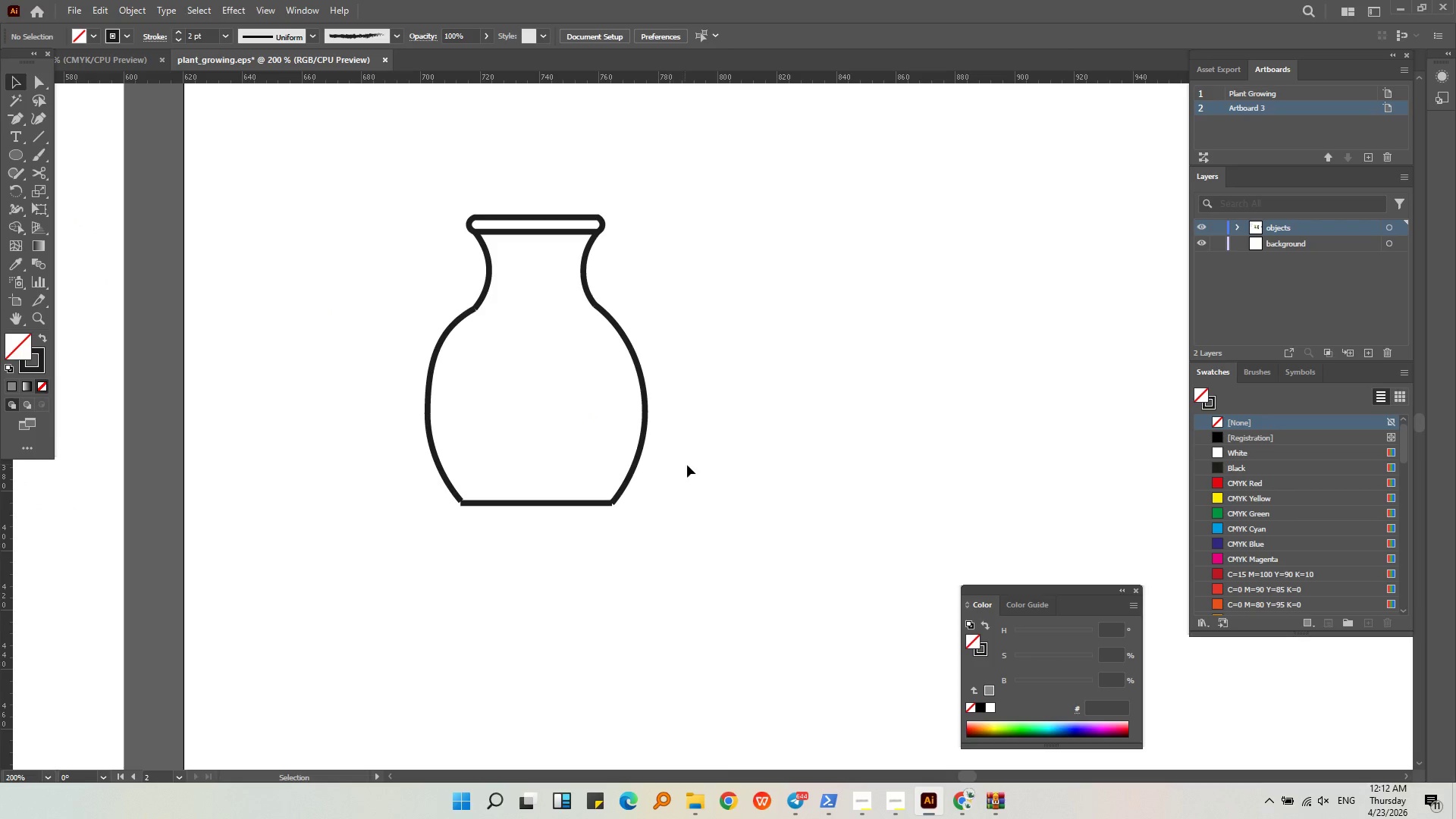 
left_click([582, 233])
 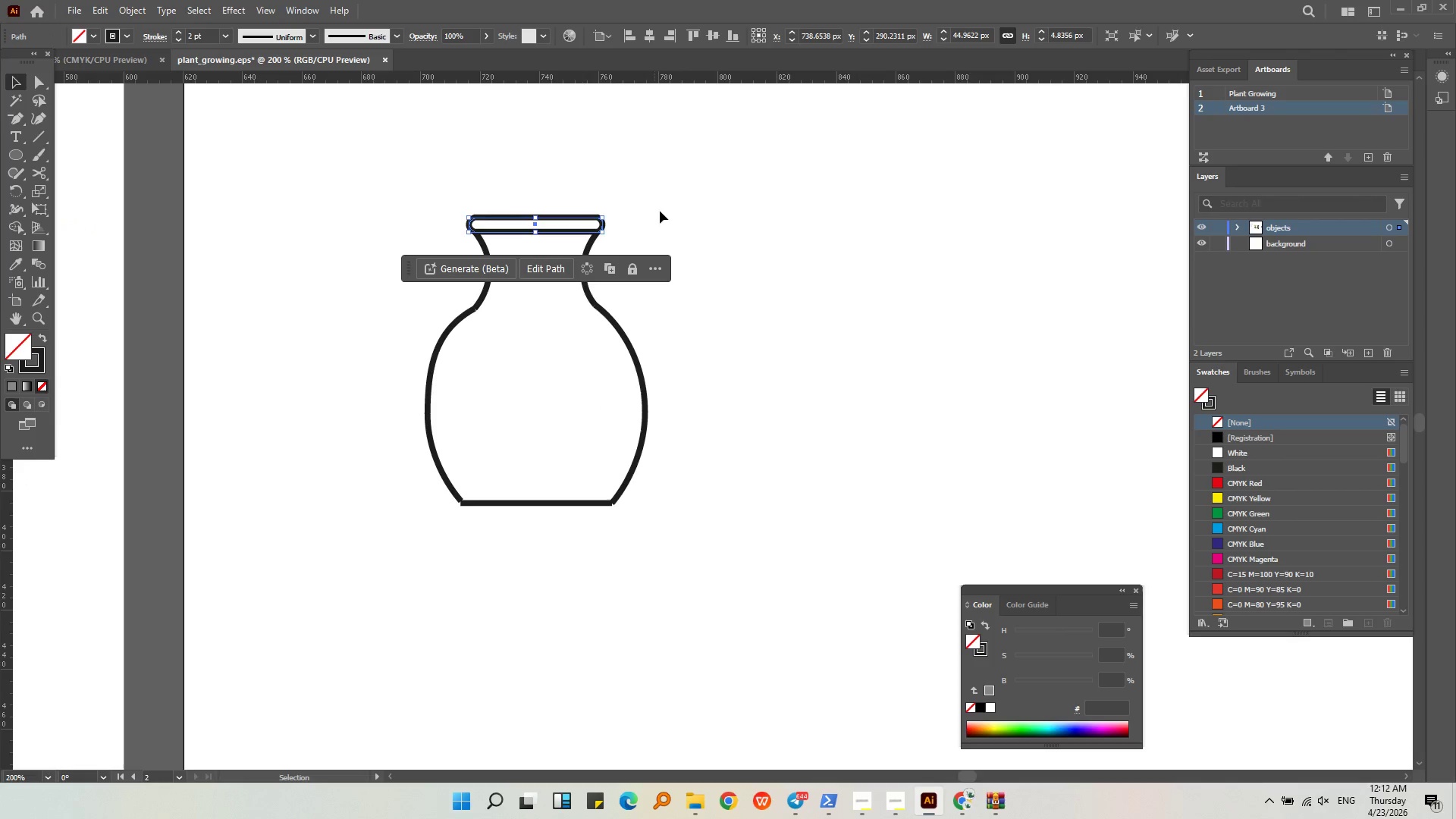 
left_click([664, 199])
 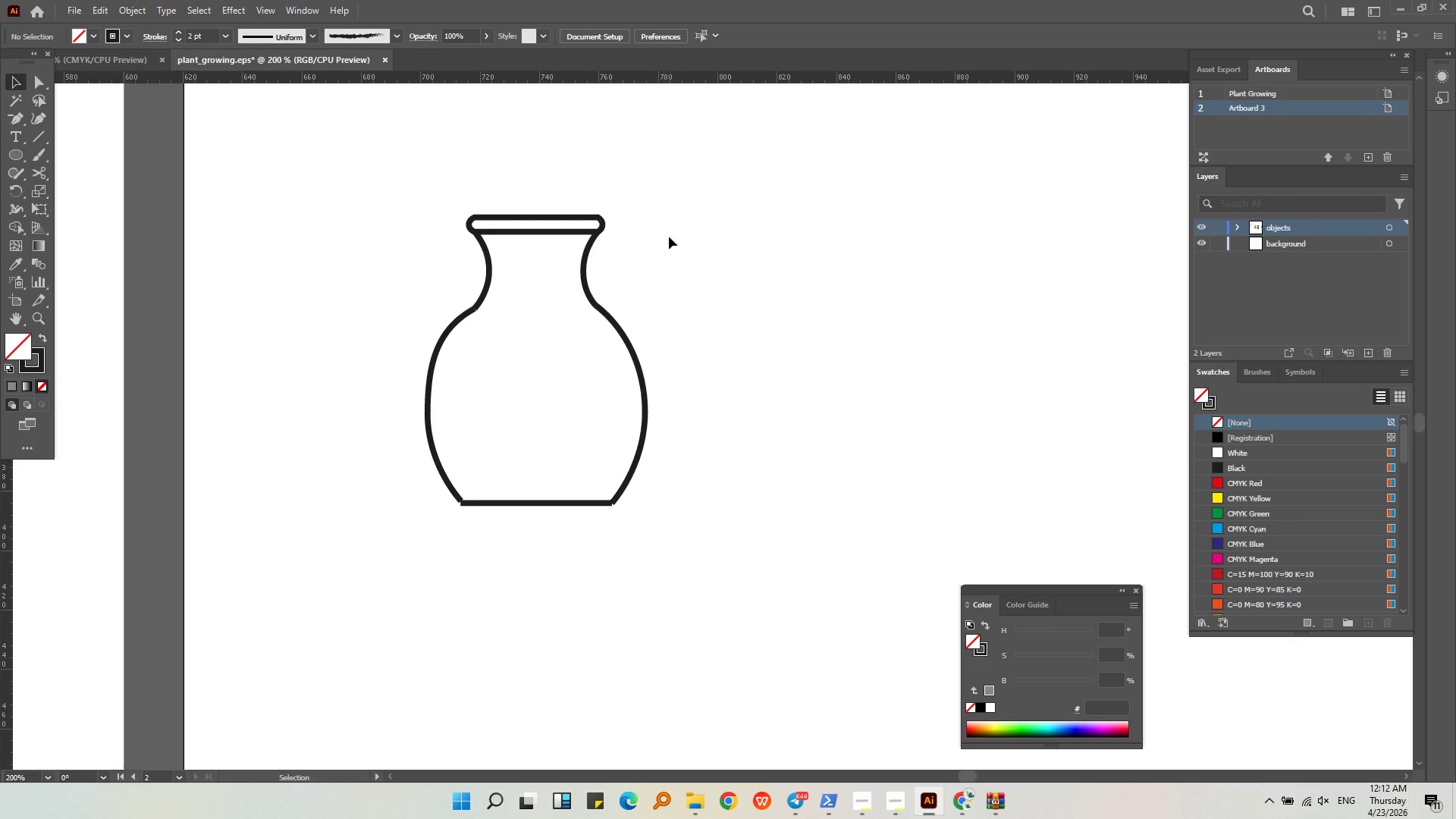 
hold_key(key=AltLeft, duration=0.45)
 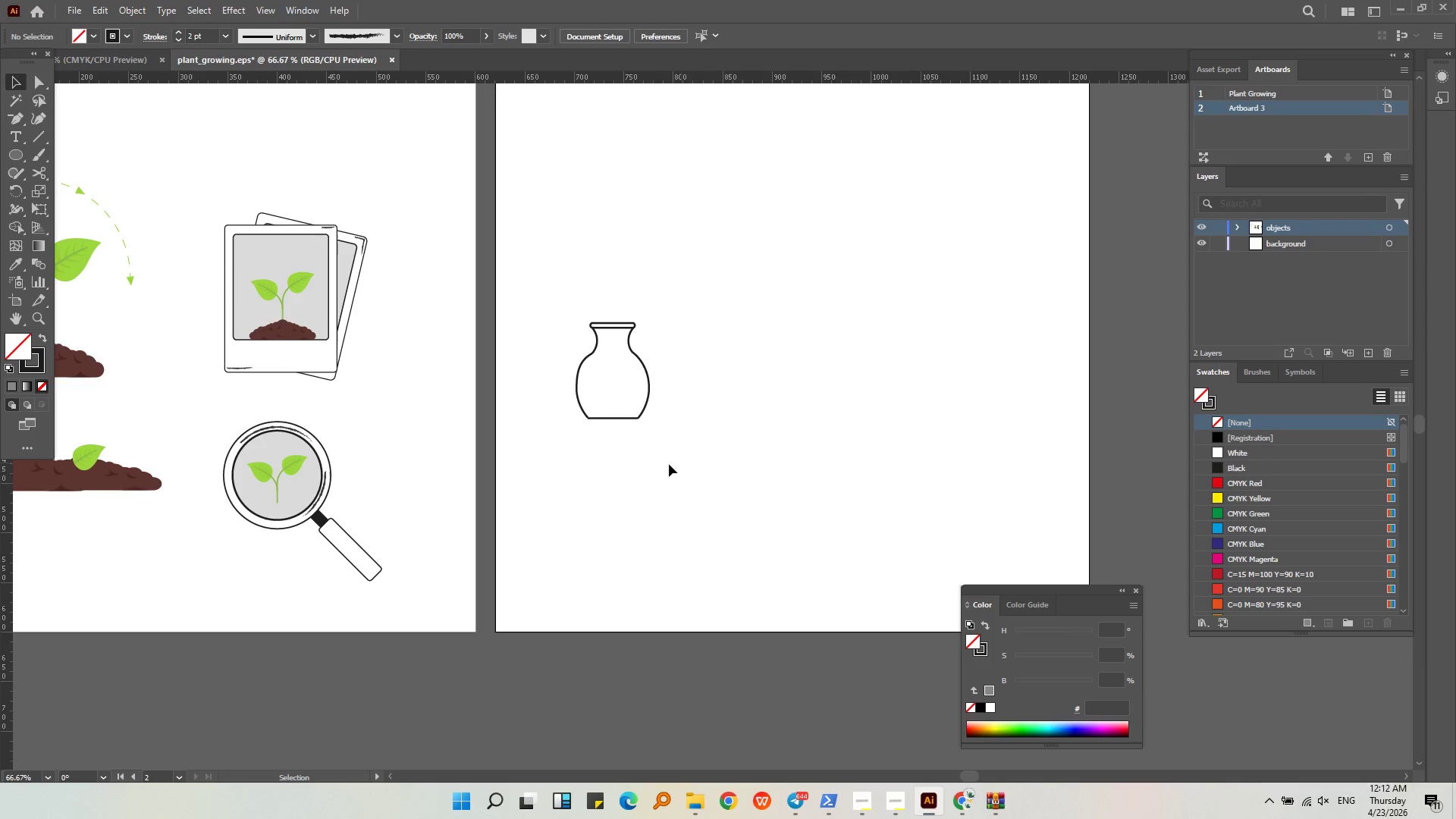 
left_click([712, 419])
 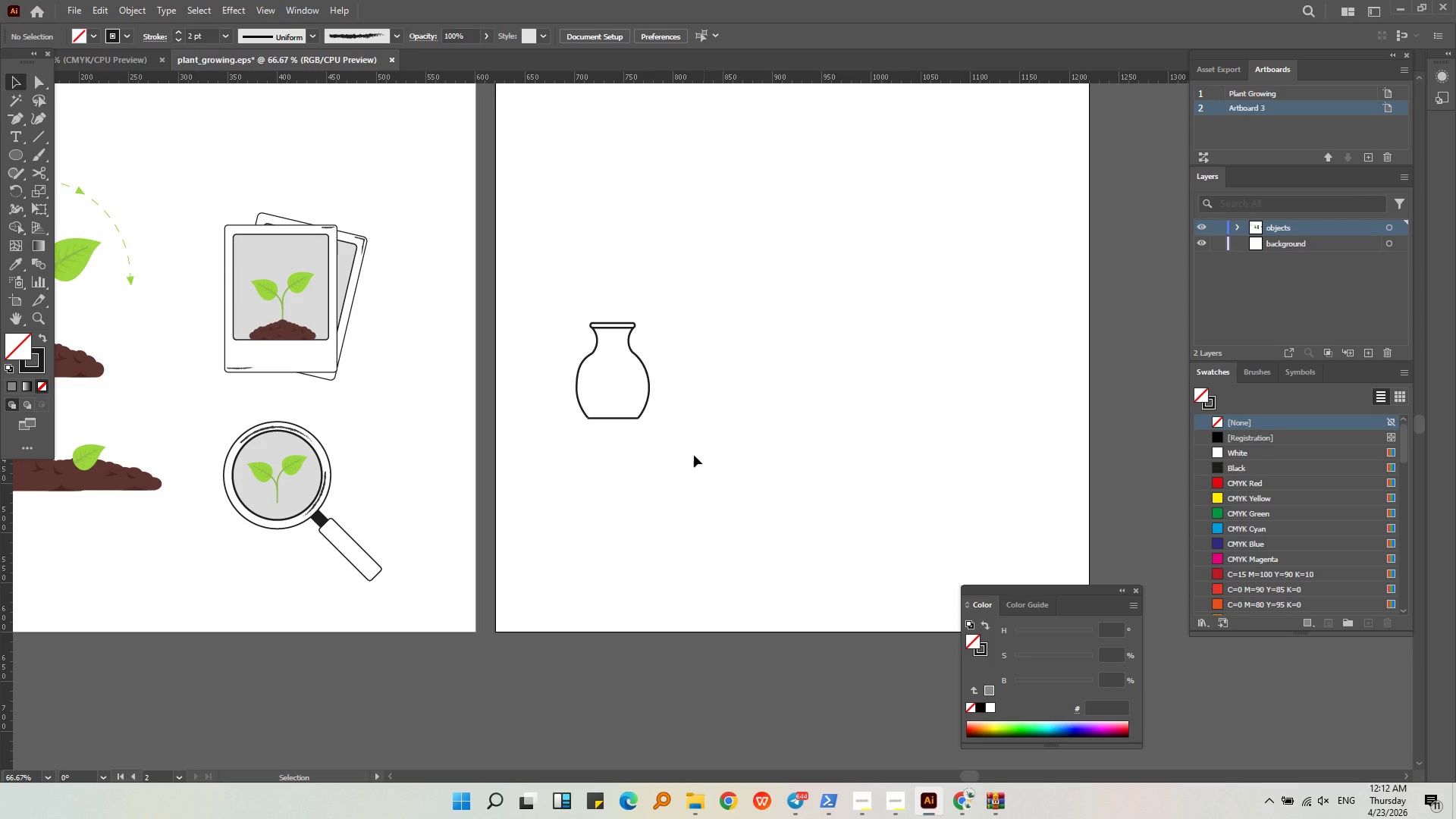 
scroll: coordinate [651, 375], scroll_direction: down, amount: 3.0
 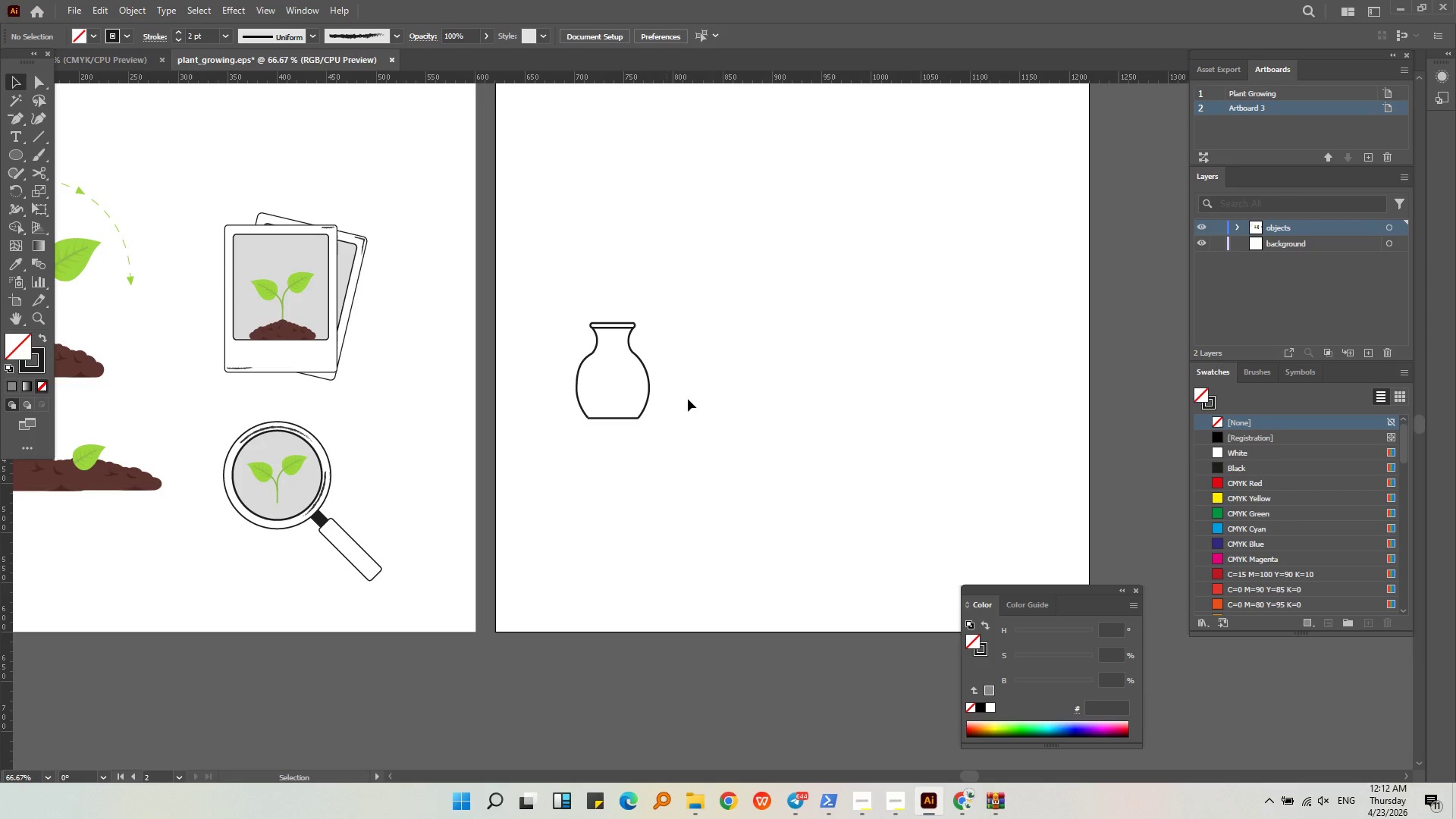 
left_click_drag(start_coordinate=[676, 463], to_coordinate=[523, 269])
 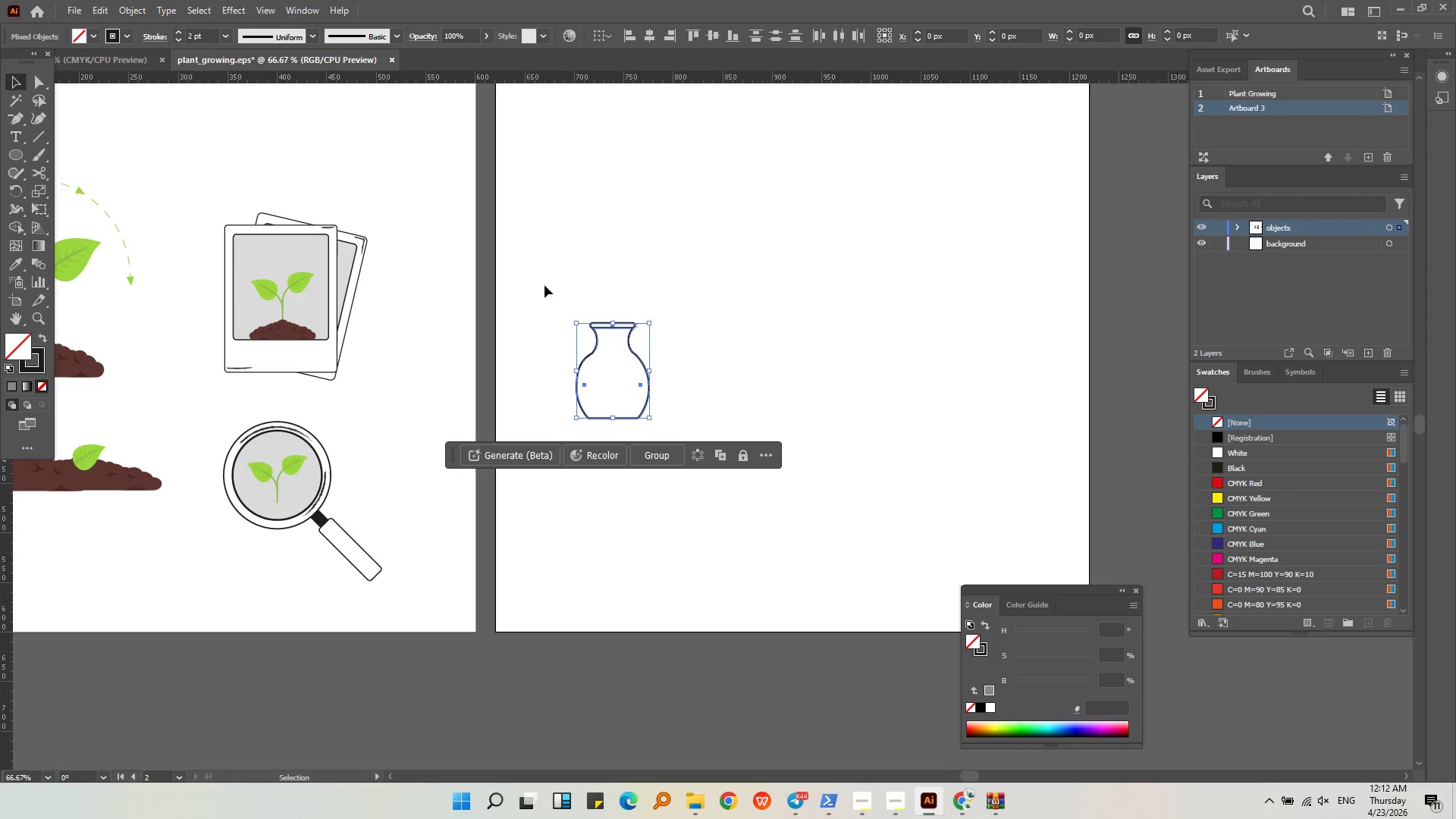 
key(Alt+AltLeft)
 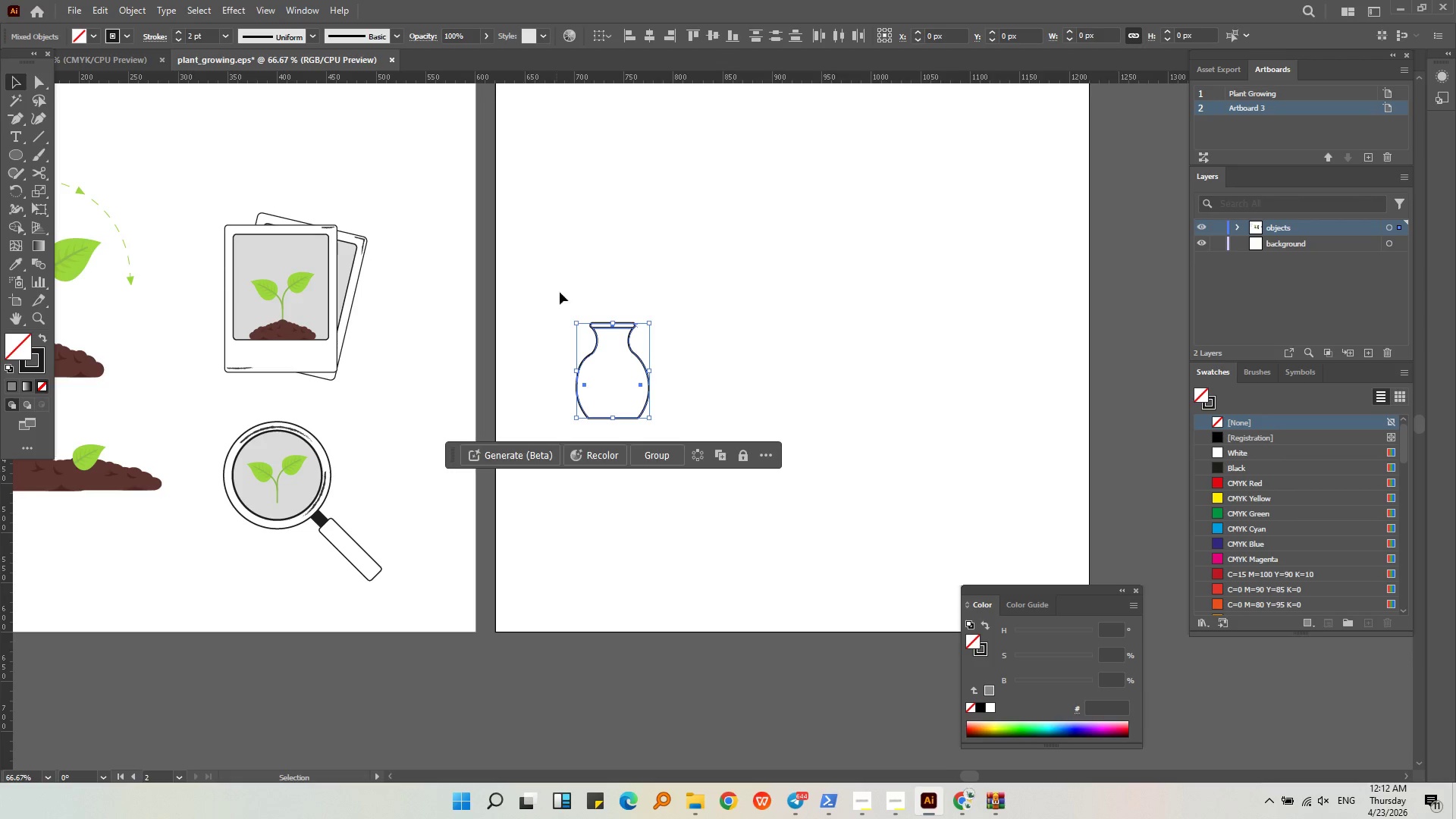 
scroll: coordinate [571, 303], scroll_direction: down, amount: 1.0
 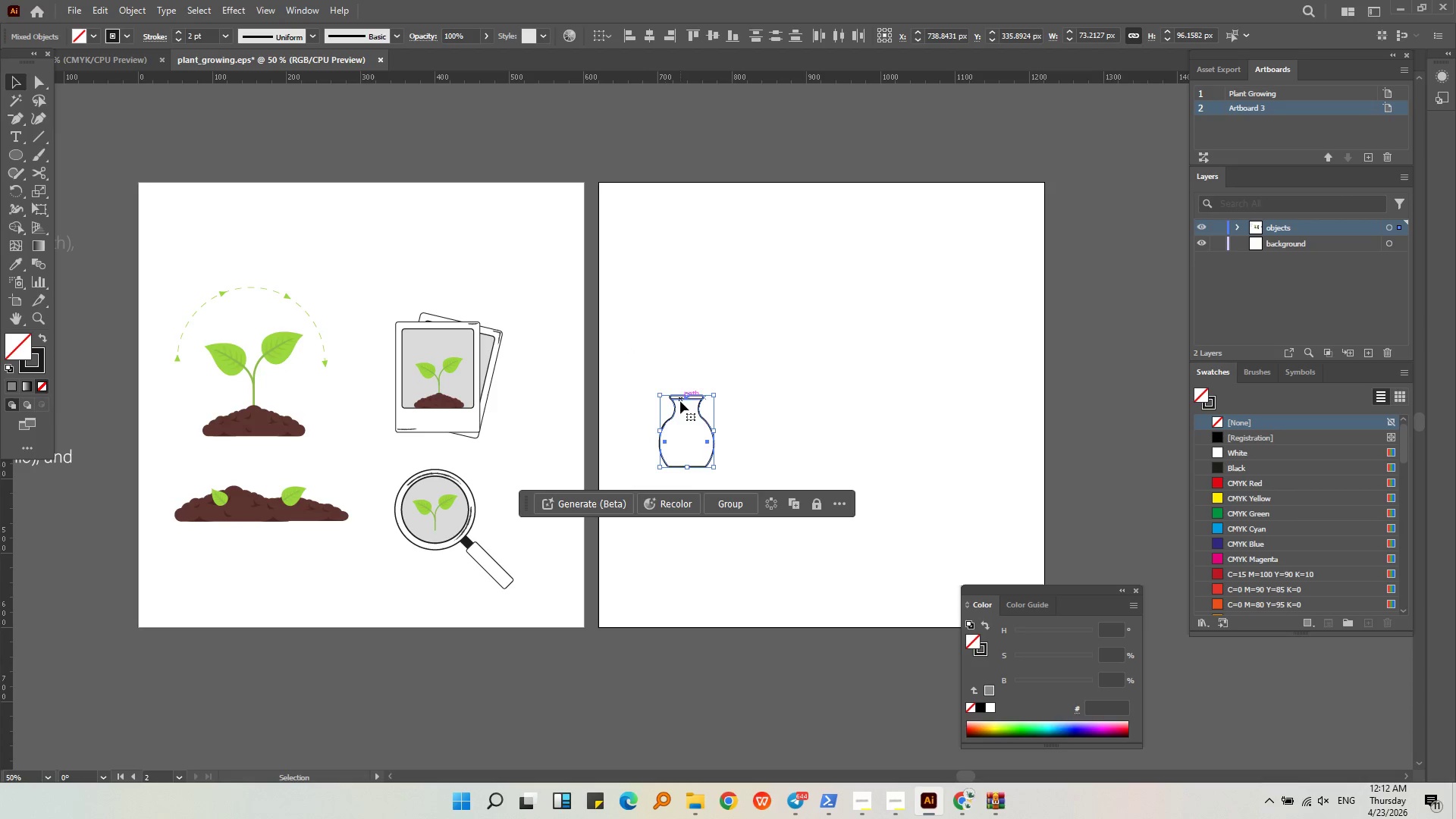 
left_click([692, 398])
 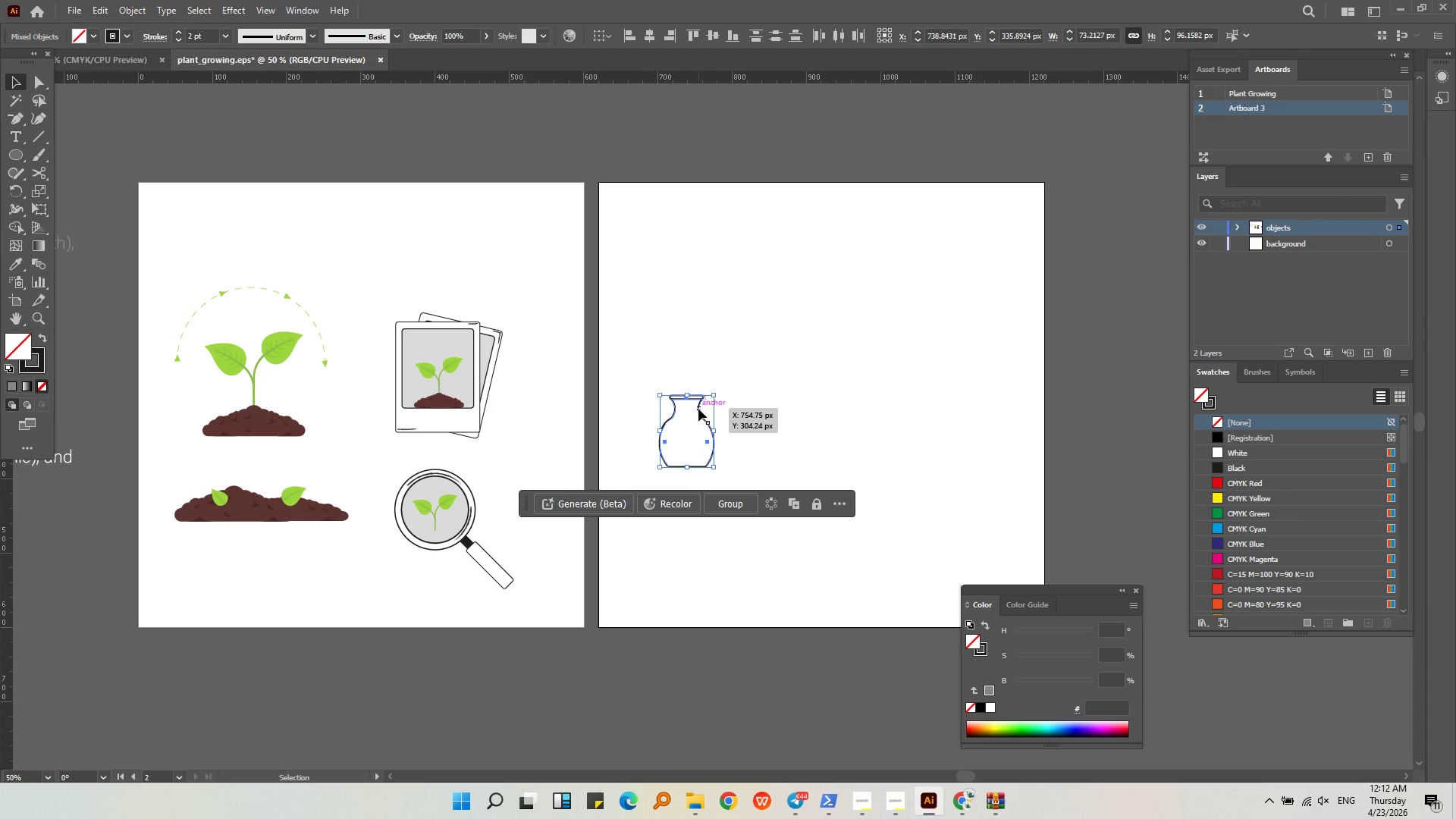 
left_click_drag(start_coordinate=[700, 411], to_coordinate=[697, 288])
 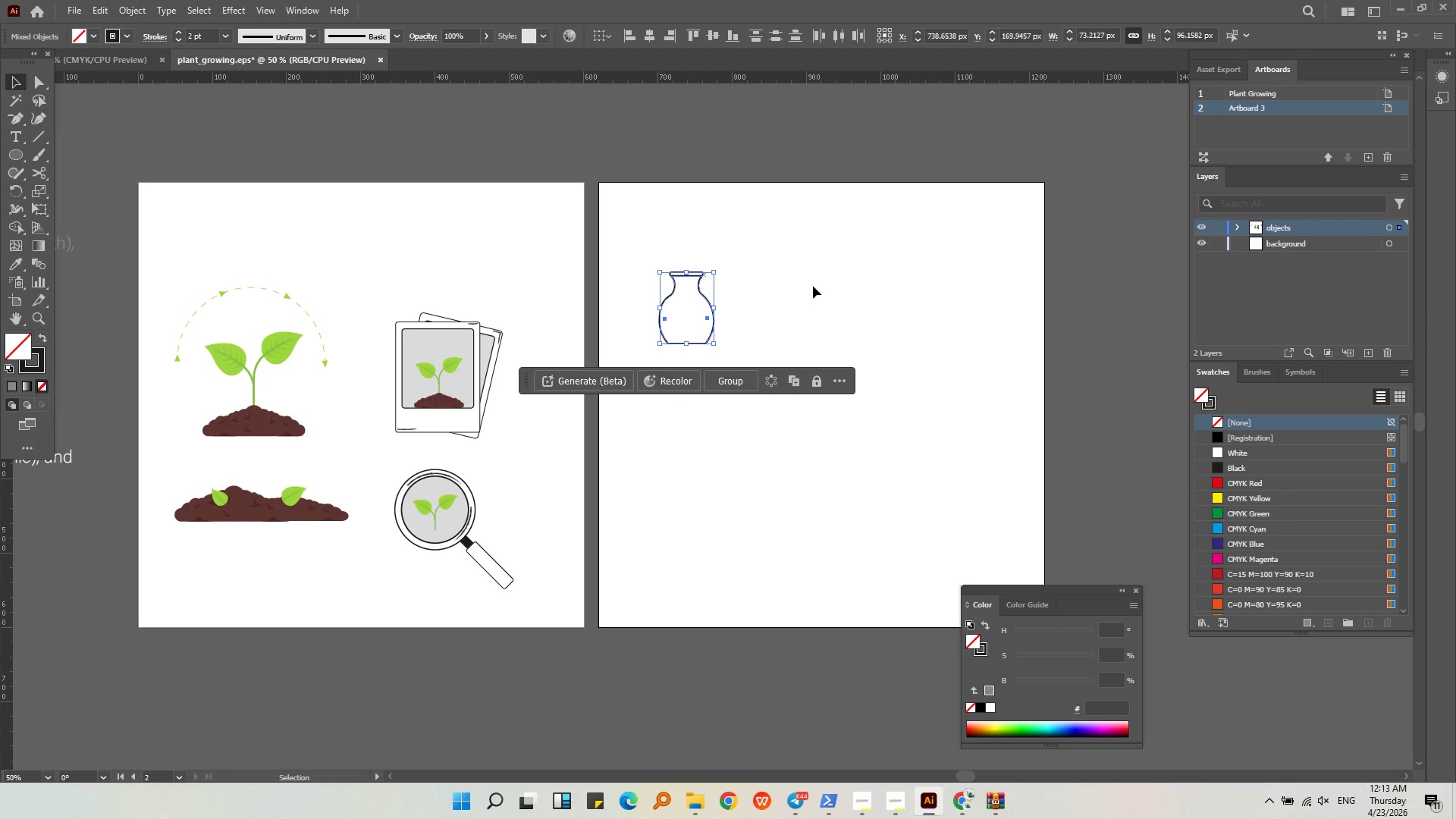 
left_click([813, 286])
 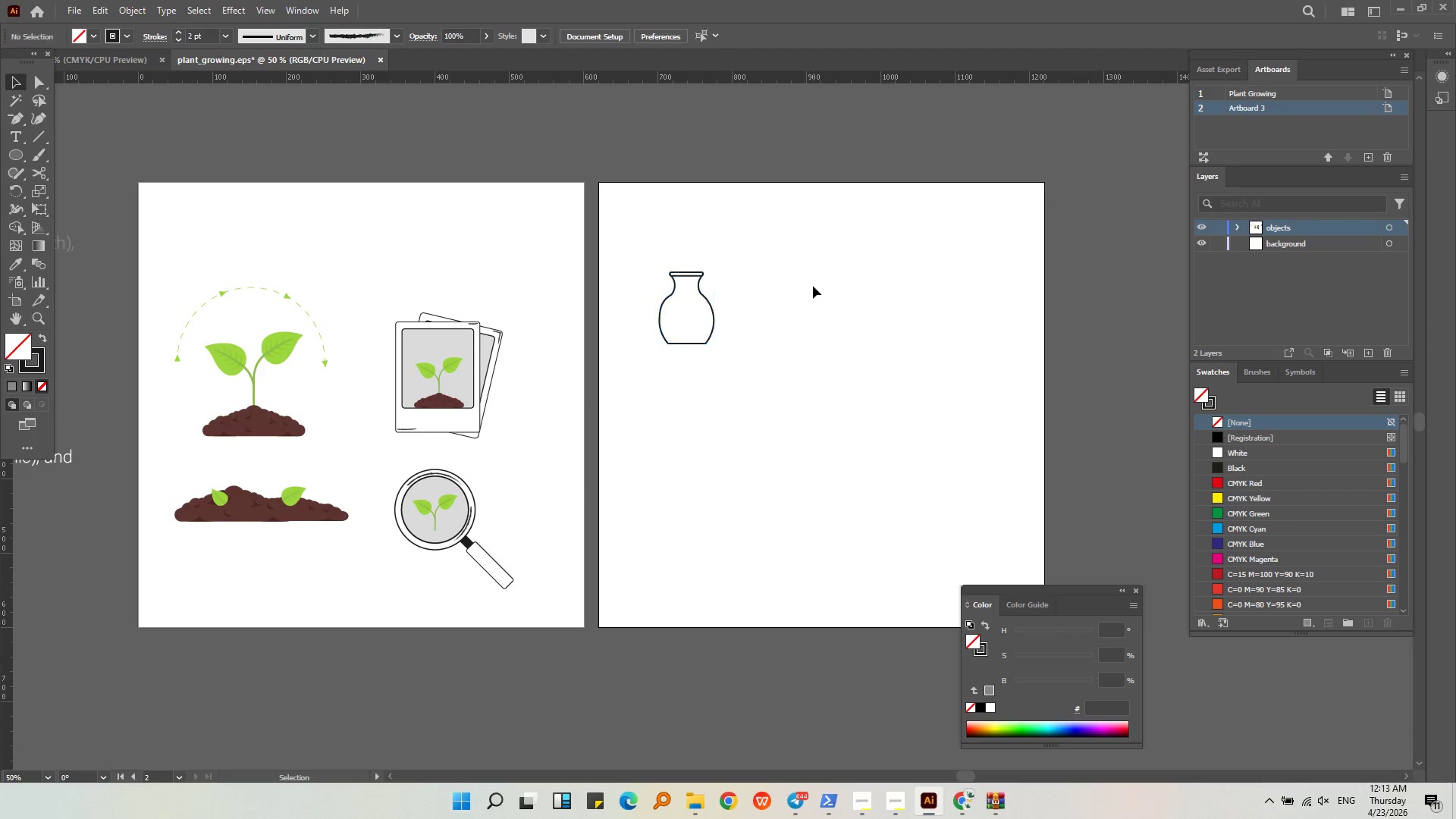 
key(Alt+AltLeft)
 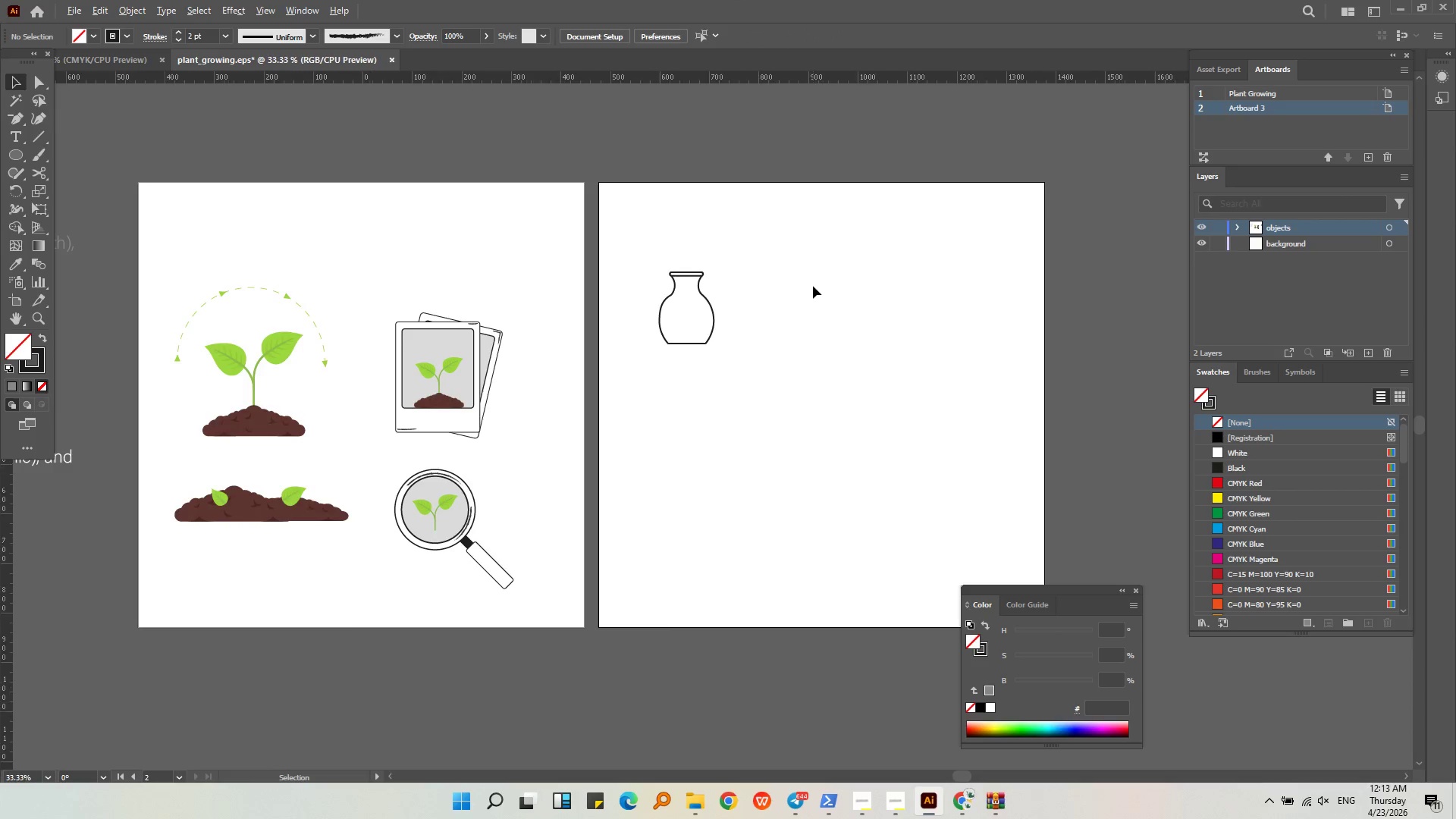 
scroll: coordinate [813, 286], scroll_direction: down, amount: 1.0
 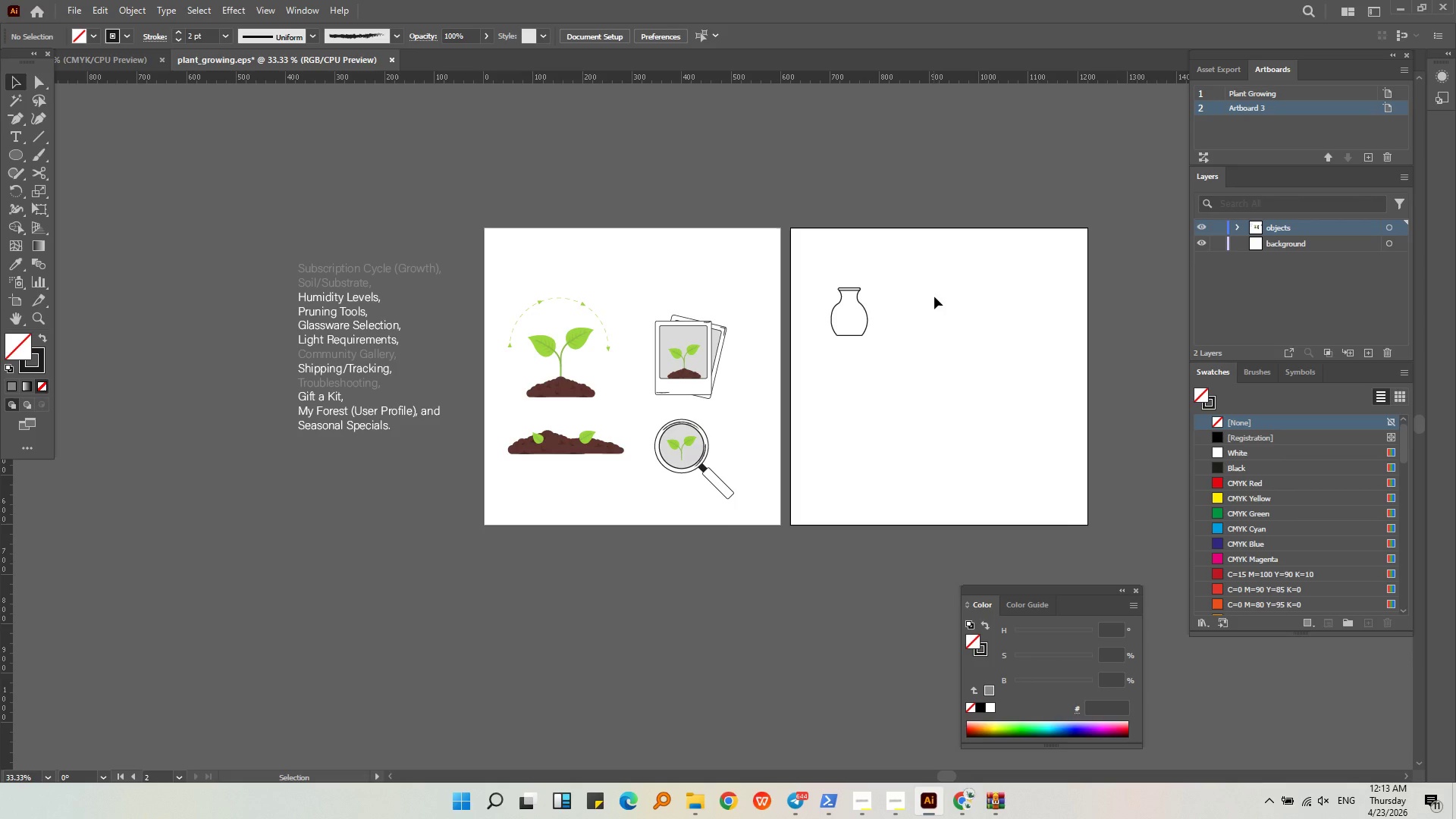 
wait(56.36)
 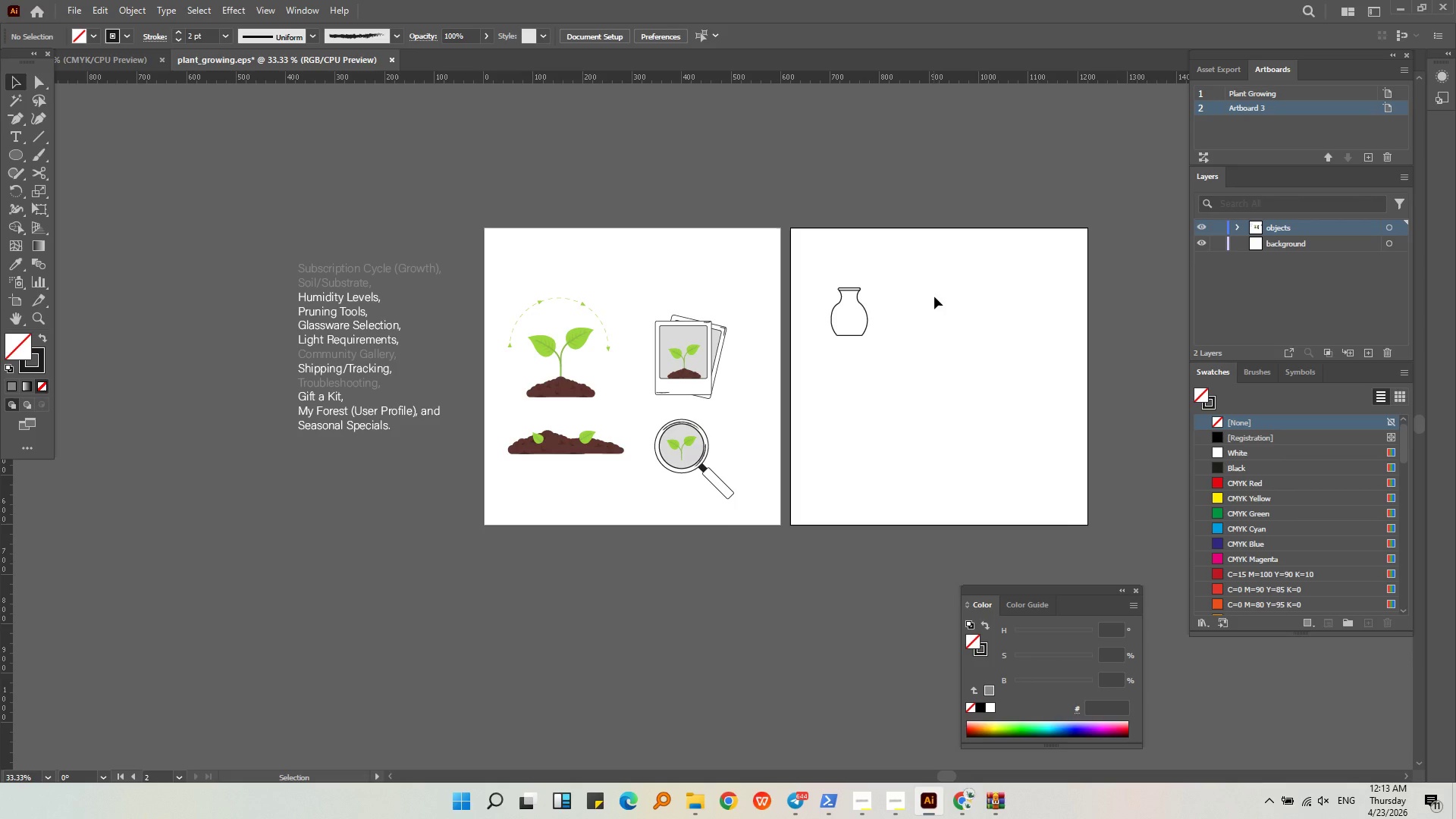 
left_click([962, 795])
 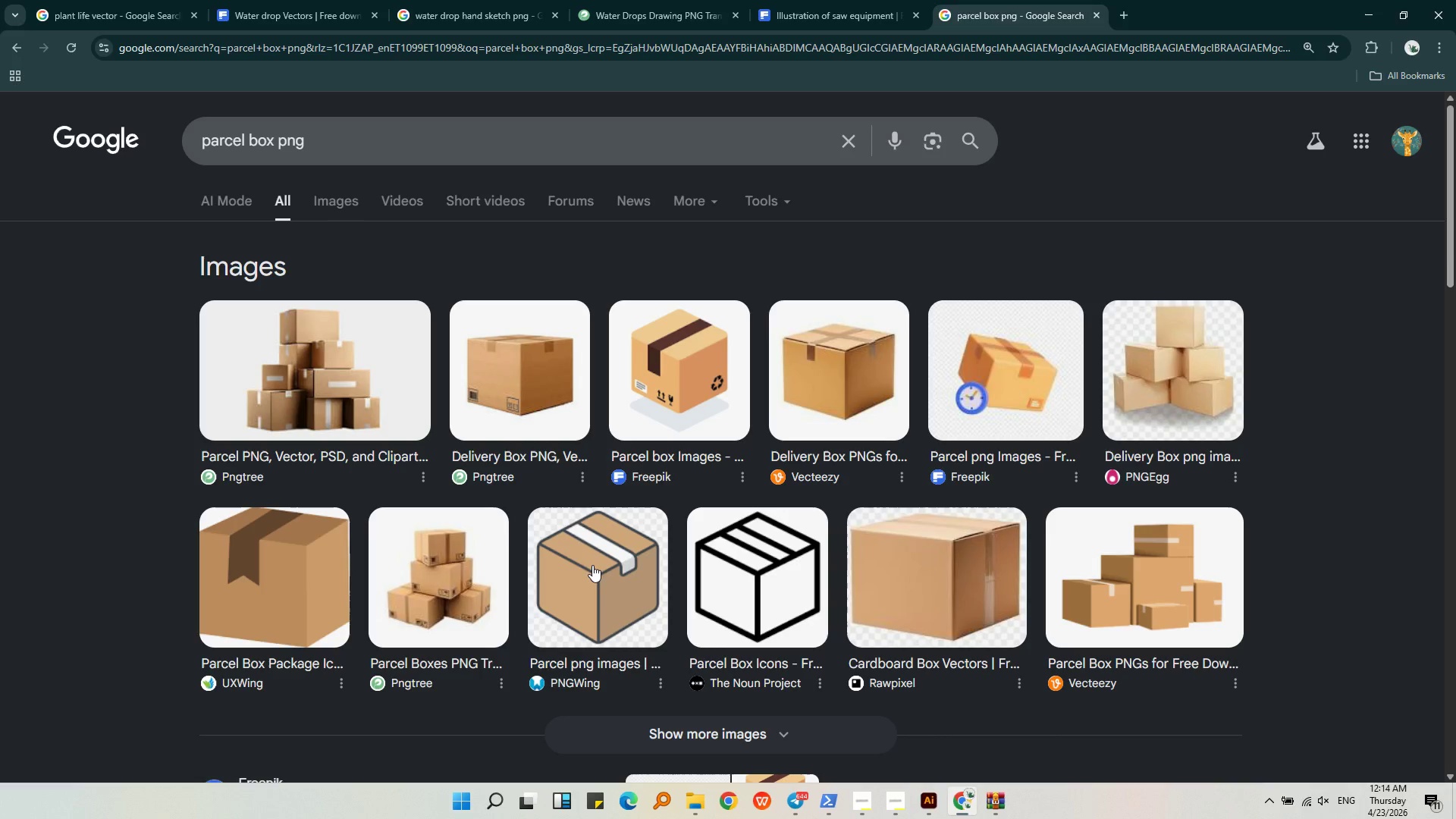 
left_click([326, 211])
 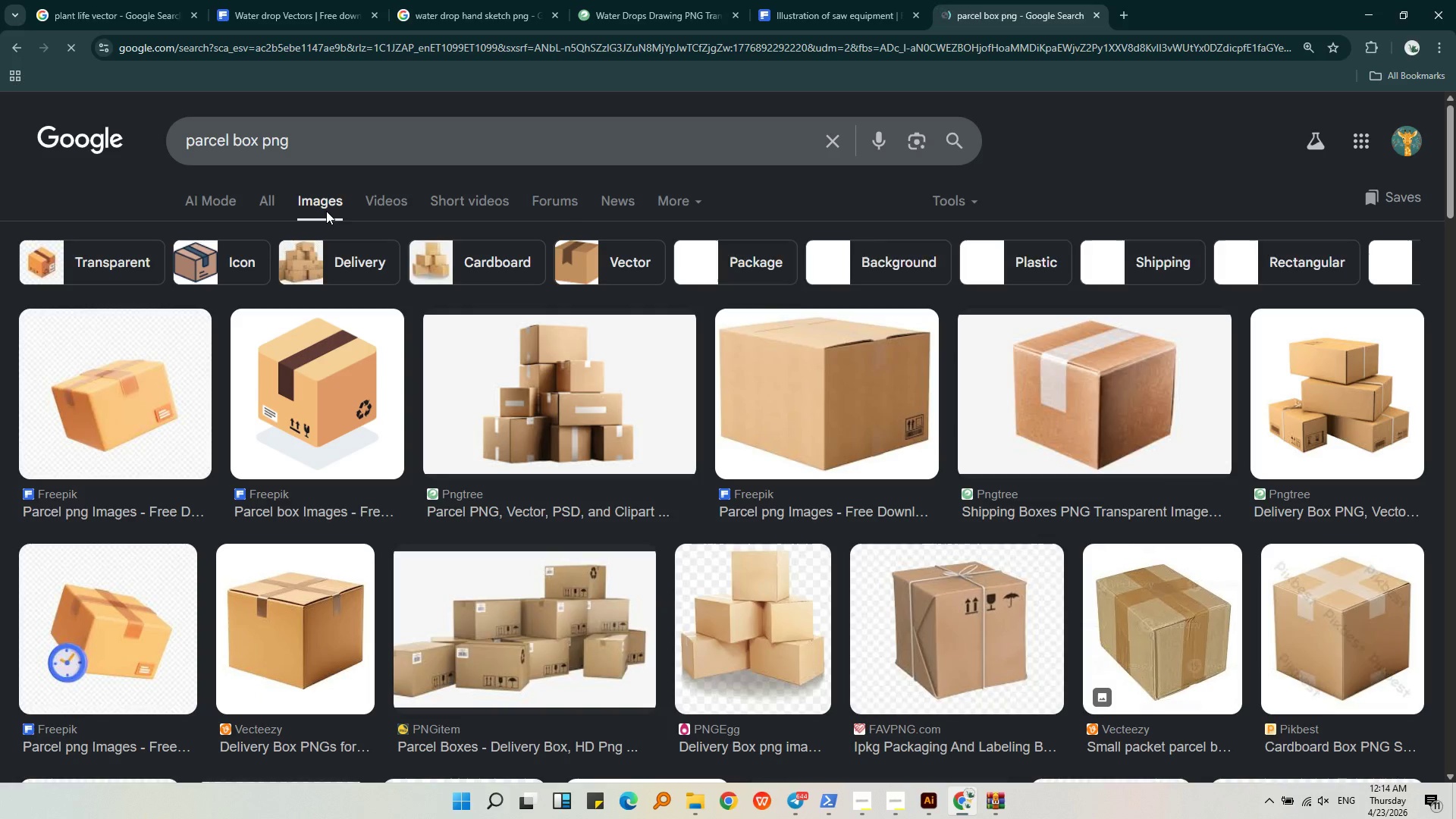 
scroll: coordinate [535, 308], scroll_direction: down, amount: 11.0
 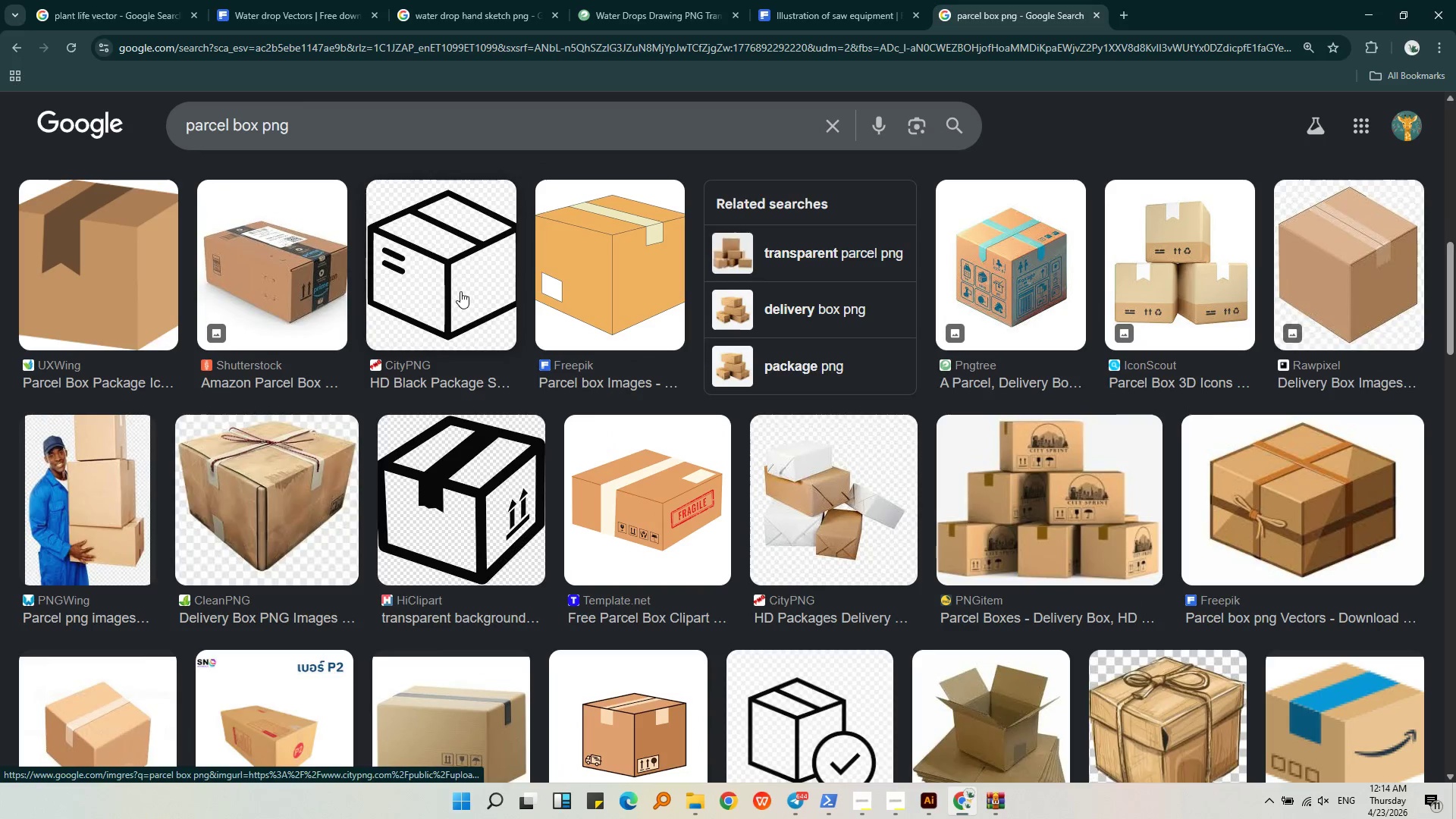 
left_click([460, 291])
 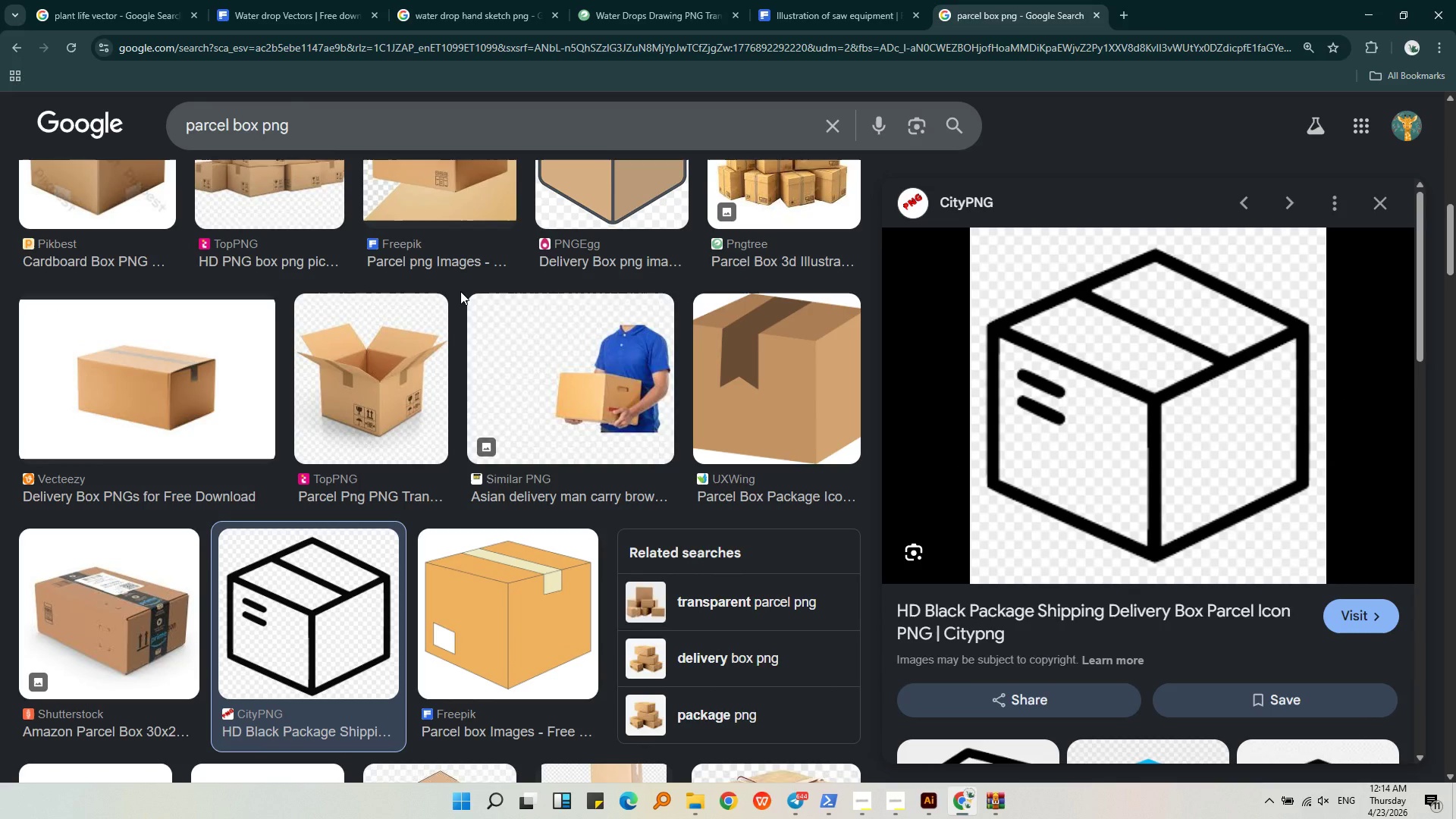 
wait(13.75)
 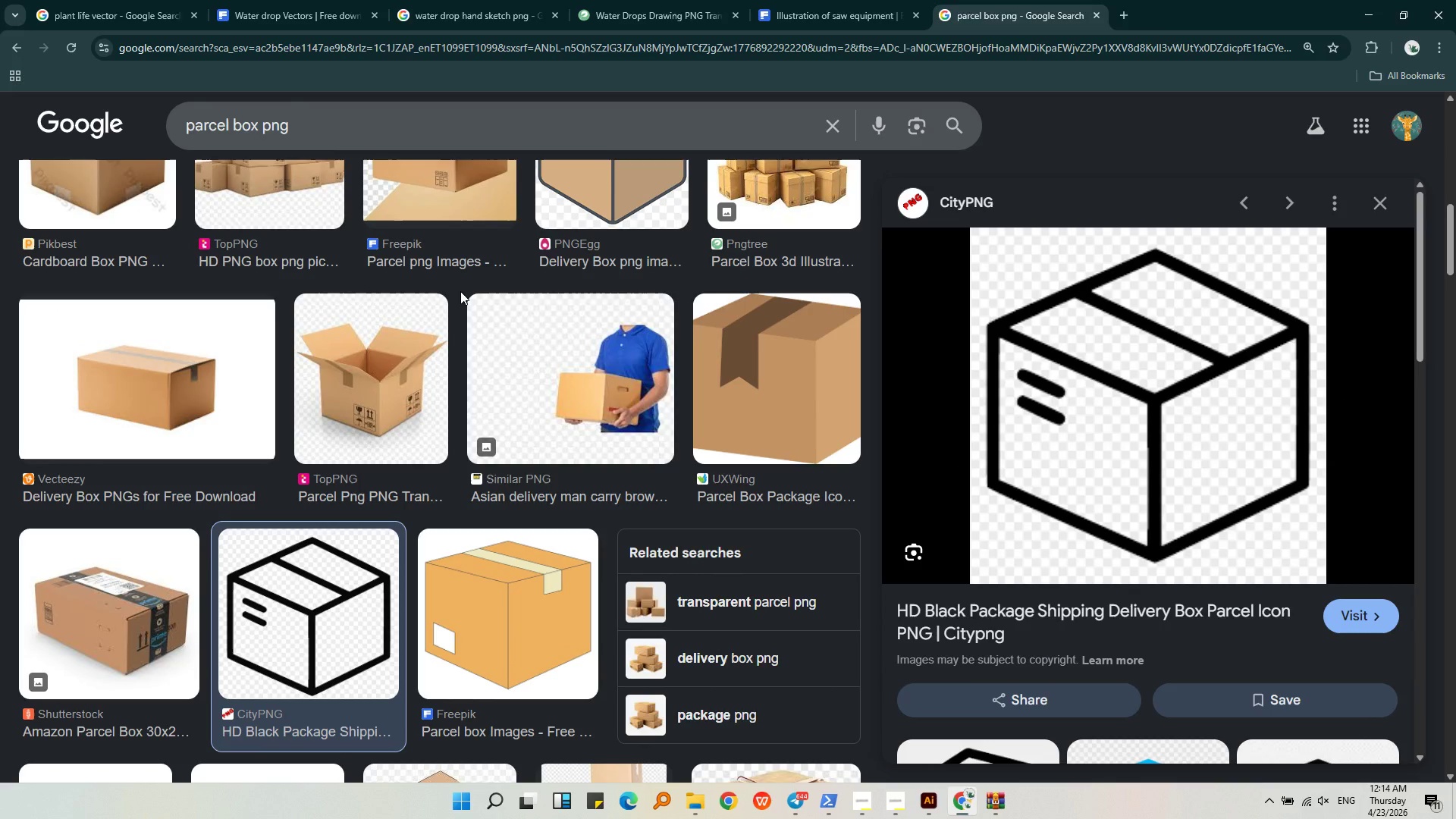 
left_click([1061, 613])
 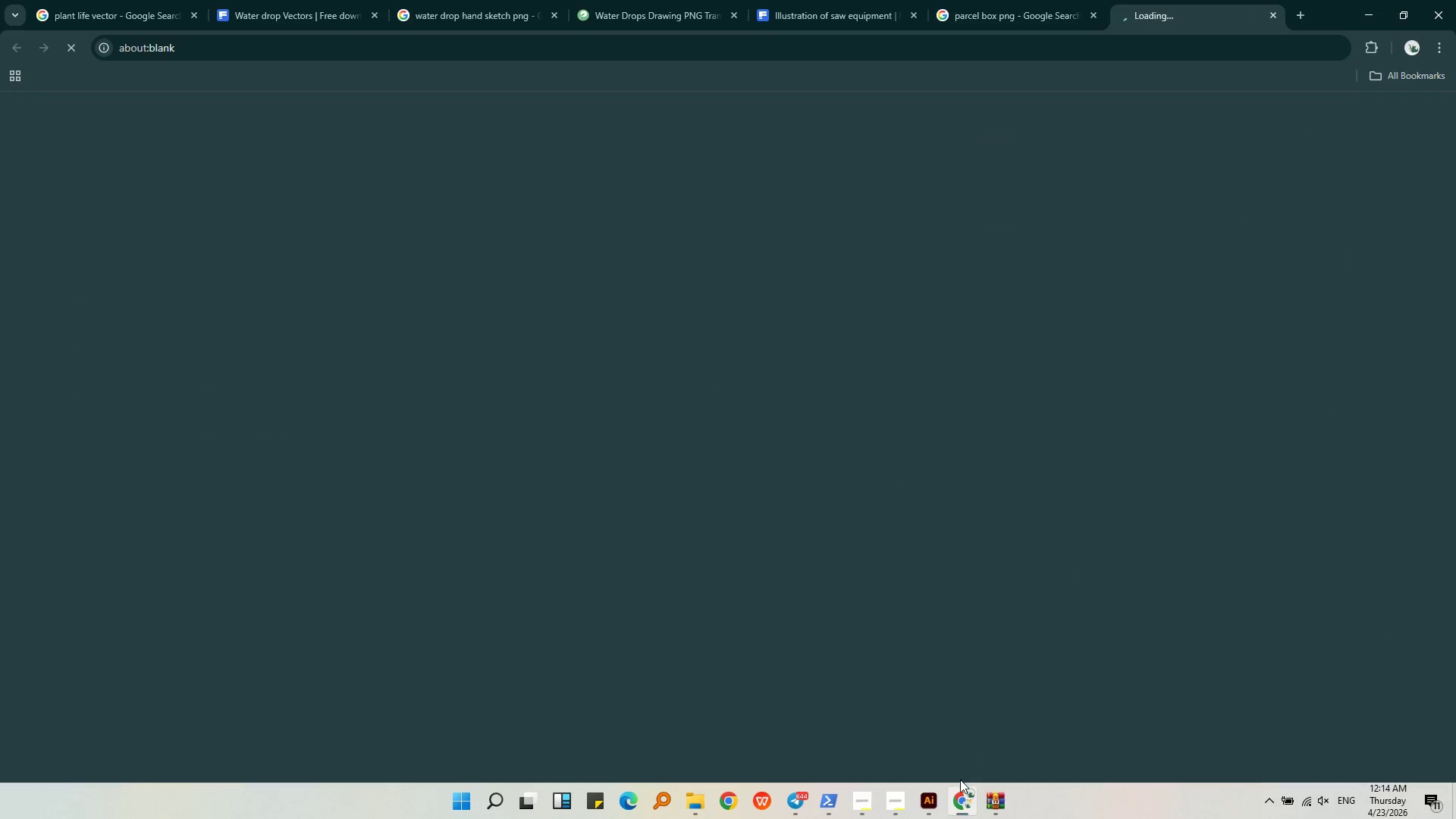 
left_click([934, 803])
 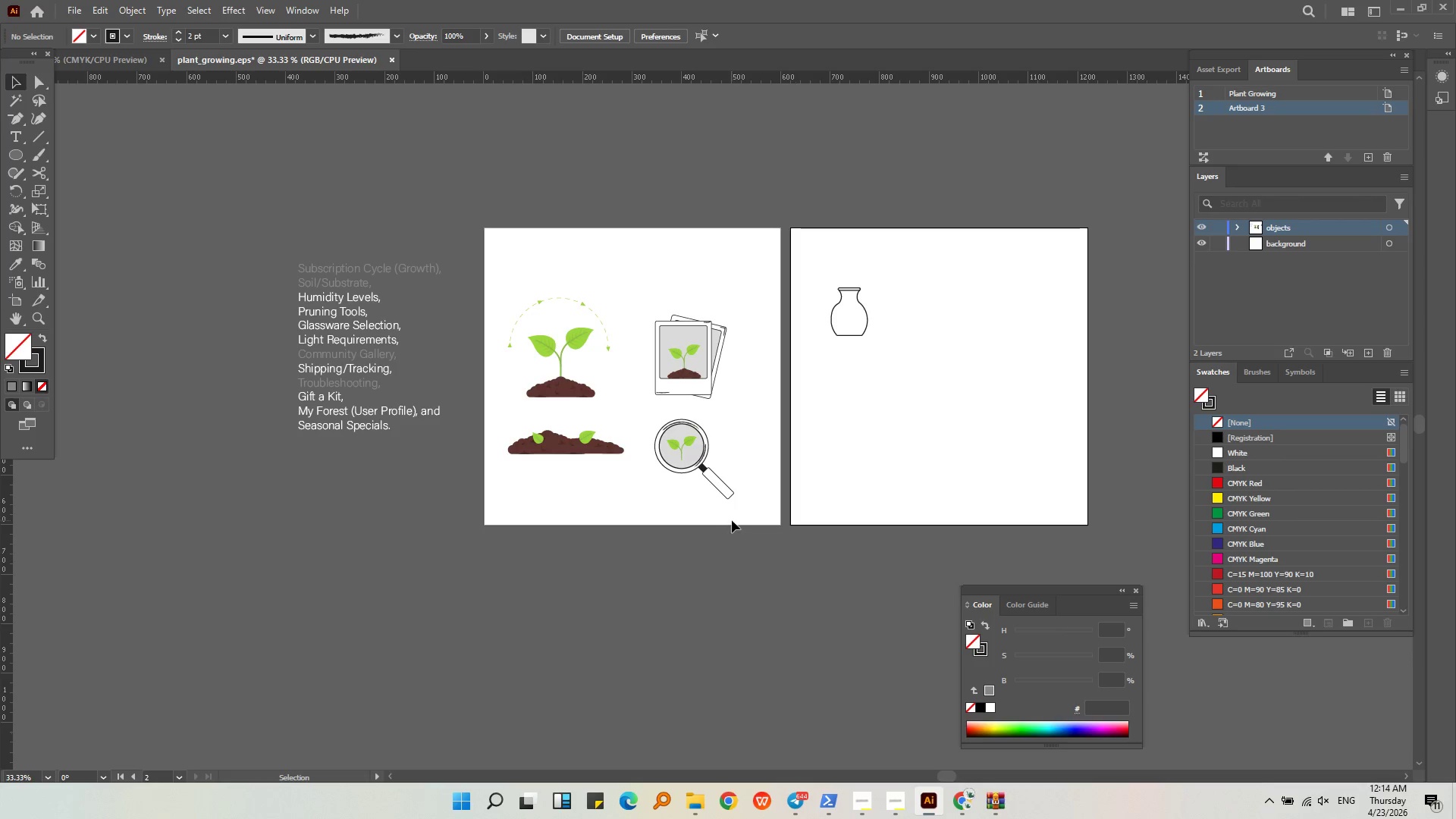 
left_click([603, 330])
 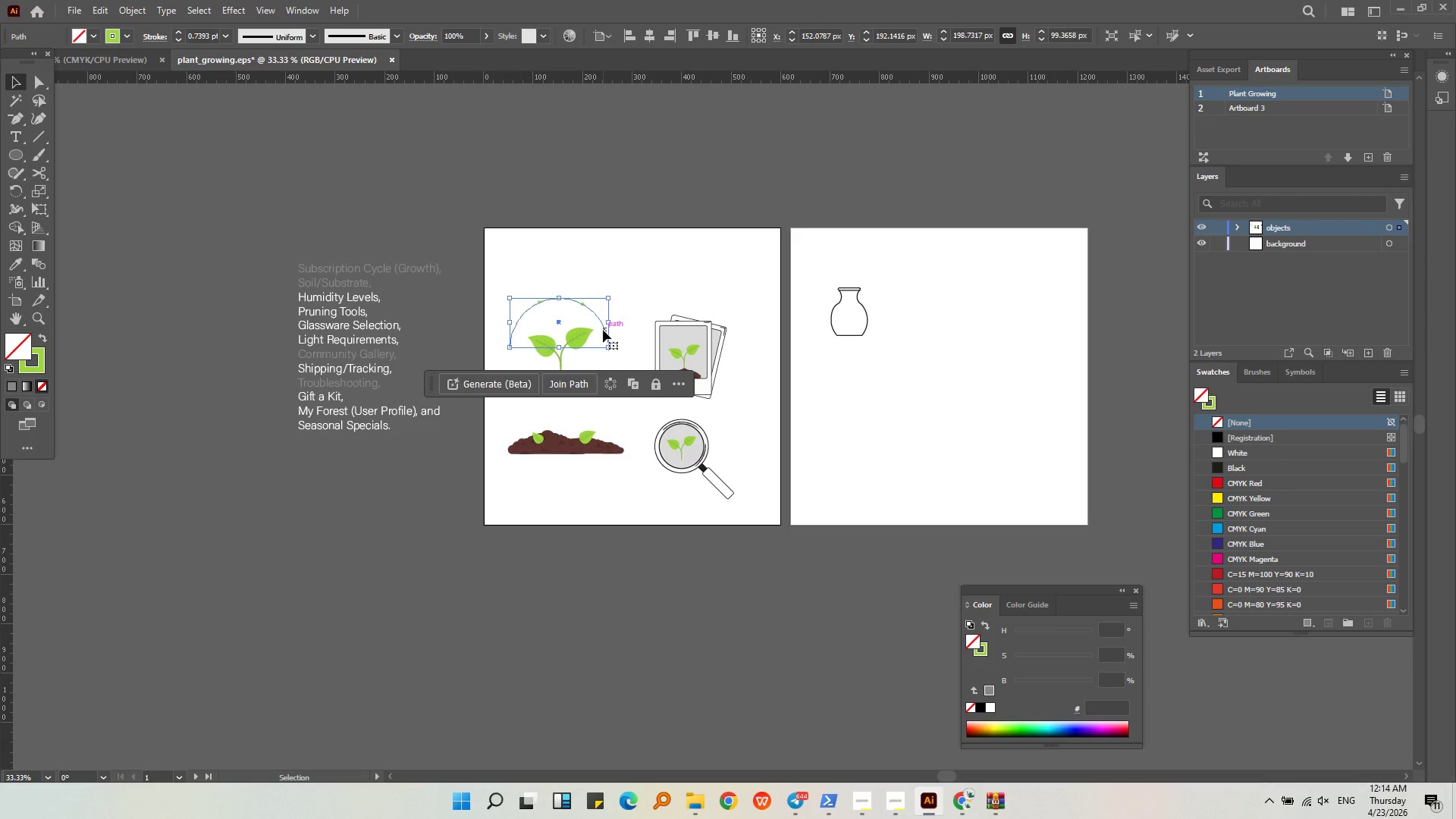 
hold_key(key=AltLeft, duration=0.36)
scroll: coordinate [204, 38], scroll_direction: up, amount: 5.0
 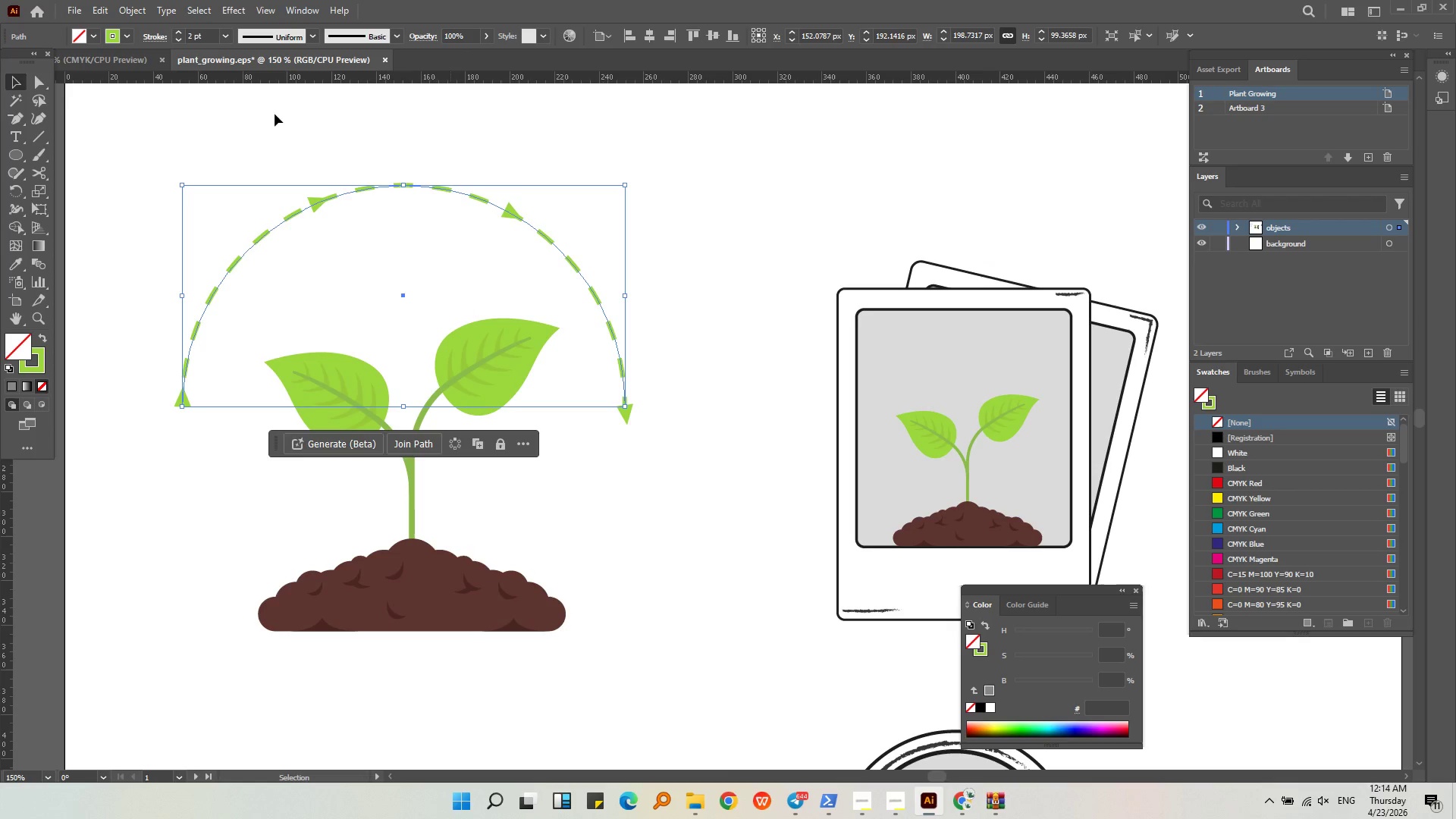 
left_click([377, 254])
 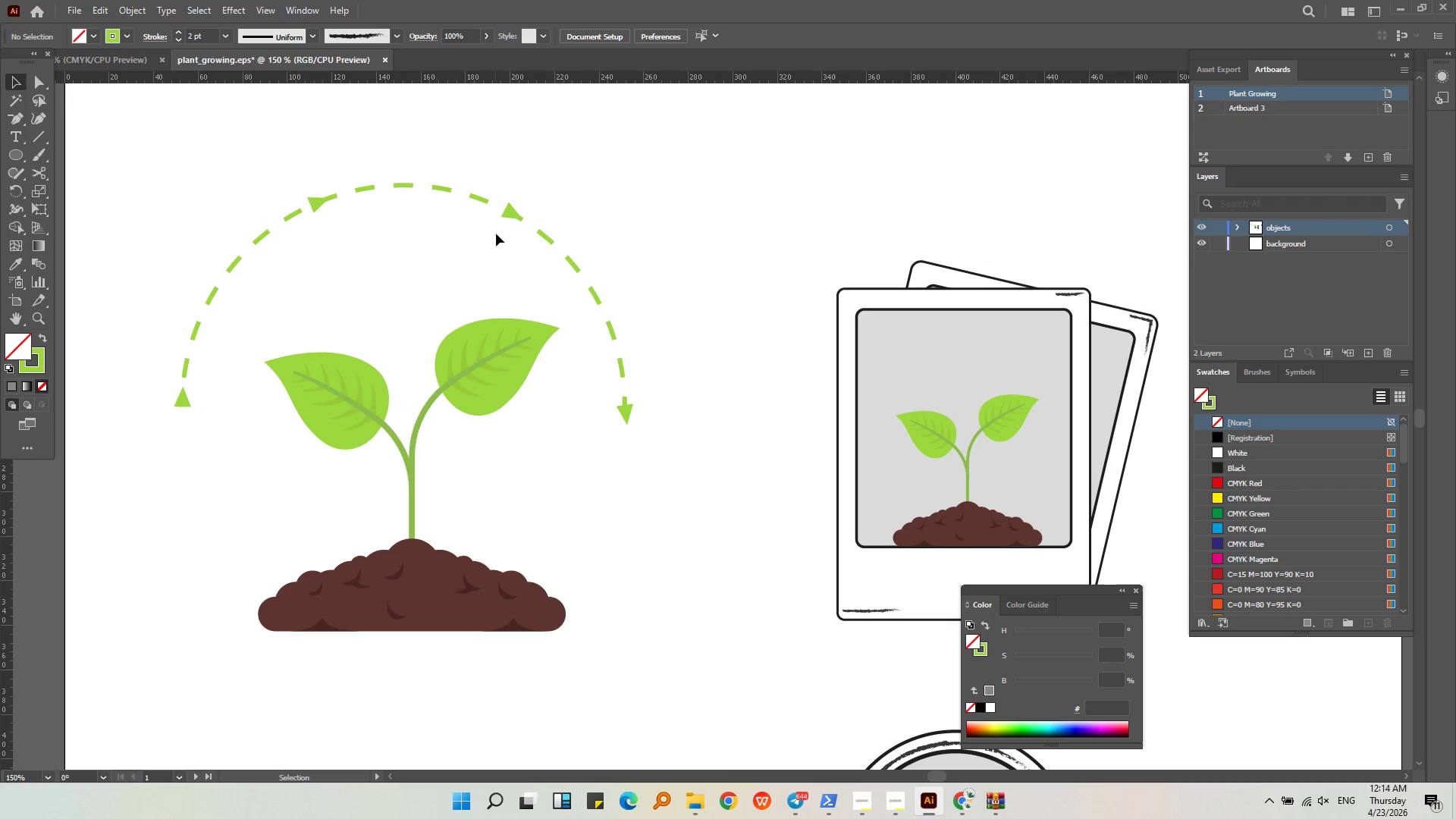 
left_click([504, 215])
 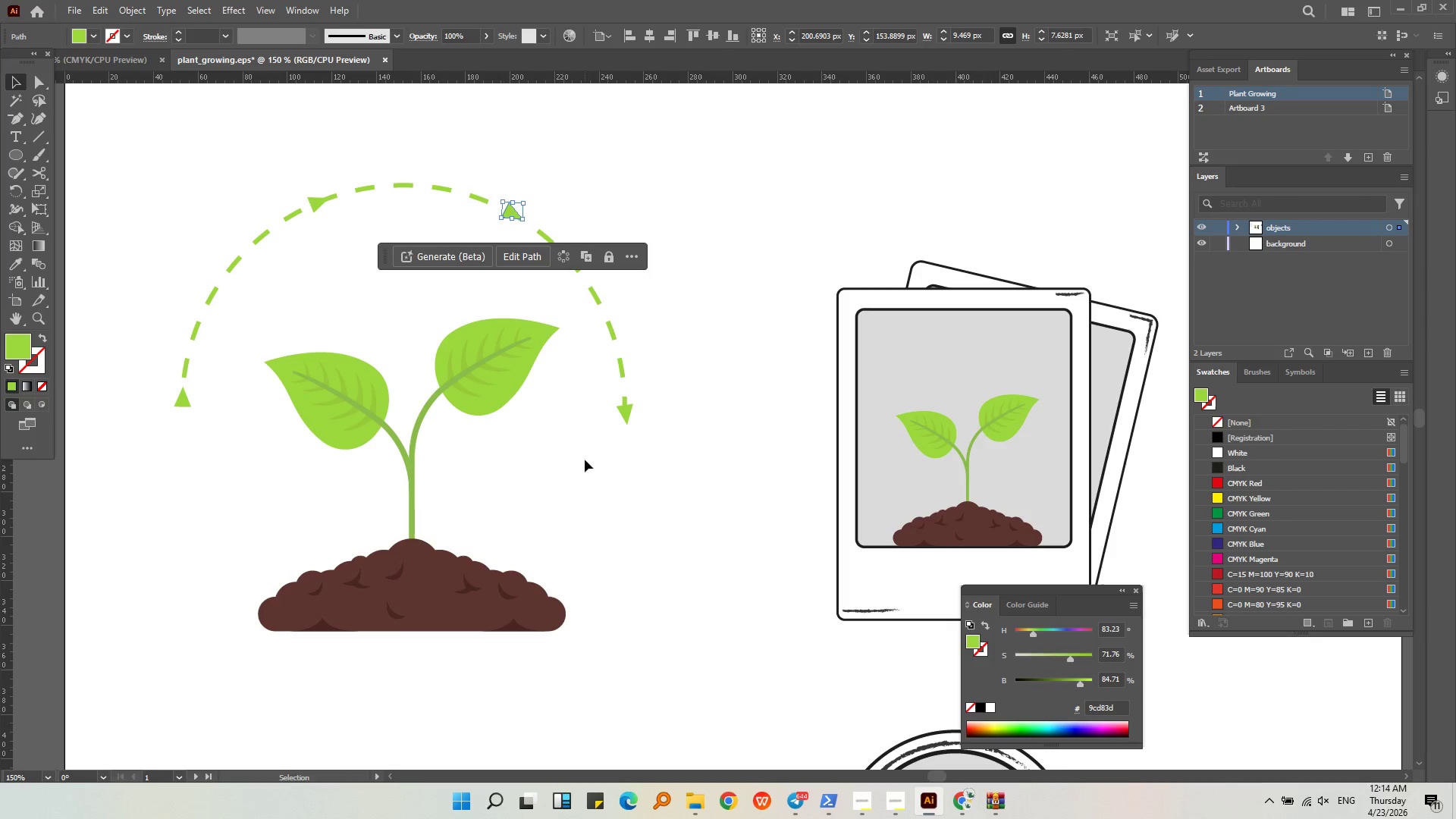 
key(Alt+AltLeft)
 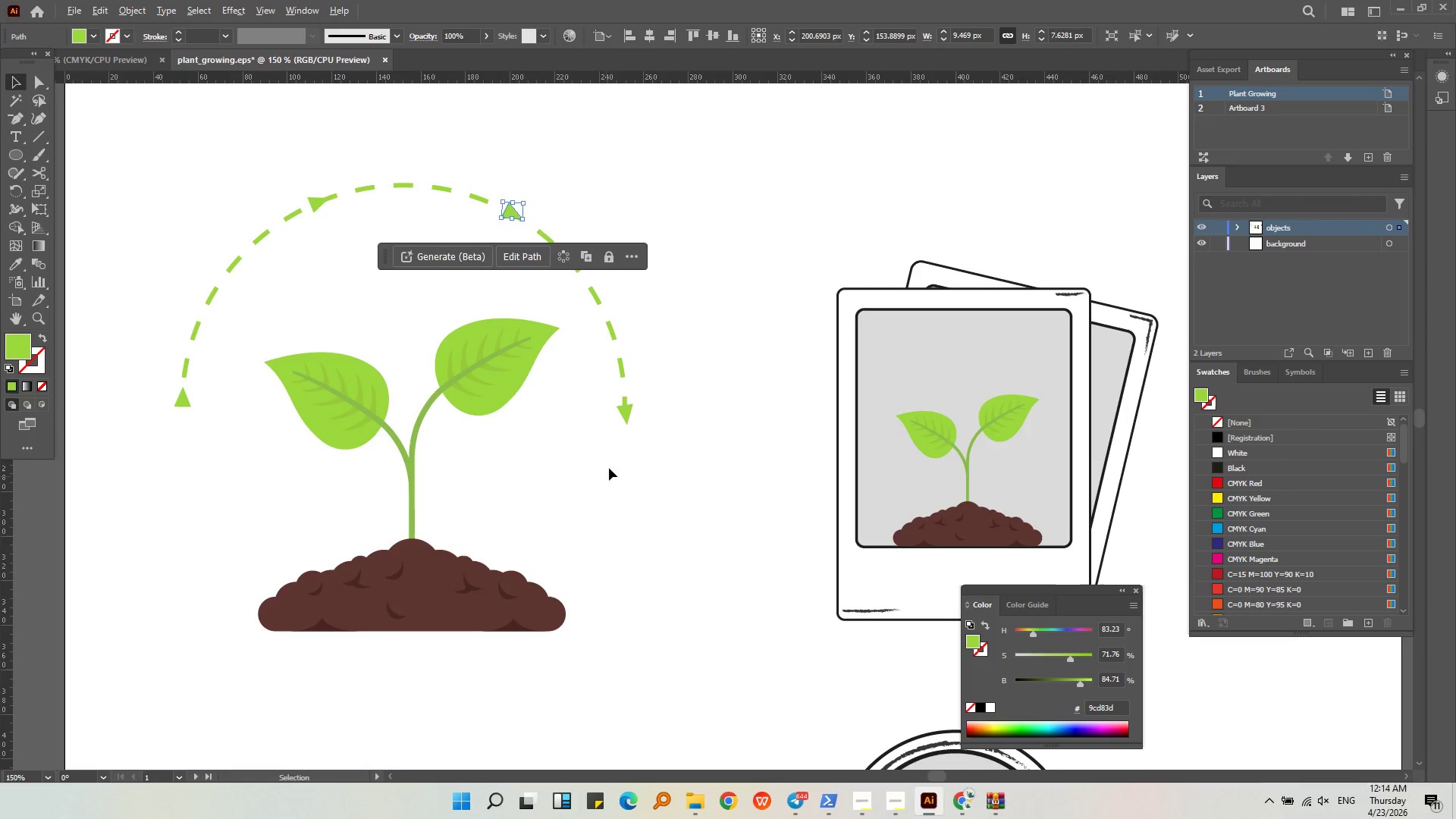 
scroll: coordinate [619, 450], scroll_direction: up, amount: 3.0
 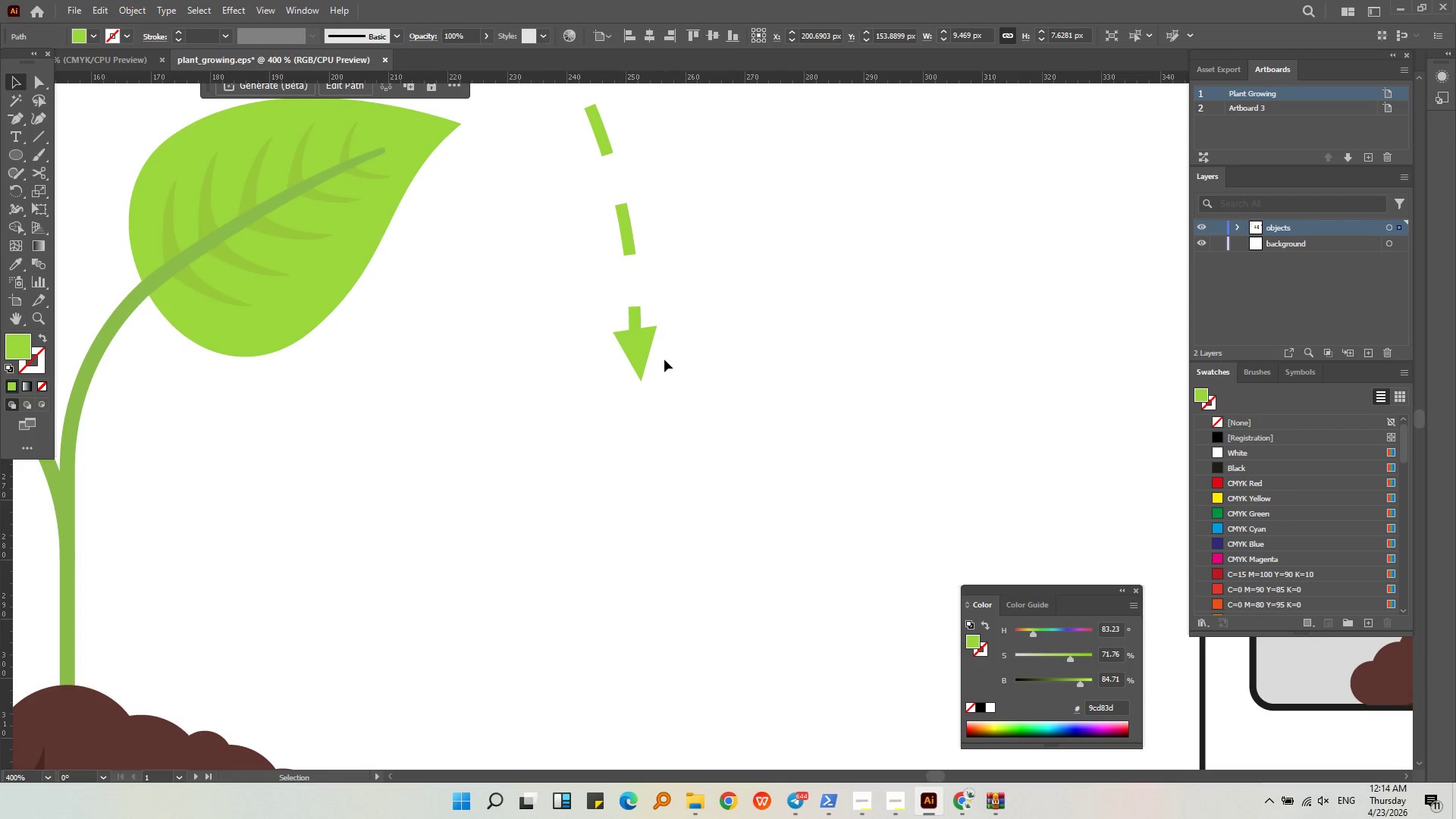 
left_click([646, 369])
 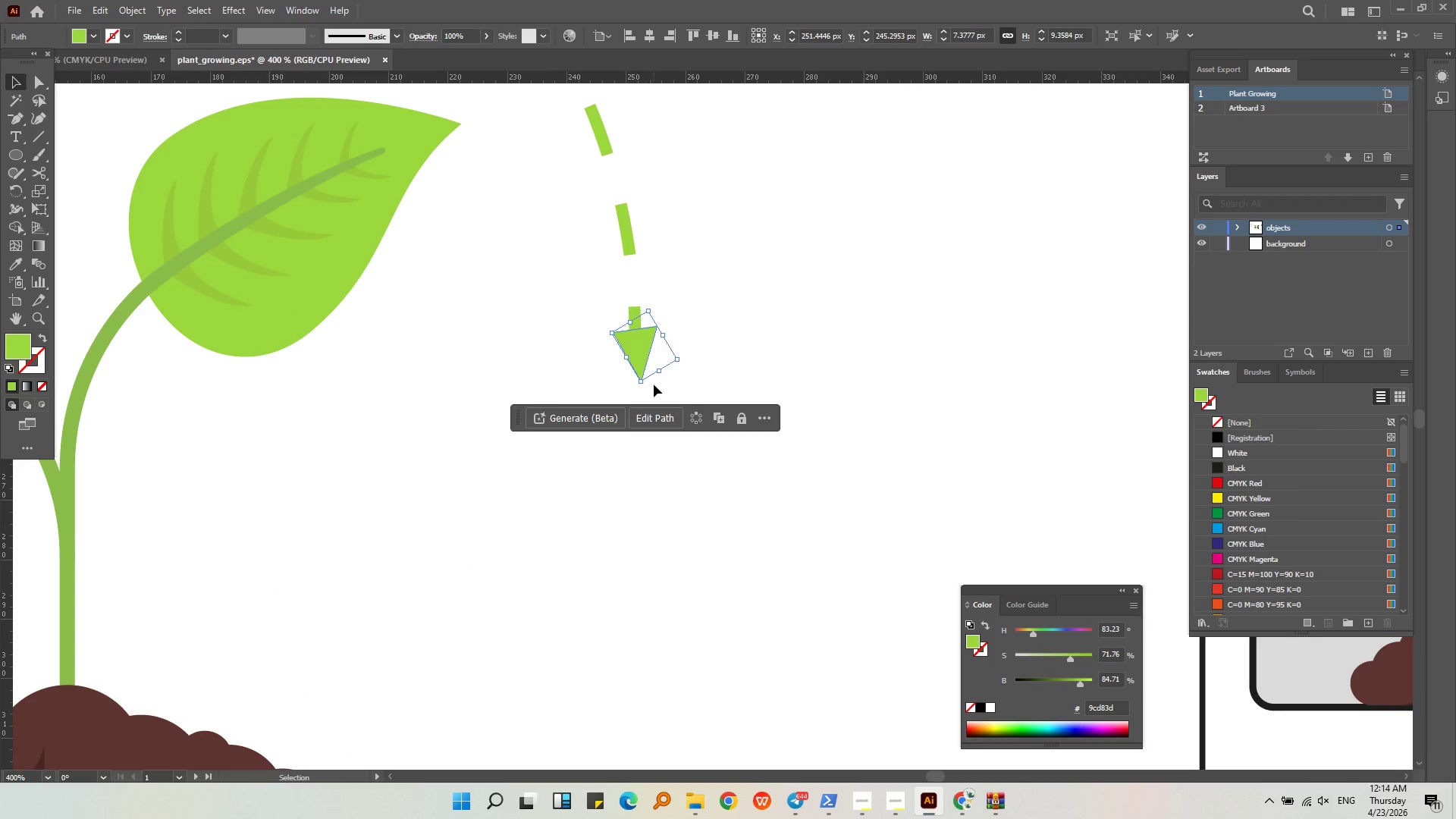 
hold_key(key=ShiftLeft, duration=2.53)
left_click_drag(start_coordinate=[609, 331], to_coordinate=[598, 302])
 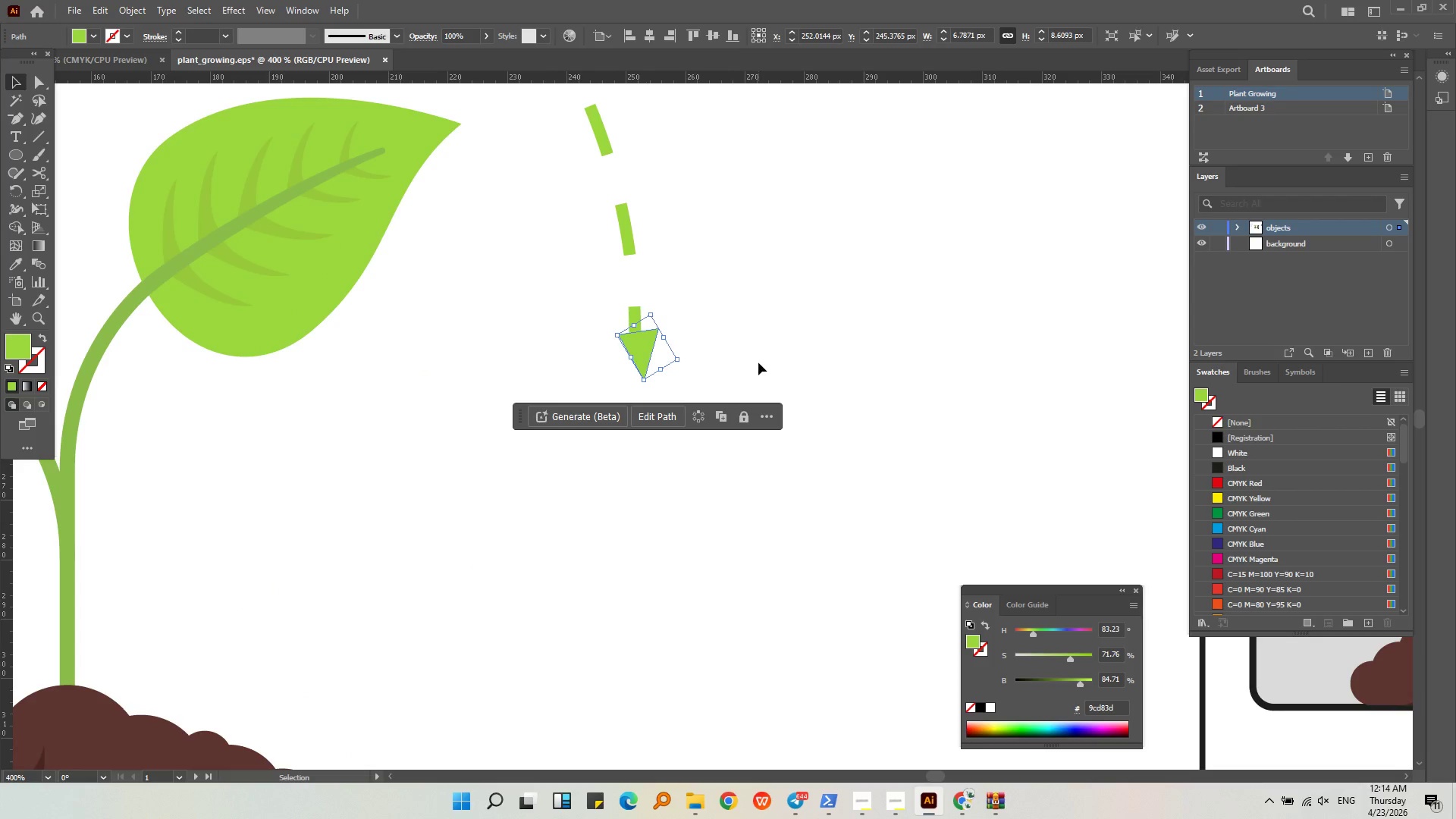 
key(Alt+AltLeft)
 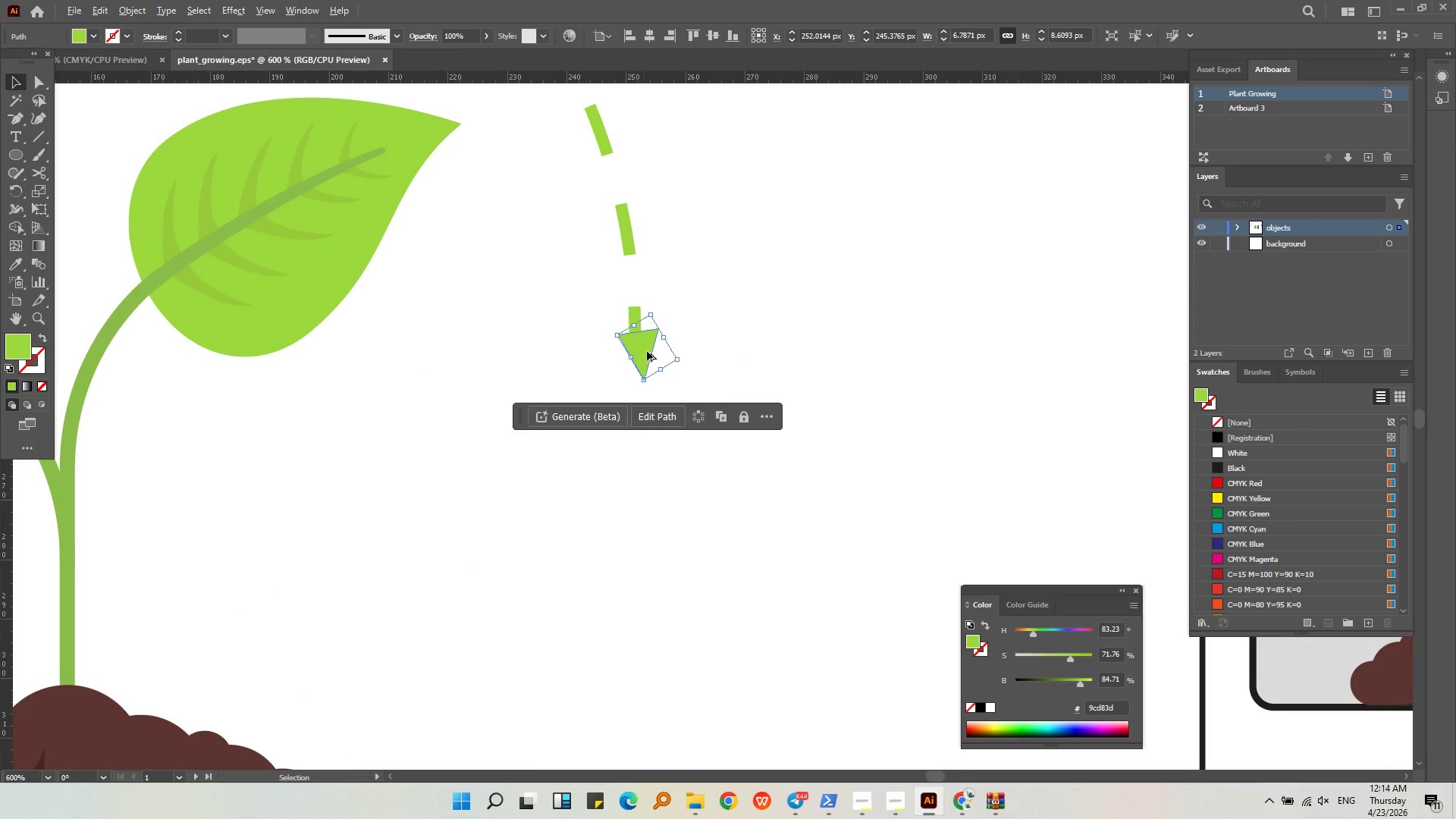 
scroll: coordinate [647, 351], scroll_direction: up, amount: 3.0
 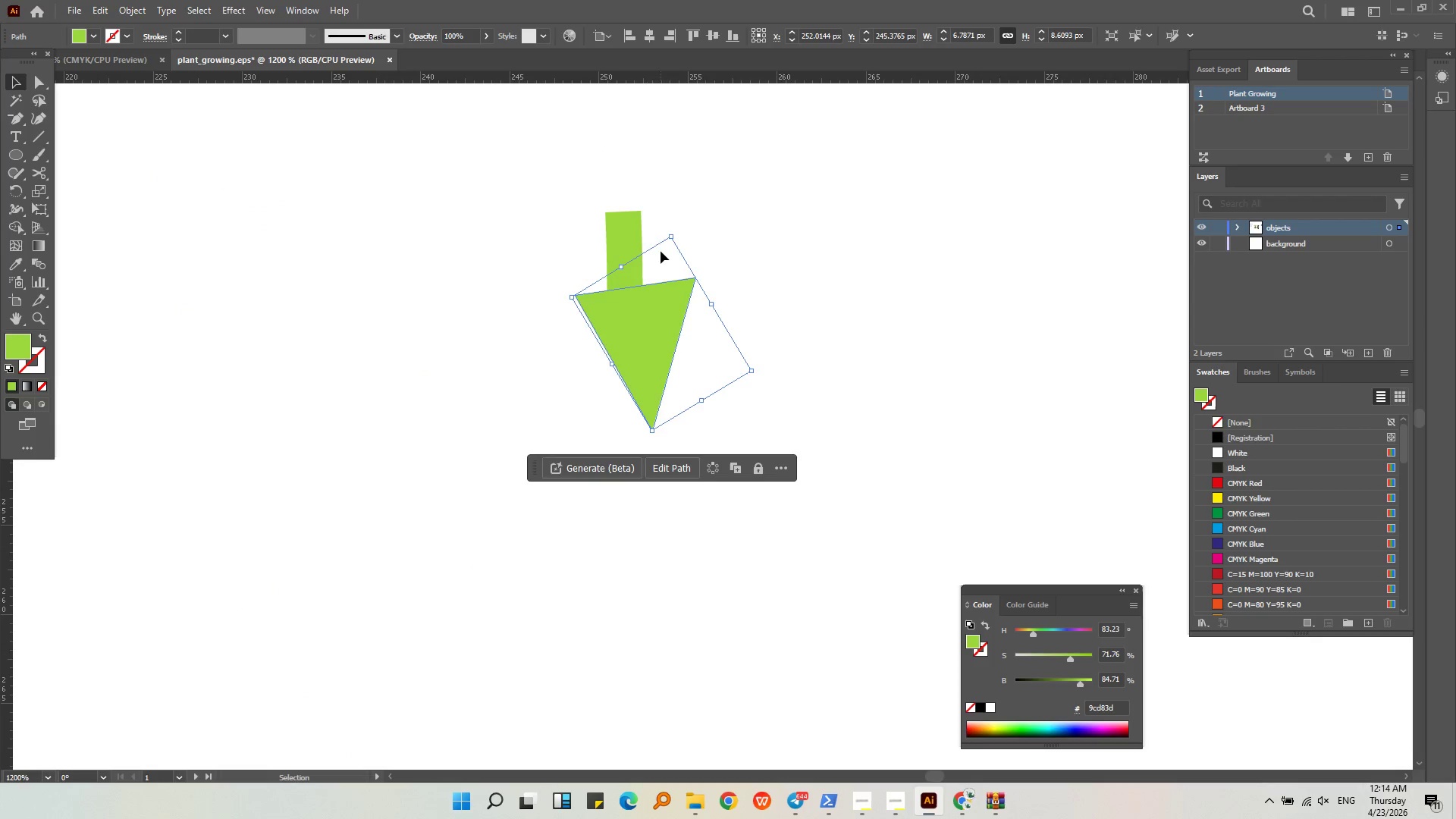 
left_click_drag(start_coordinate=[672, 234], to_coordinate=[698, 212])
 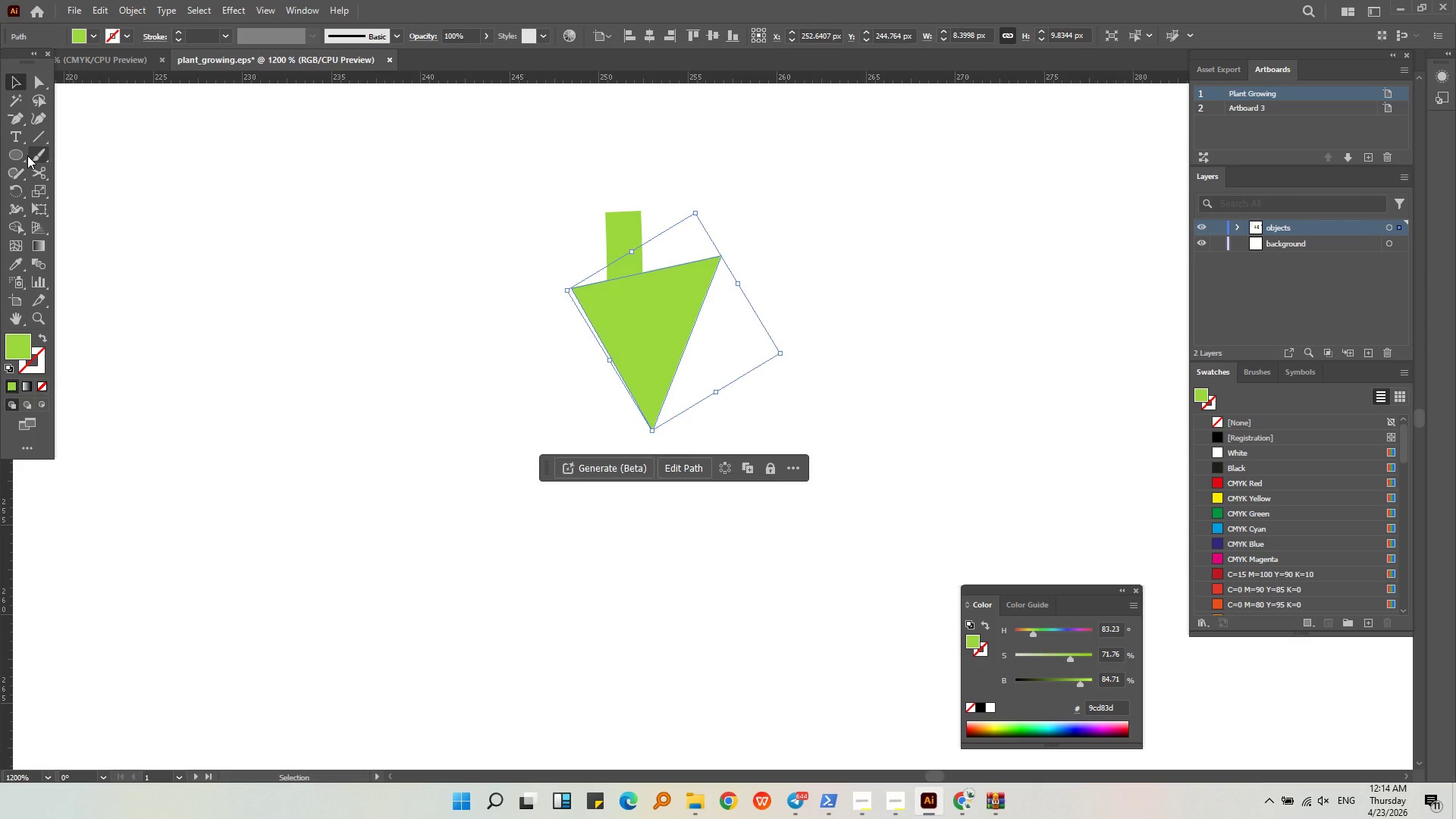 
left_click([15, 192])
 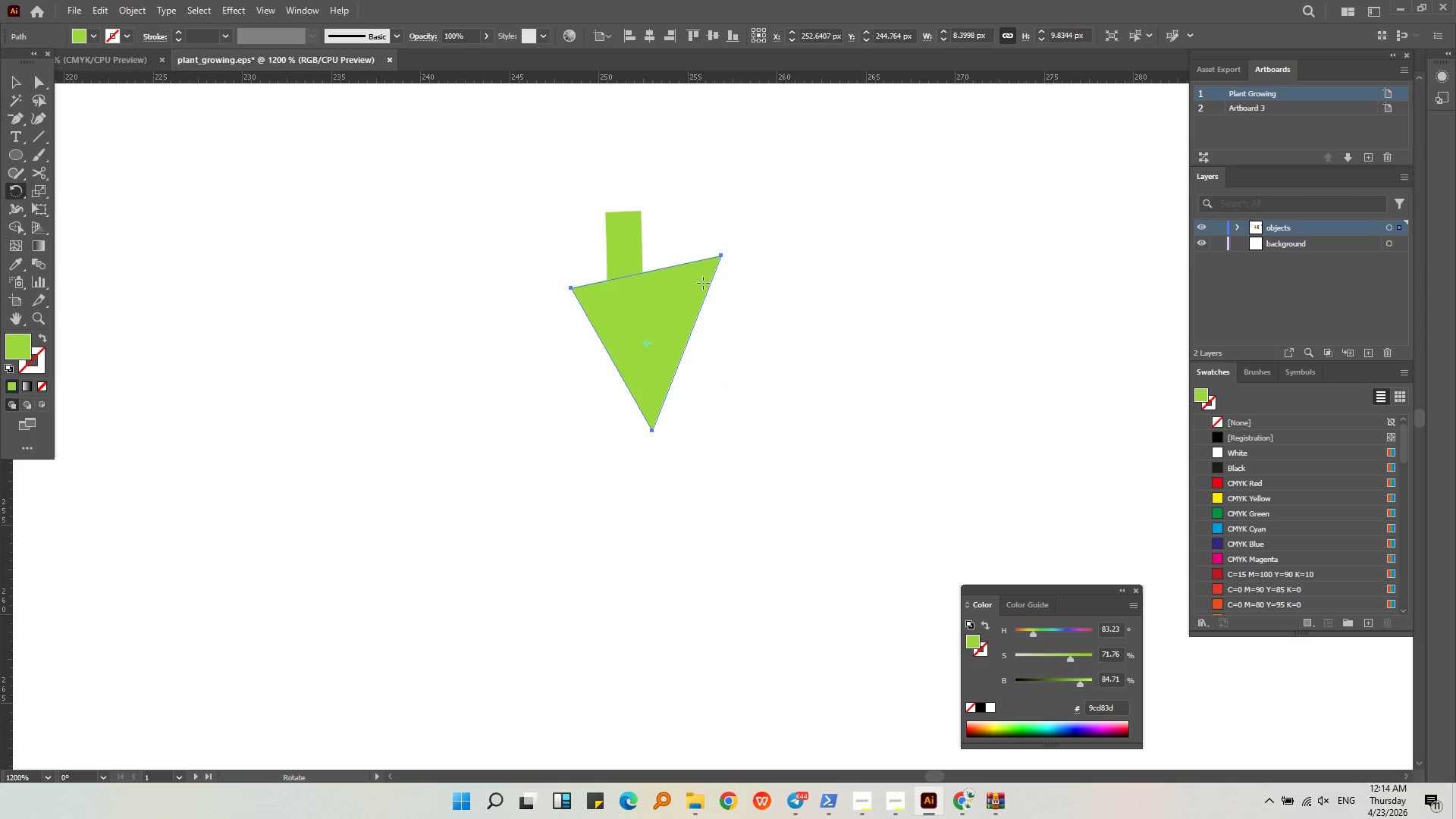 
left_click_drag(start_coordinate=[723, 269], to_coordinate=[729, 297])
 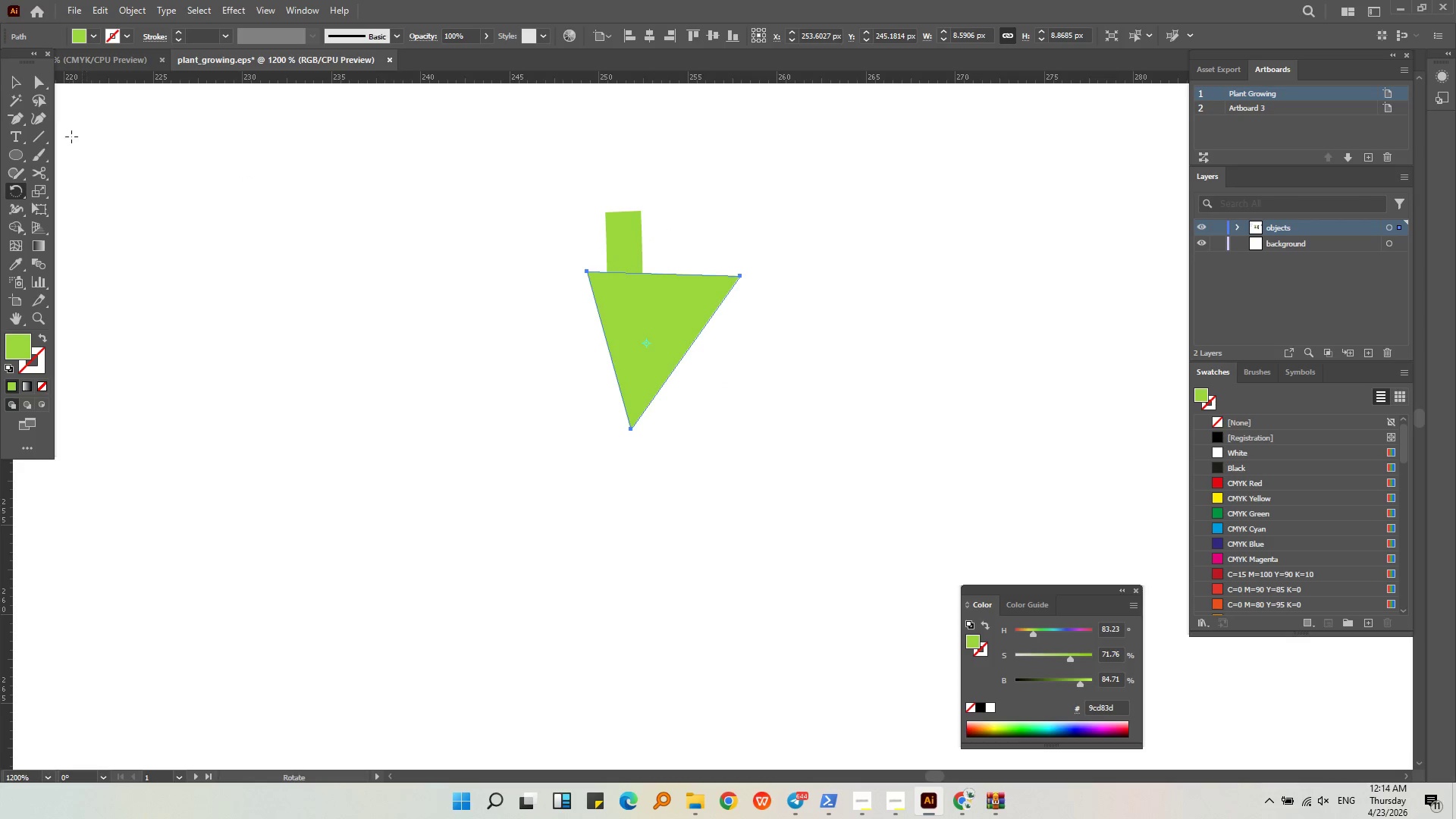 
left_click([36, 122])
 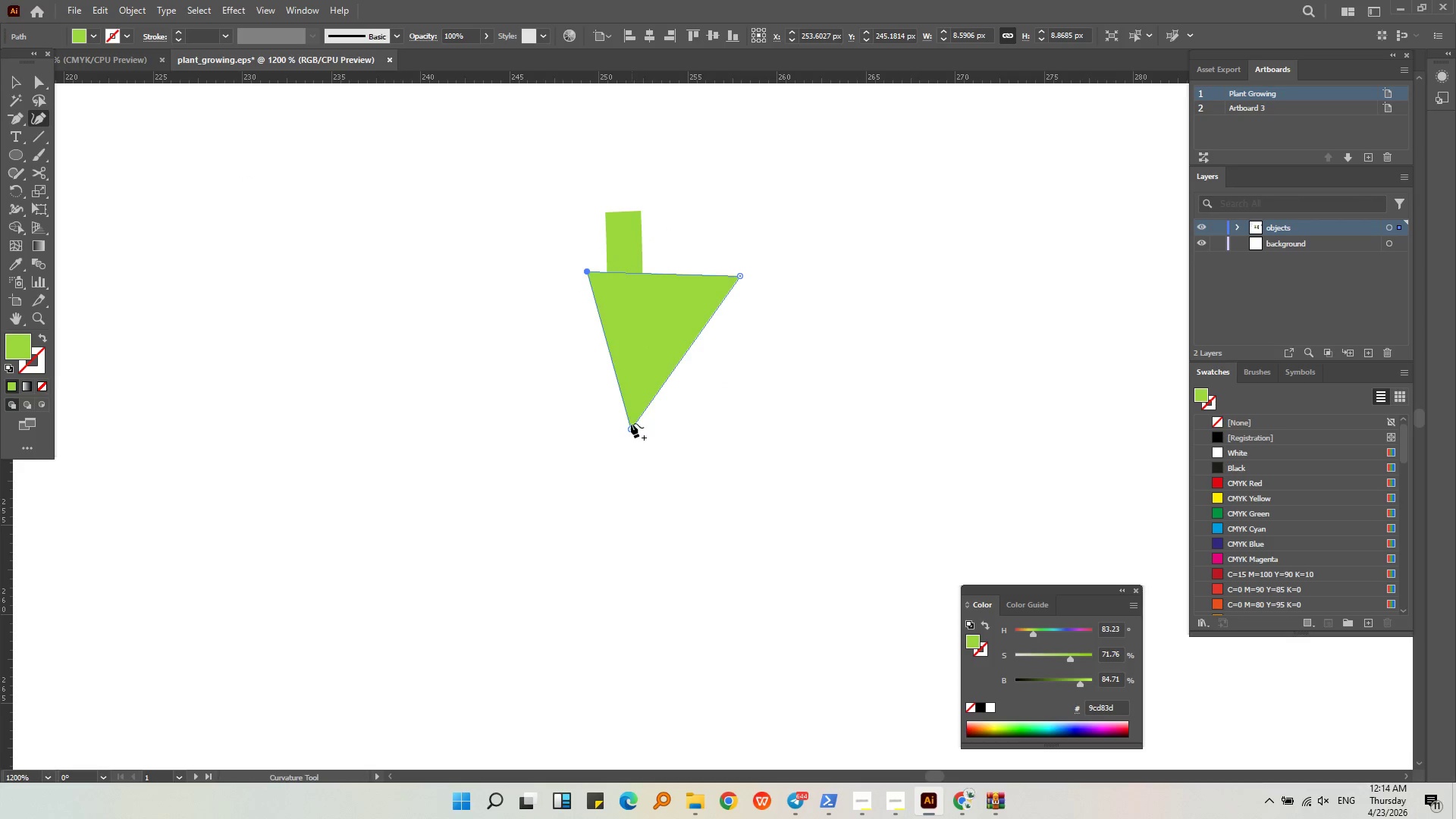 
left_click_drag(start_coordinate=[629, 428], to_coordinate=[668, 428])
 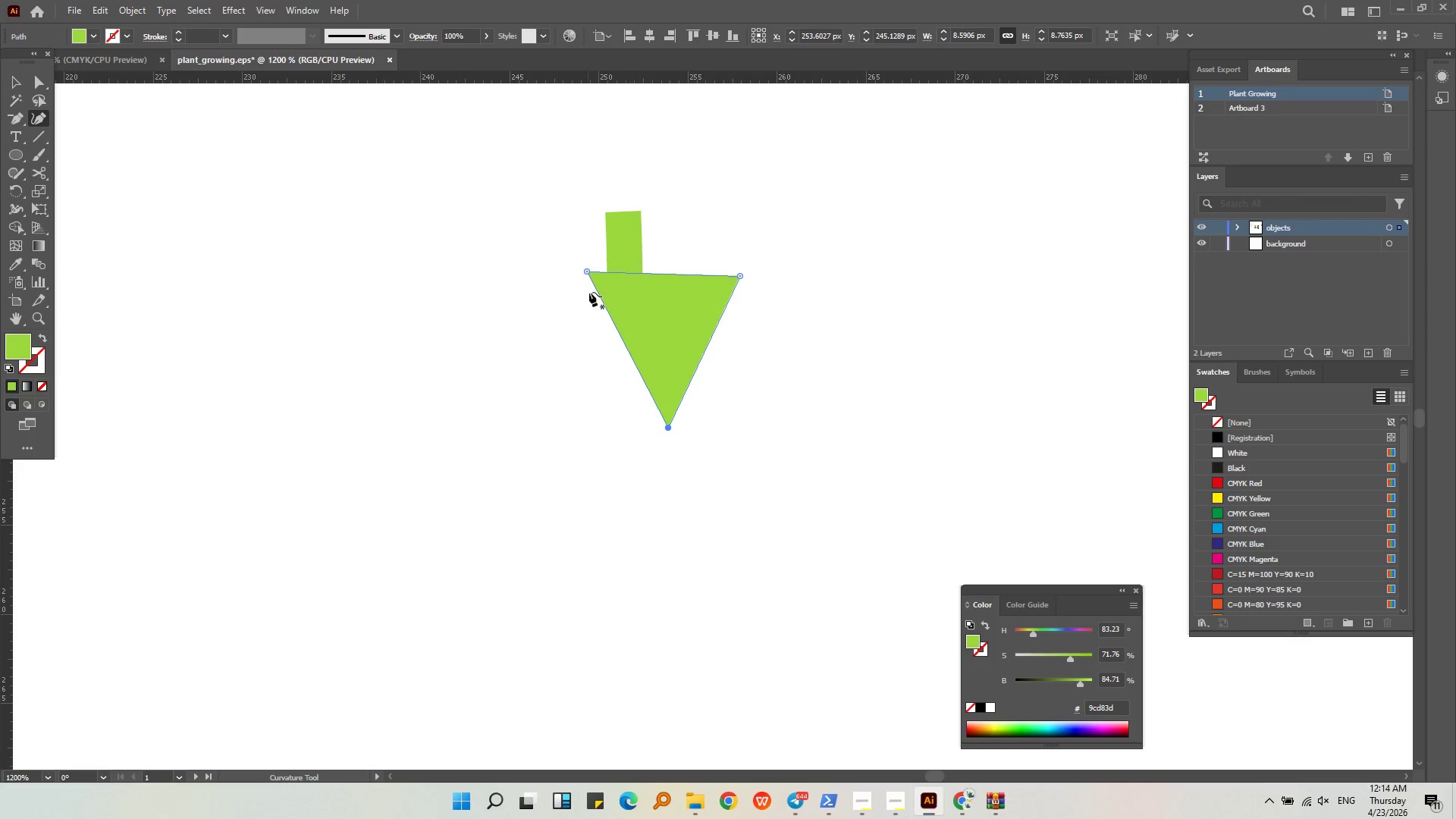 
left_click_drag(start_coordinate=[584, 272], to_coordinate=[570, 273])
 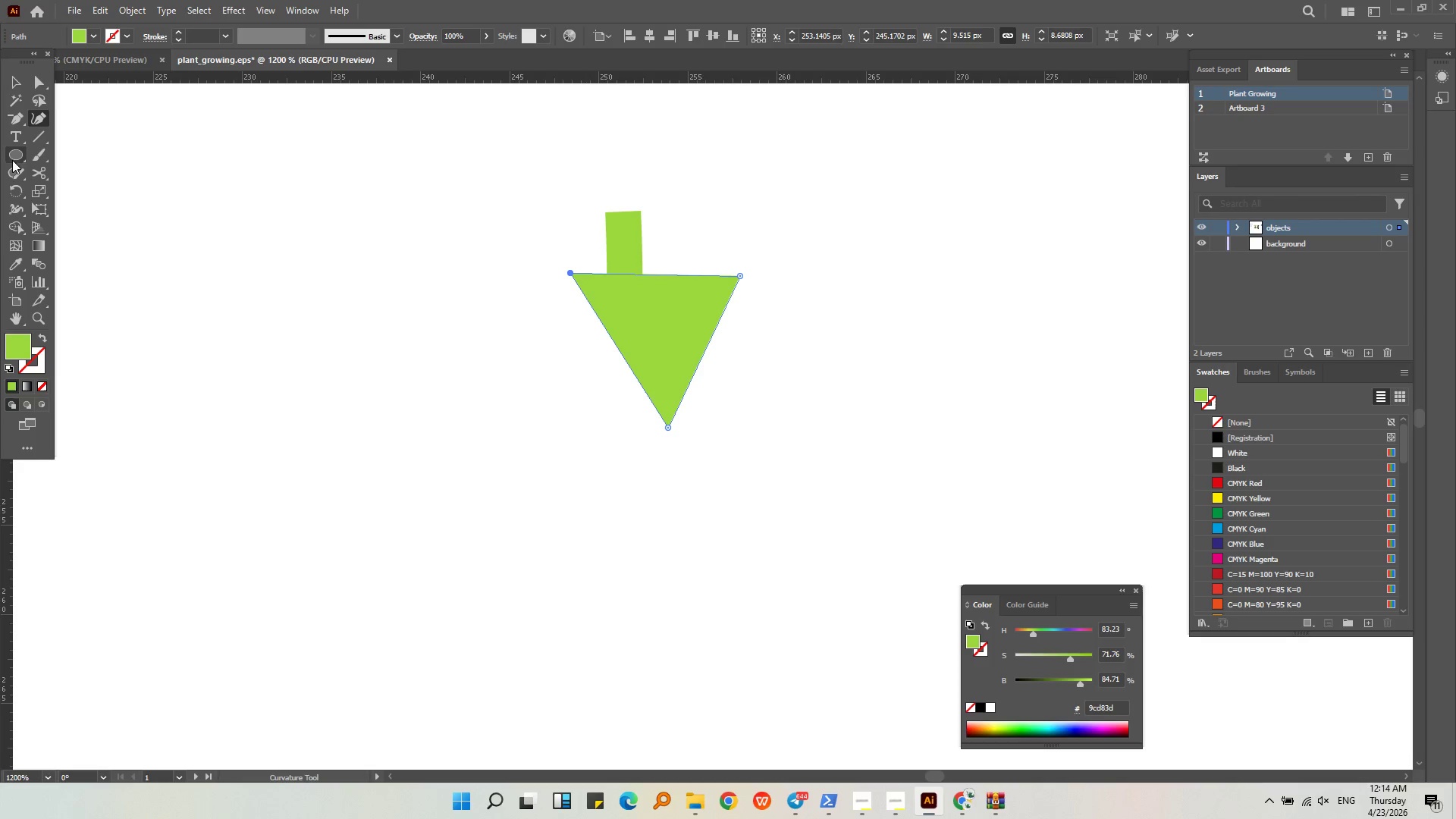 
hold_key(key=ShiftLeft, duration=0.89)
 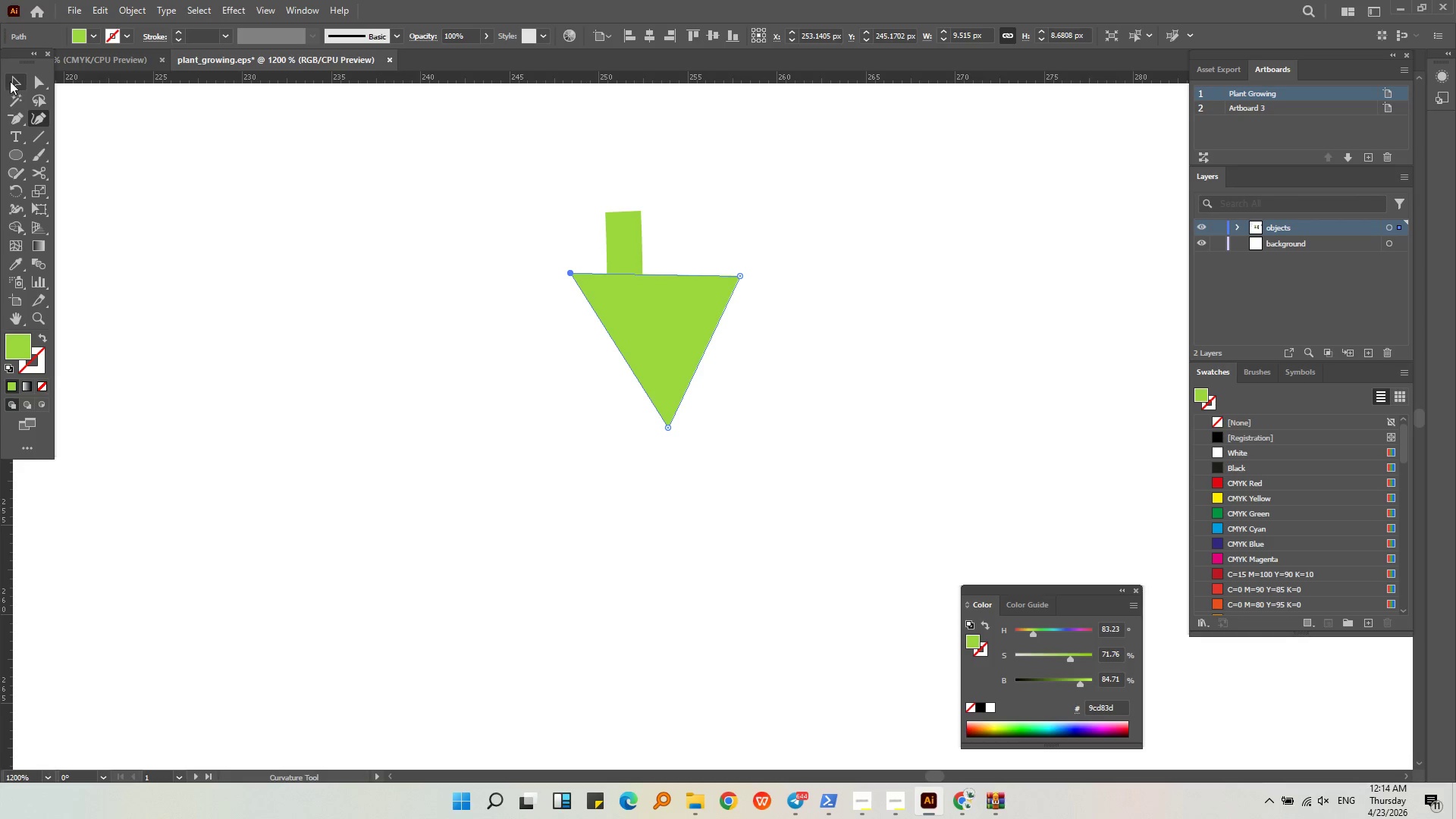 
double_click([234, 262])
 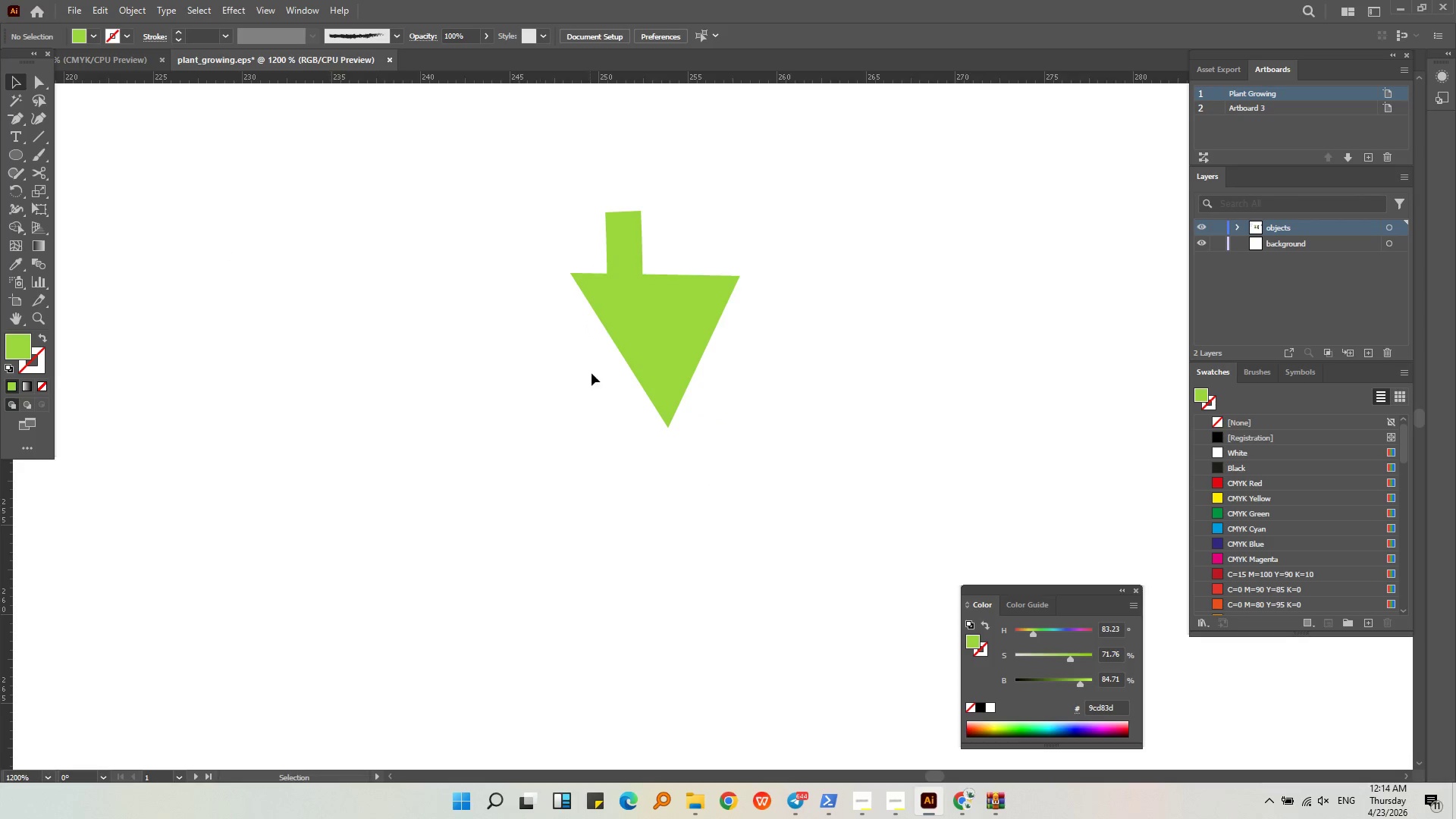 
triple_click([592, 372])
 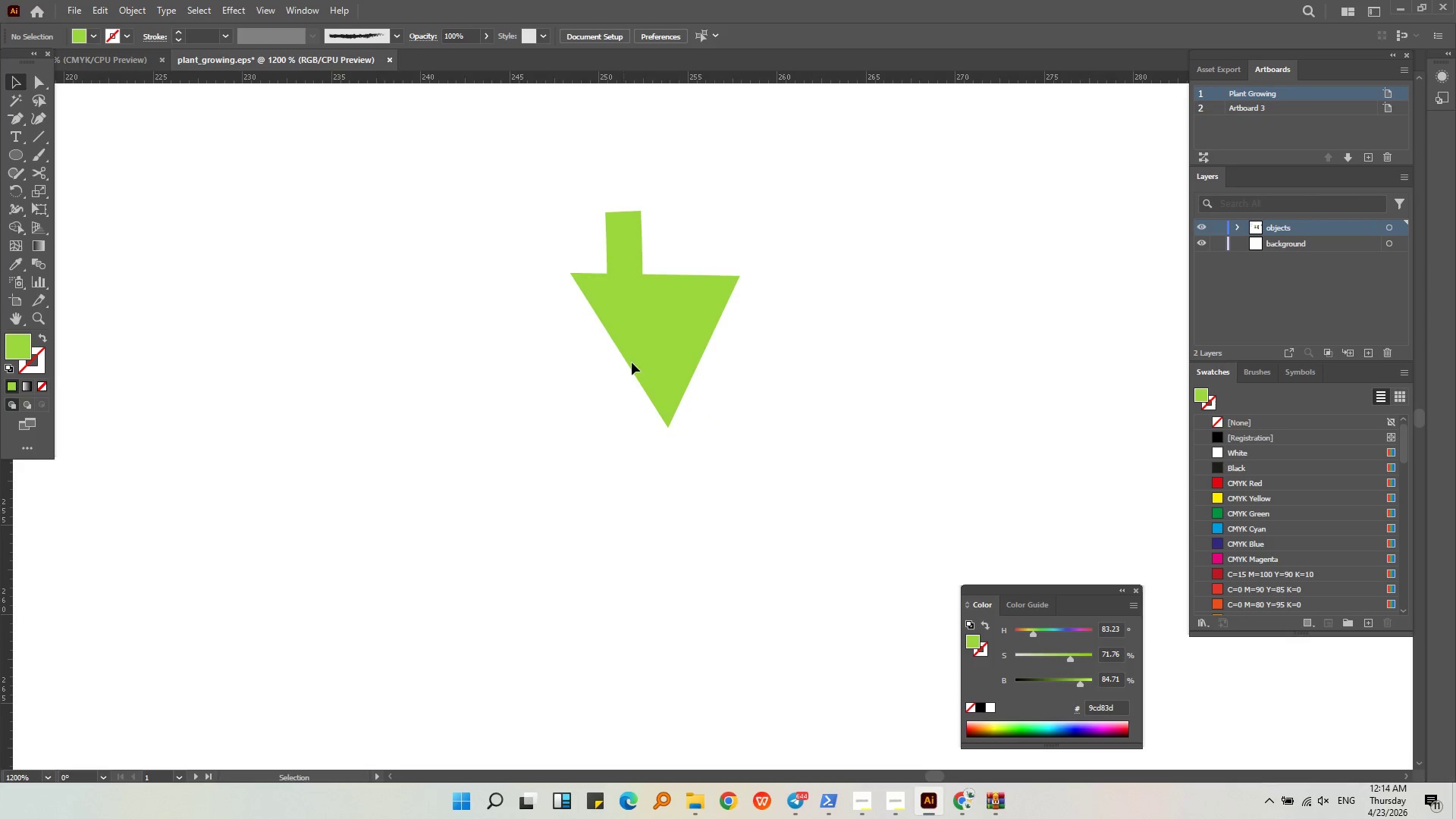 
left_click_drag(start_coordinate=[701, 354], to_coordinate=[666, 366])
 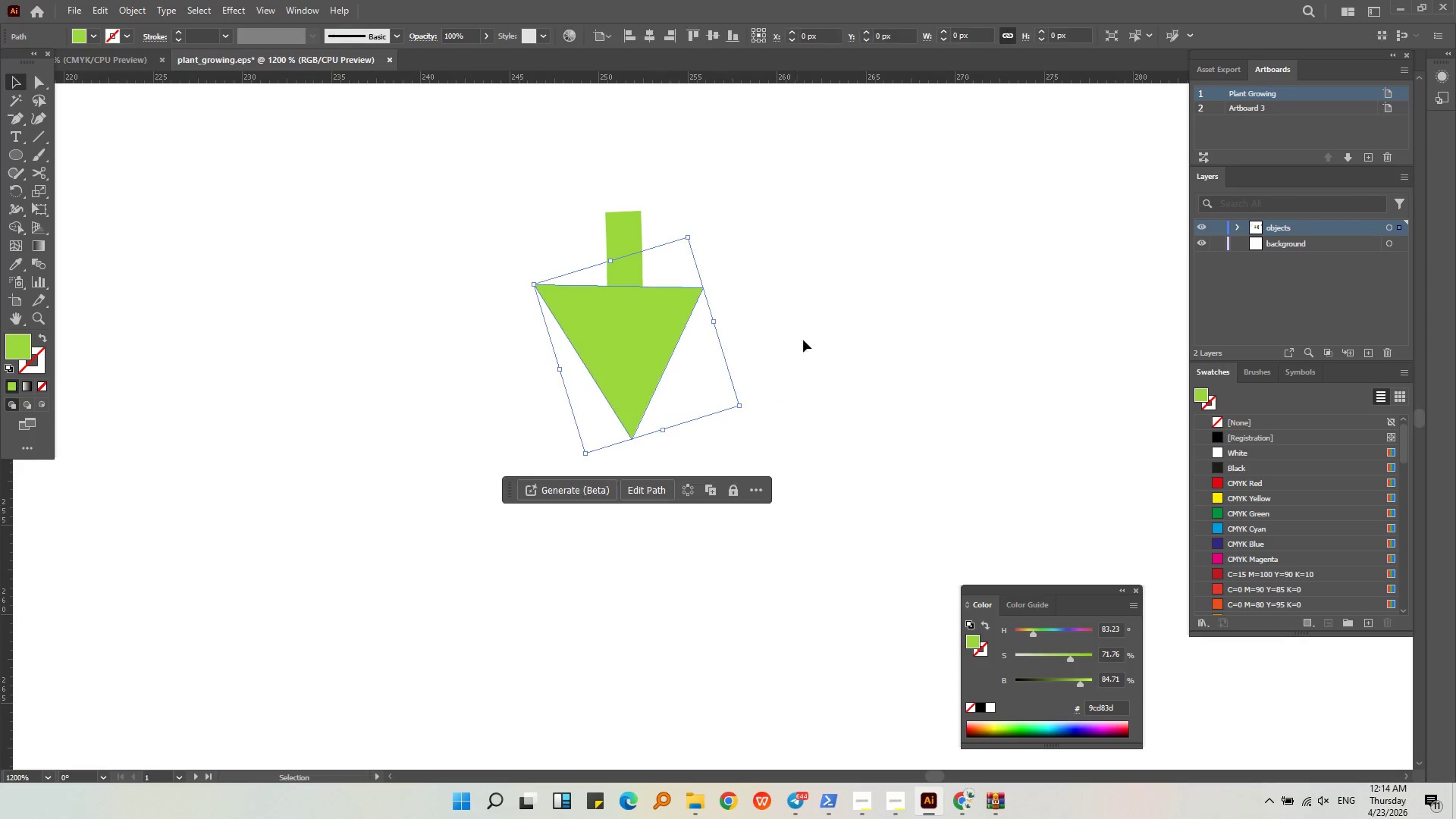 
left_click([811, 334])
 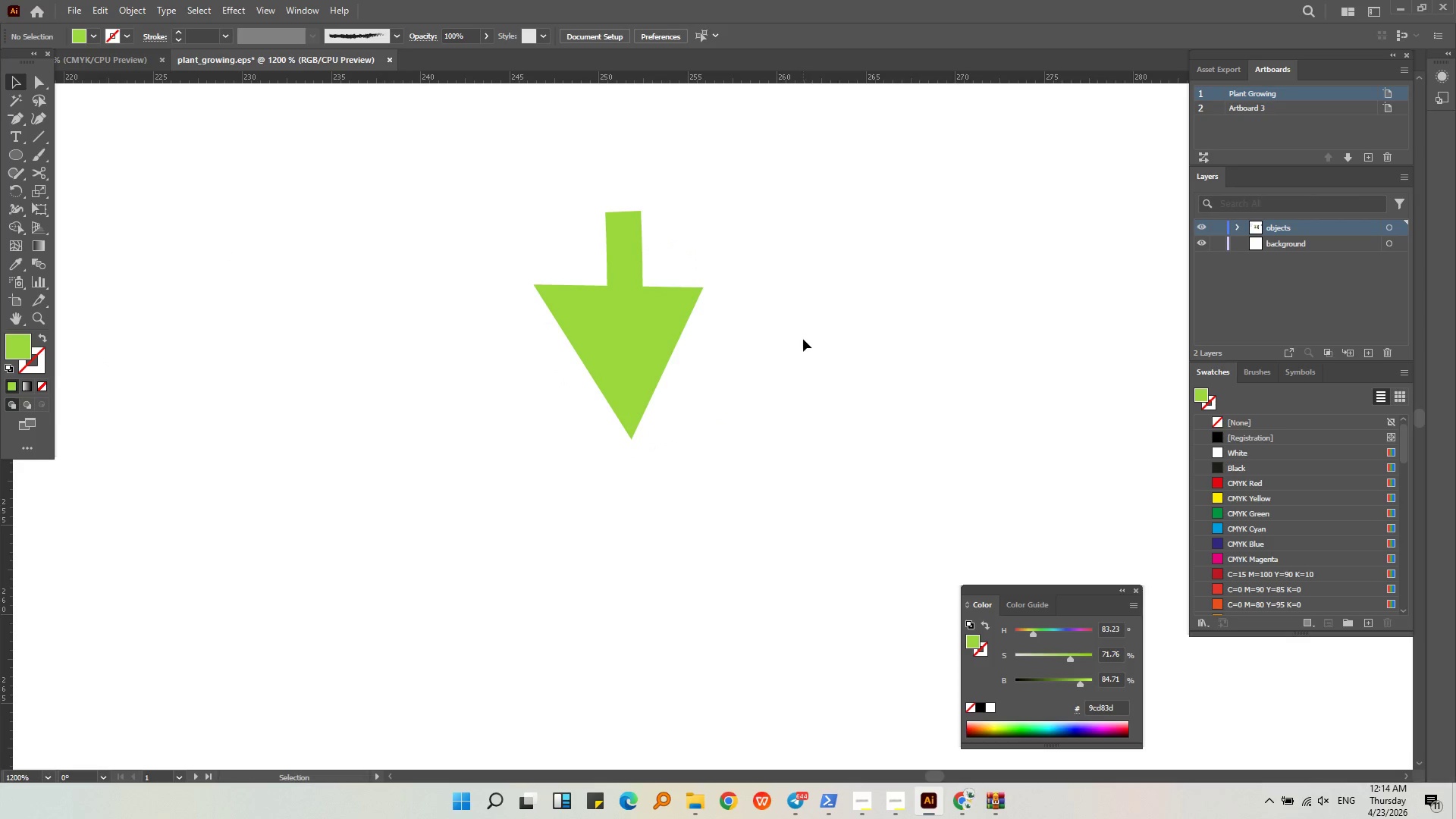 
hold_key(key=AltLeft, duration=0.75)
scroll: coordinate [800, 328], scroll_direction: down, amount: 5.0
 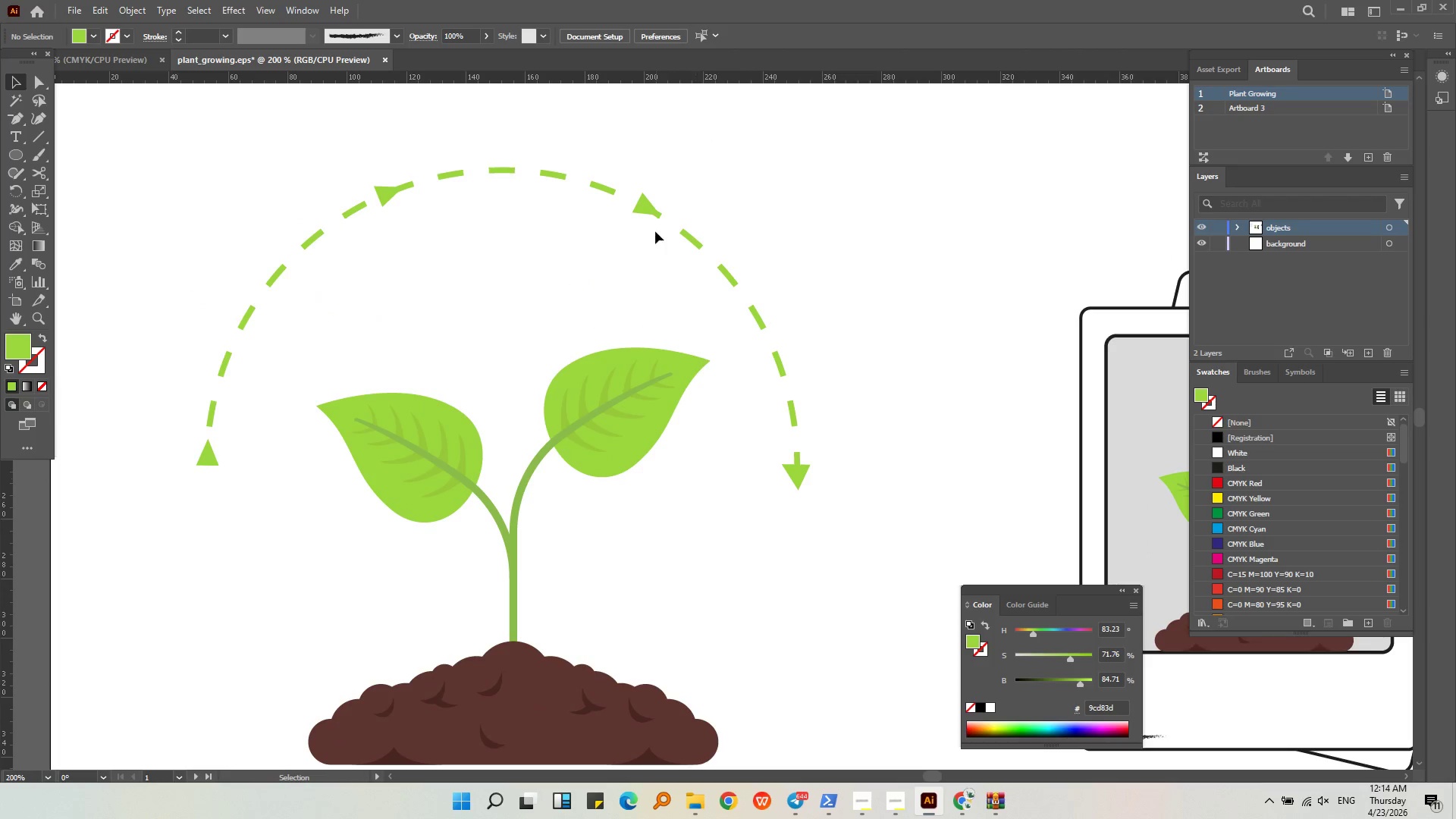 
hold_key(key=AltLeft, duration=0.48)
 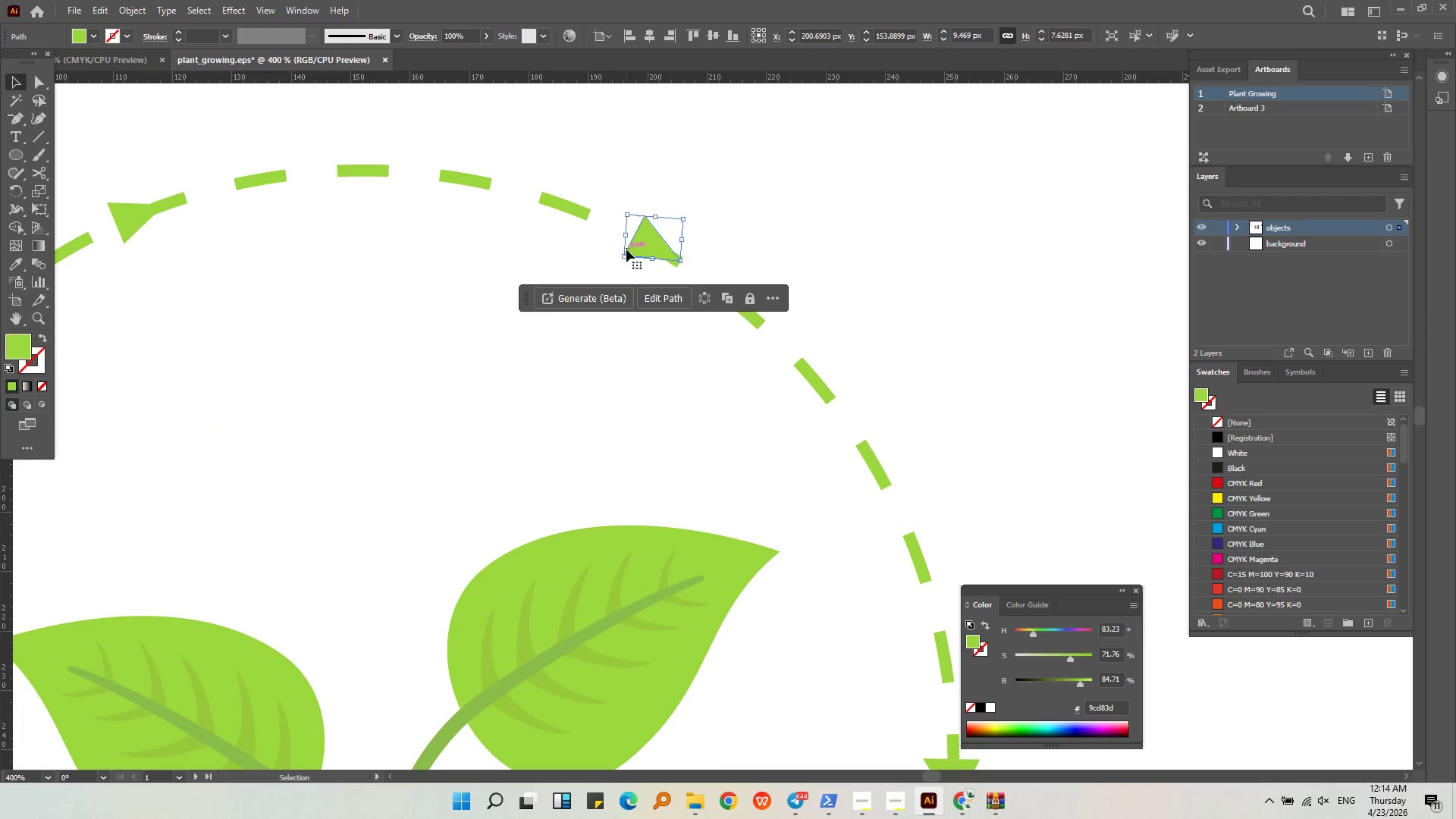 
left_click([658, 249])
 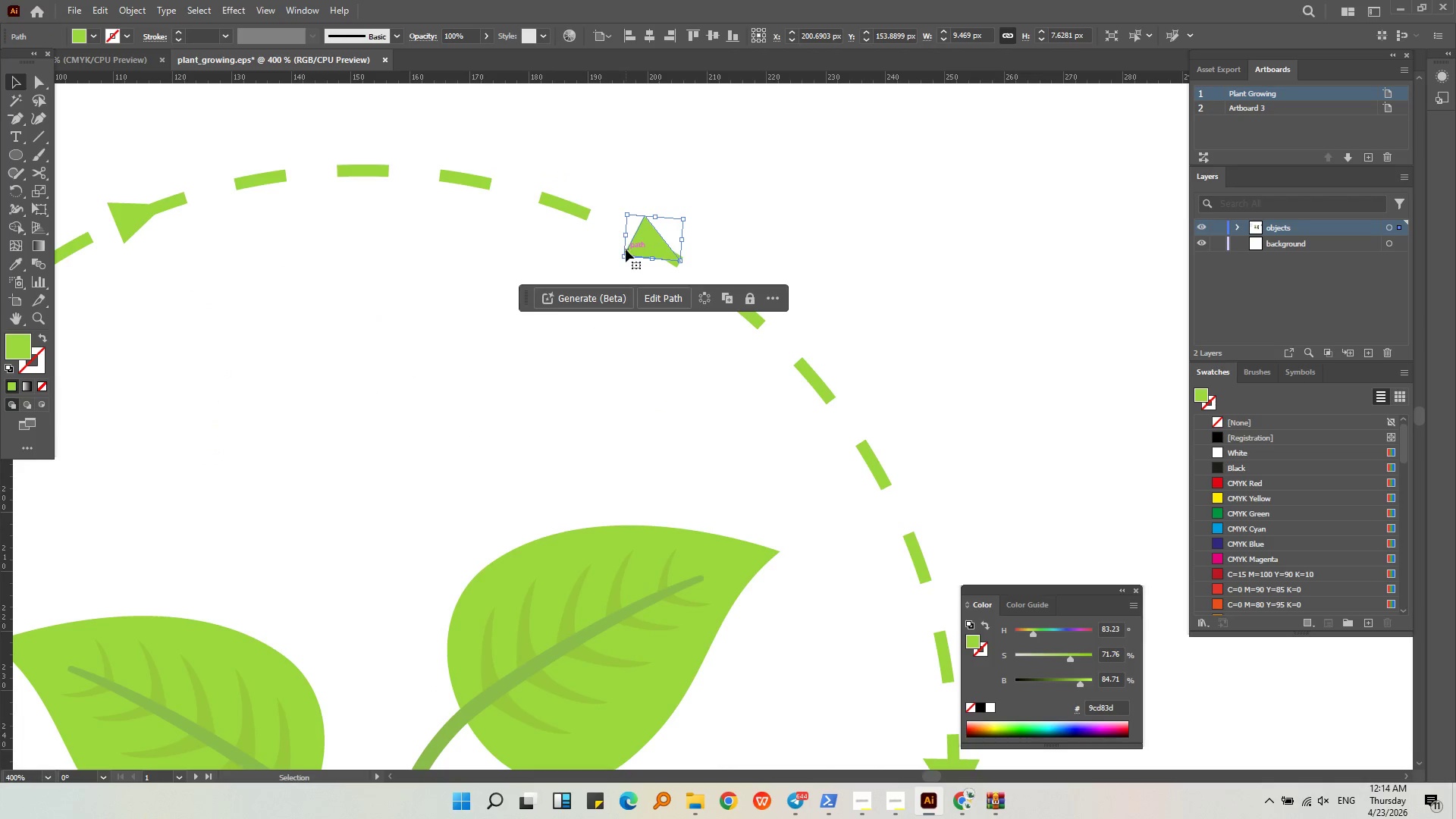 
scroll: coordinate [642, 174], scroll_direction: up, amount: 2.0
 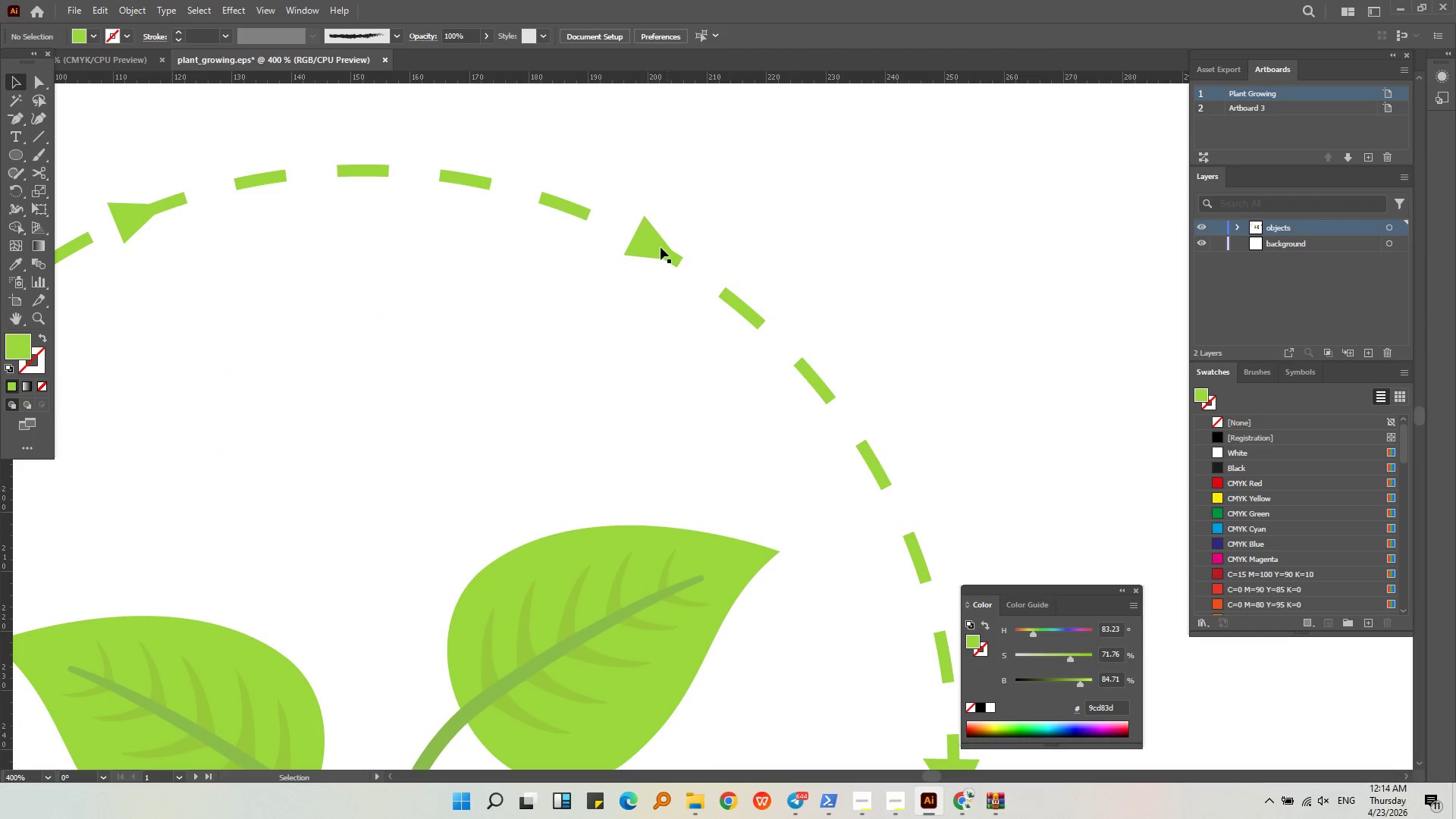 
hold_key(key=ShiftLeft, duration=0.8)
left_click_drag(start_coordinate=[622, 256], to_coordinate=[595, 270])
 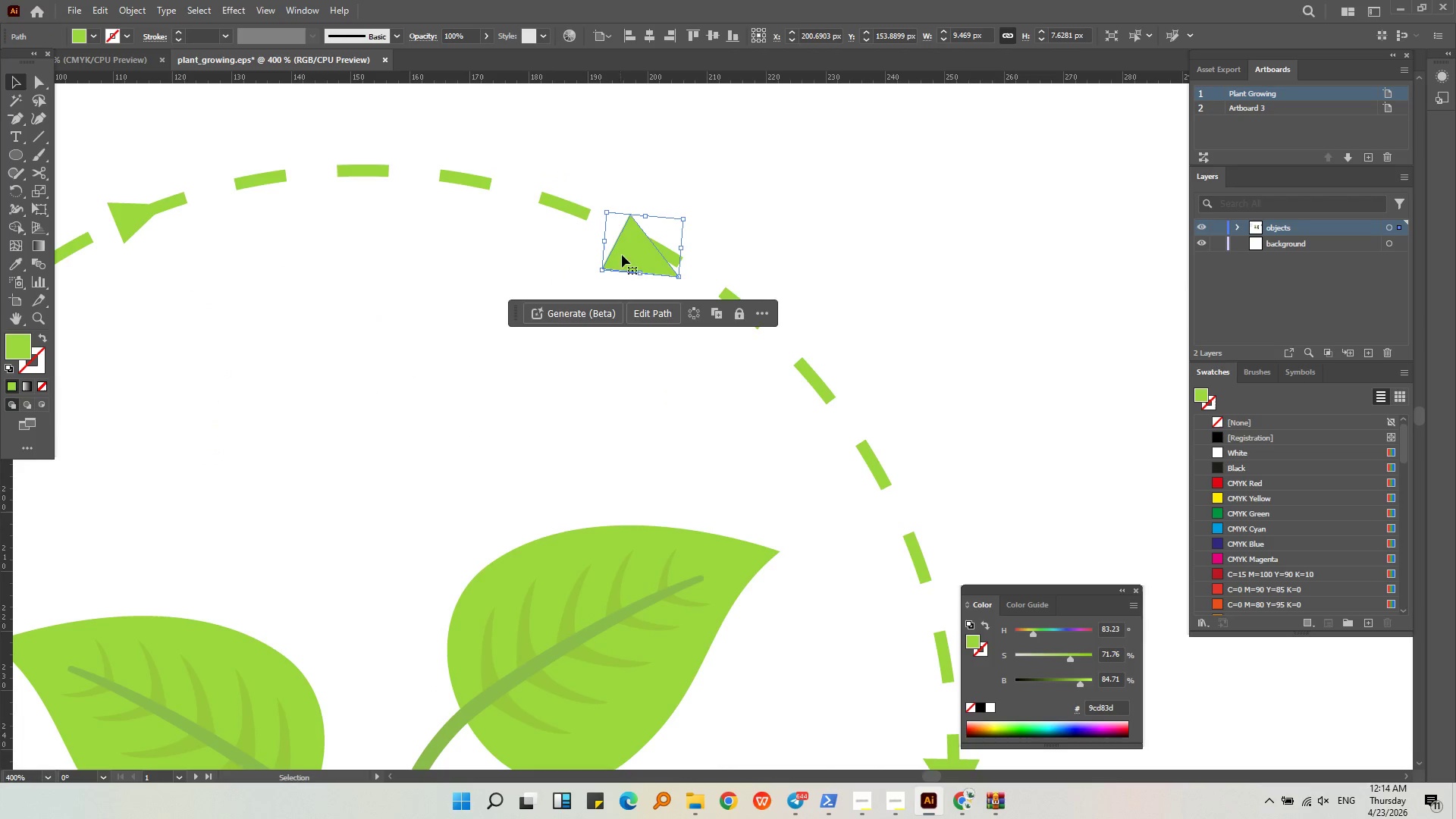 
left_click_drag(start_coordinate=[626, 253], to_coordinate=[634, 246])
 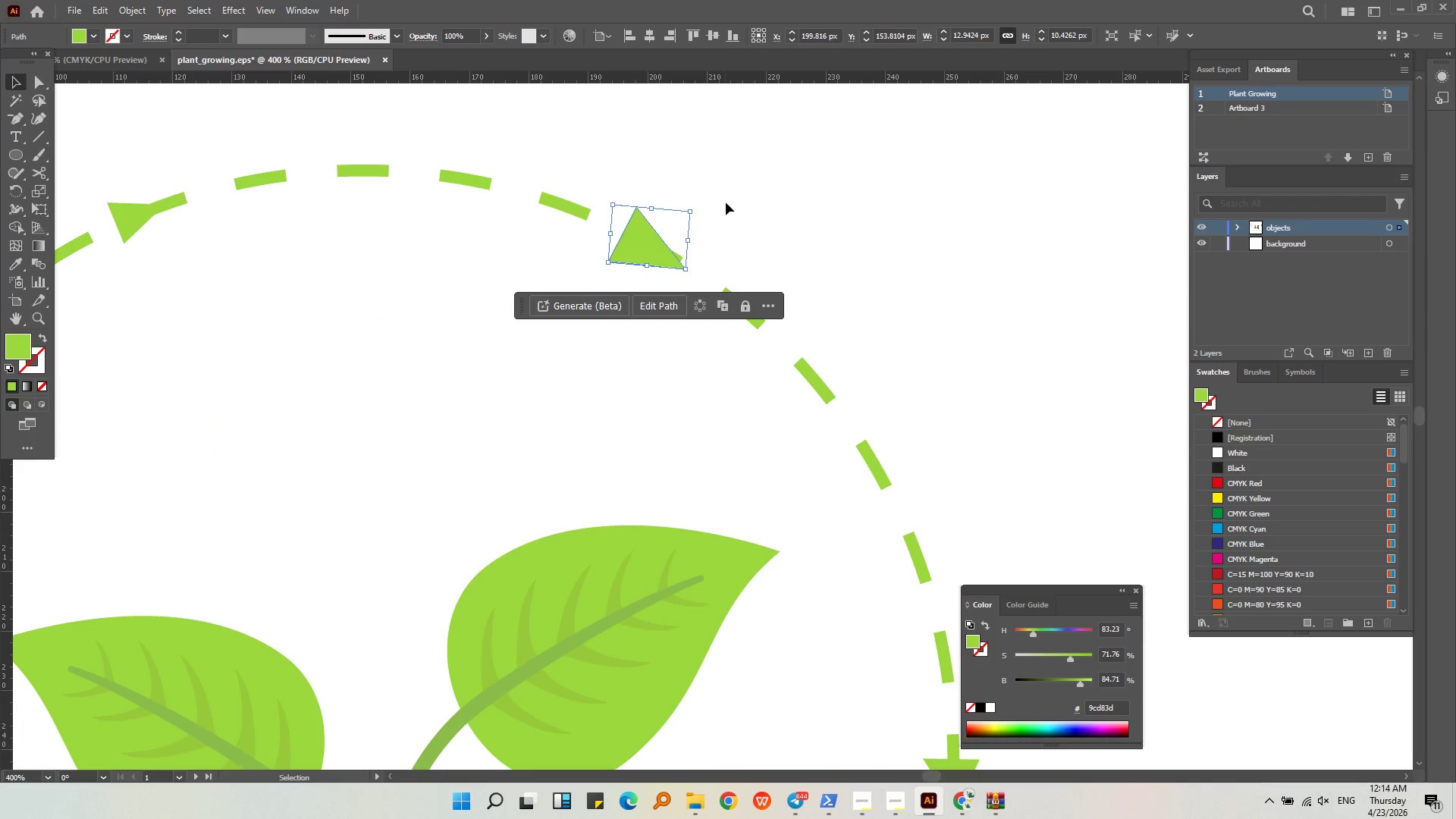 
left_click([726, 201])
 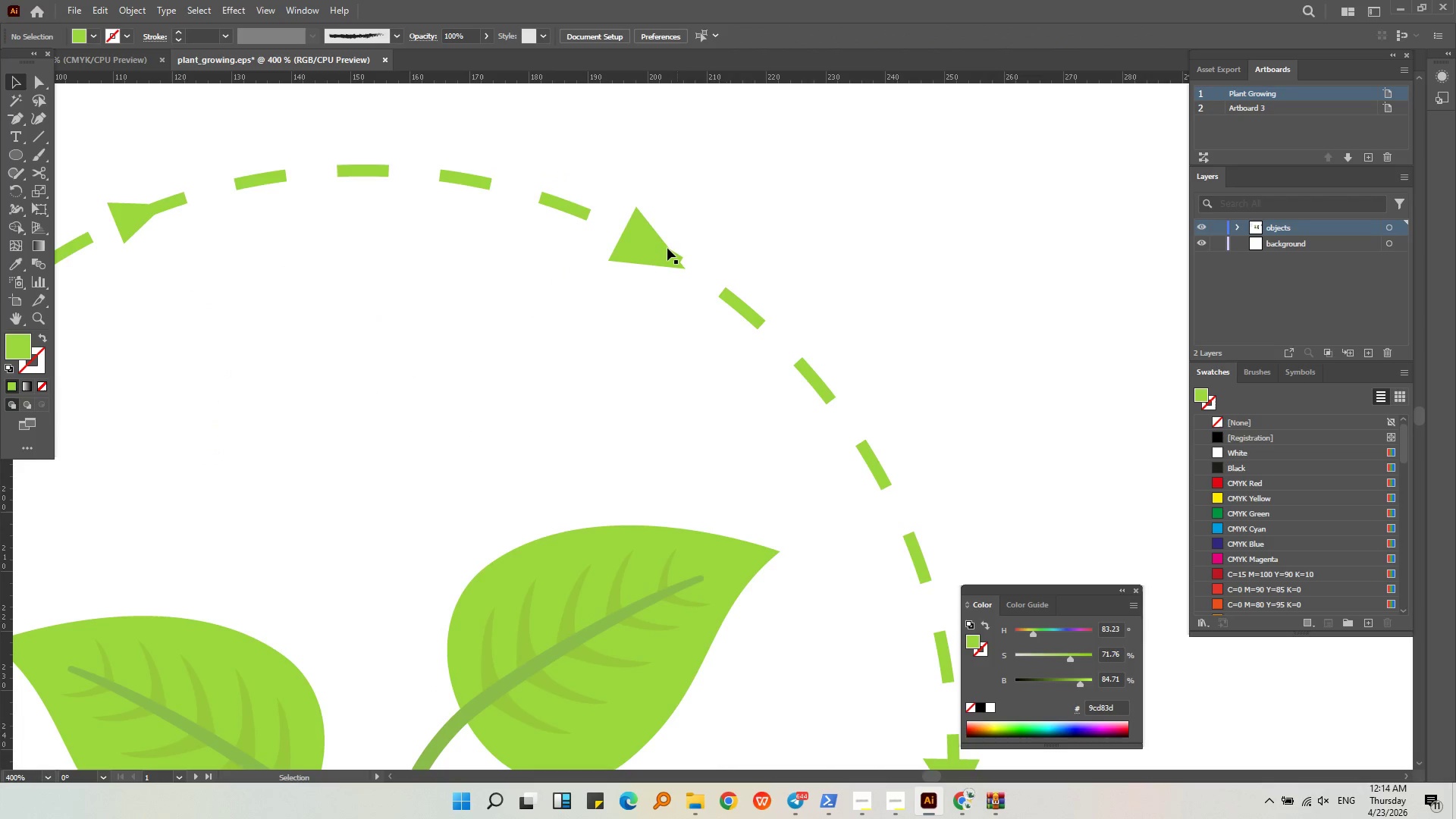 
left_click_drag(start_coordinate=[667, 249], to_coordinate=[669, 243])
 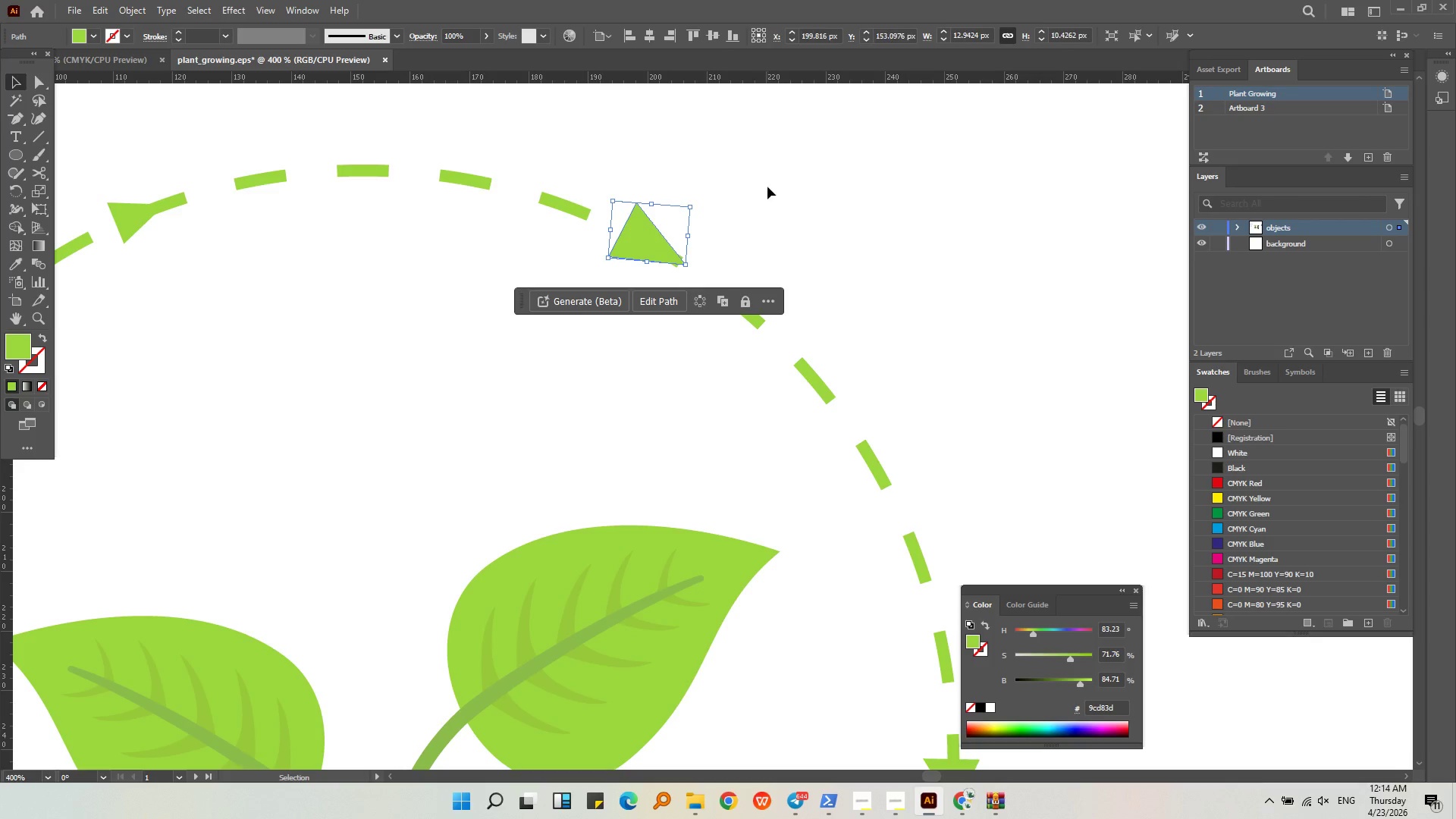 
left_click([767, 187])
 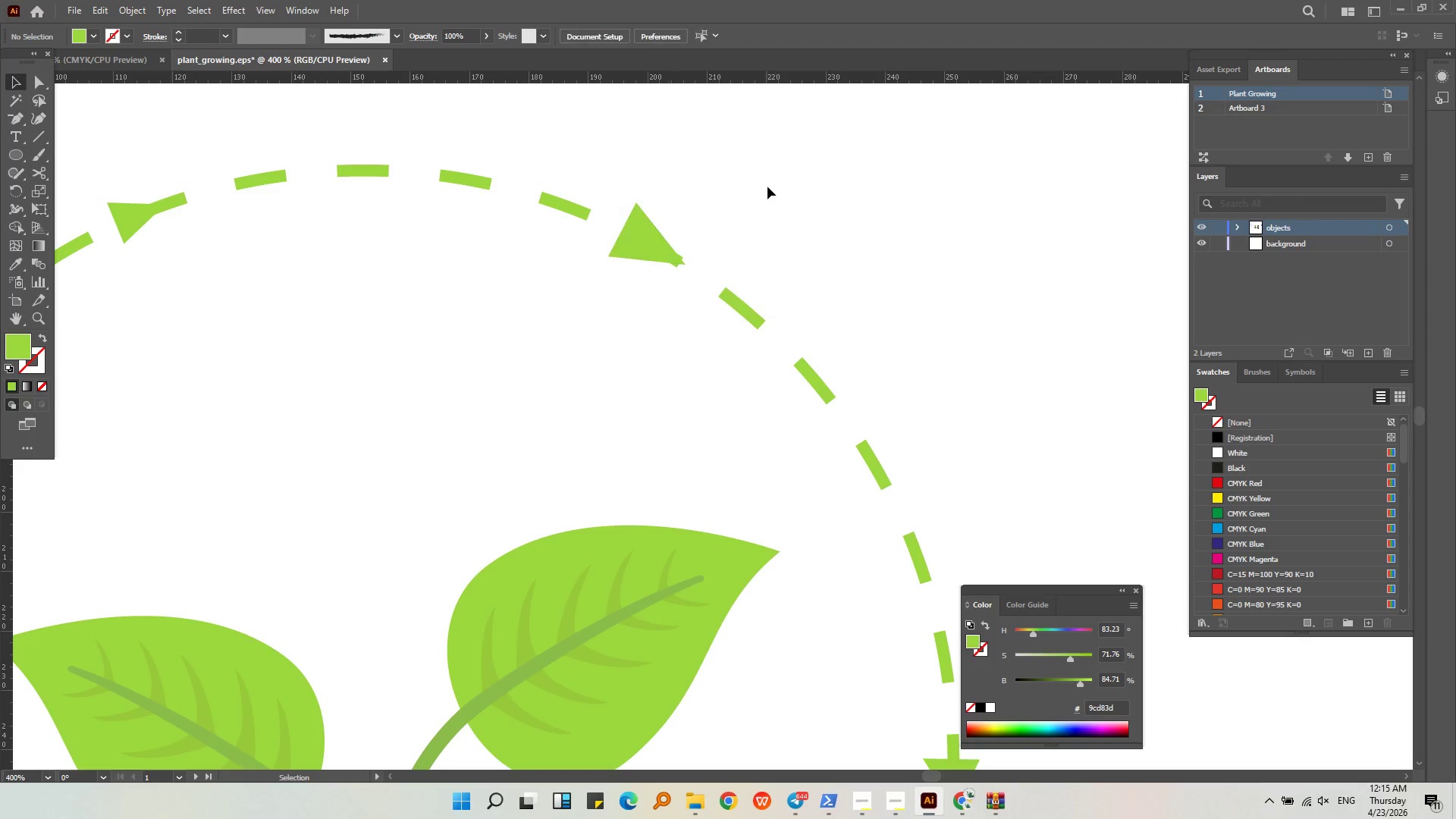 
hold_key(key=AltLeft, duration=0.33)
scroll: coordinate [758, 195], scroll_direction: down, amount: 2.0
 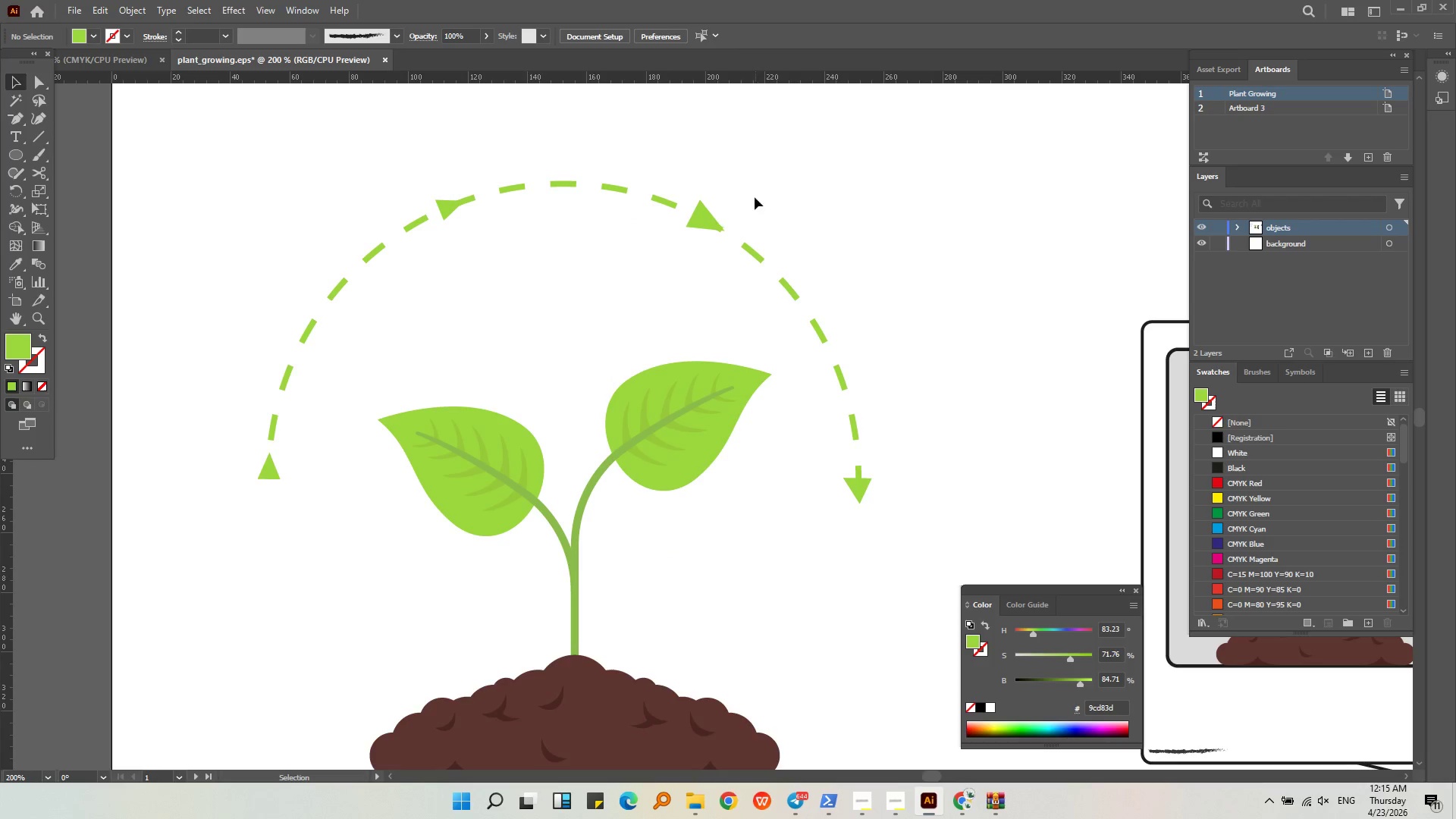 
key(Alt+AltLeft)
 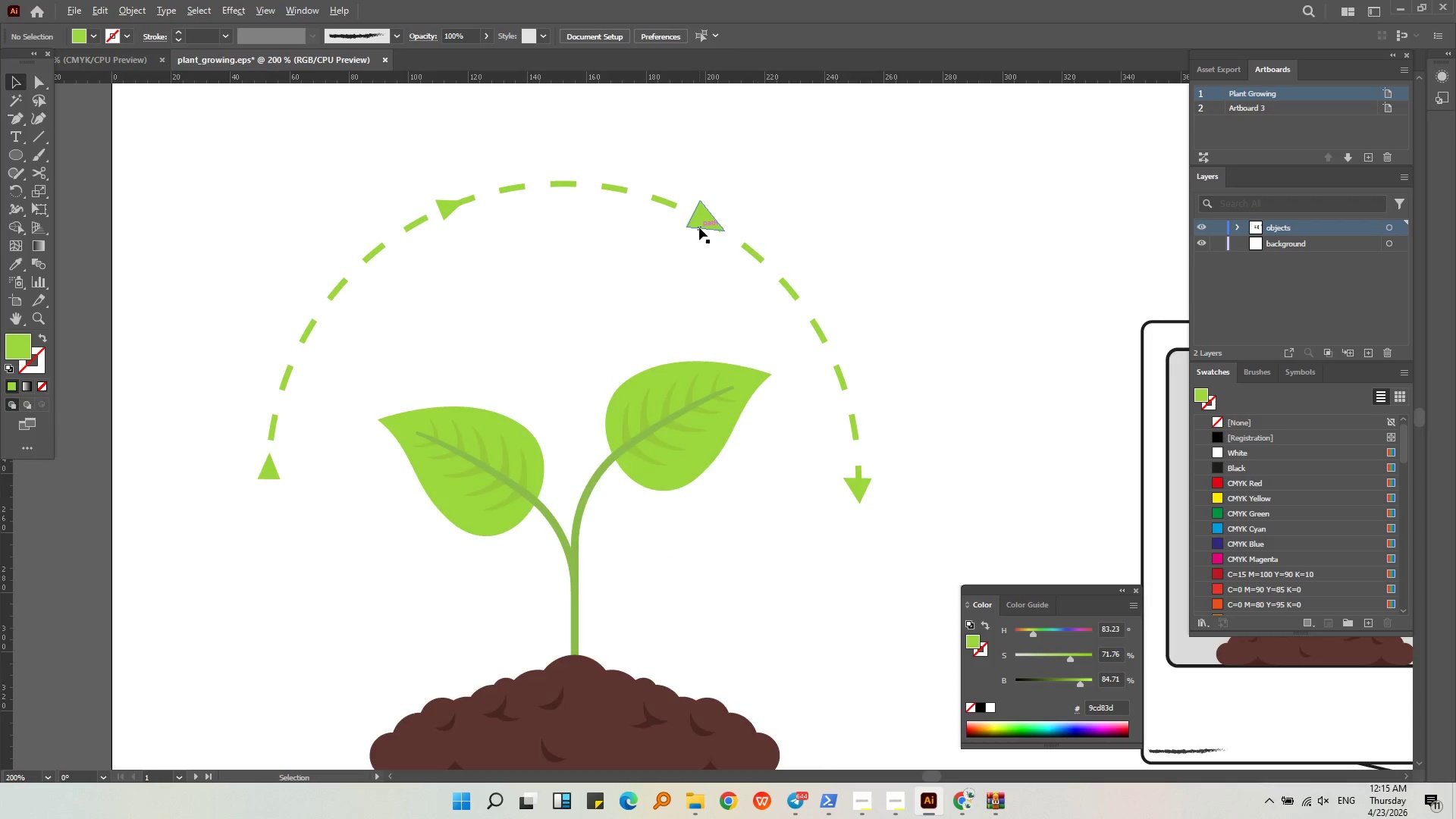 
left_click_drag(start_coordinate=[706, 204], to_coordinate=[732, 226])
 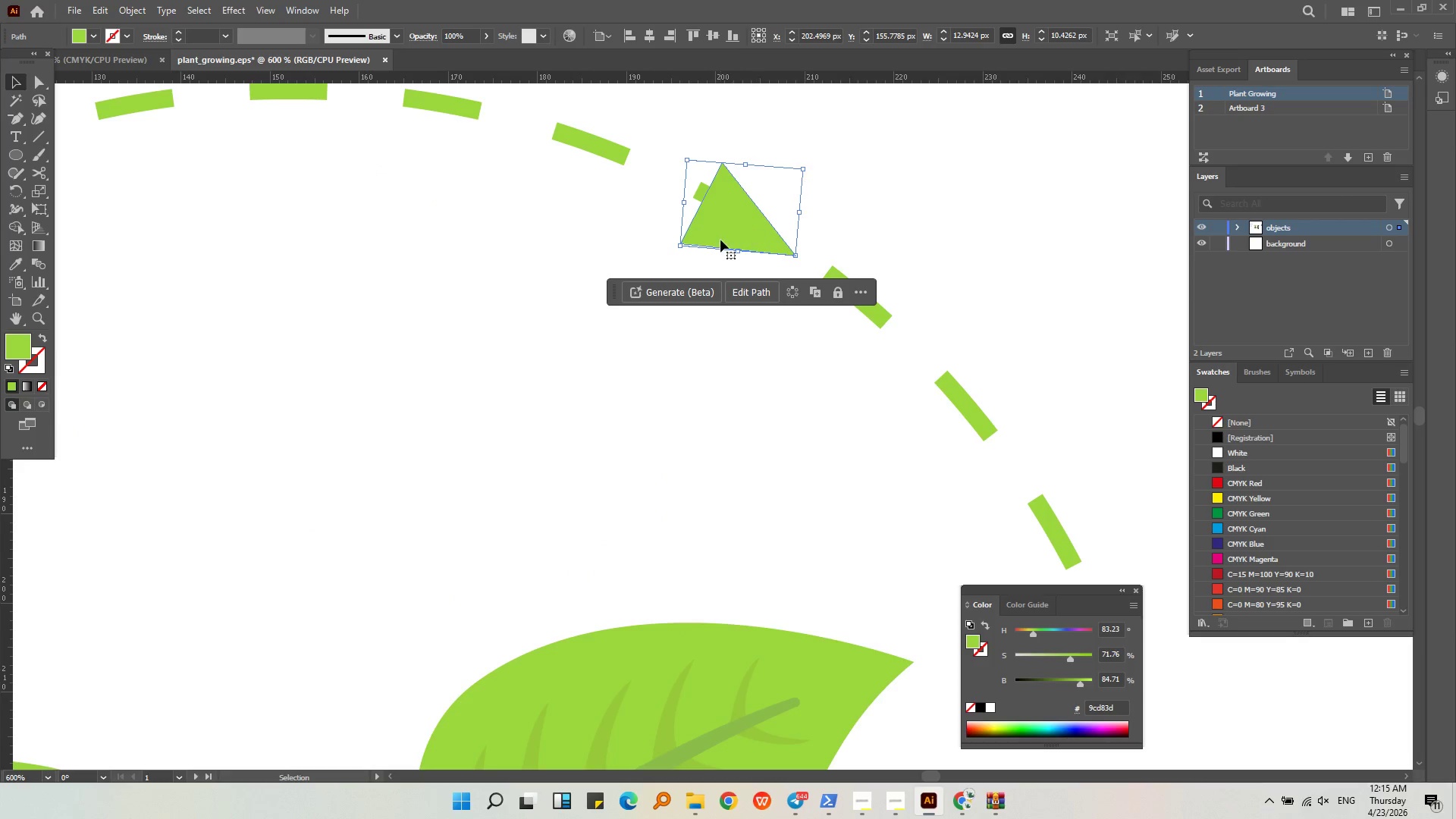 
hold_key(key=ShiftLeft, duration=0.75)
 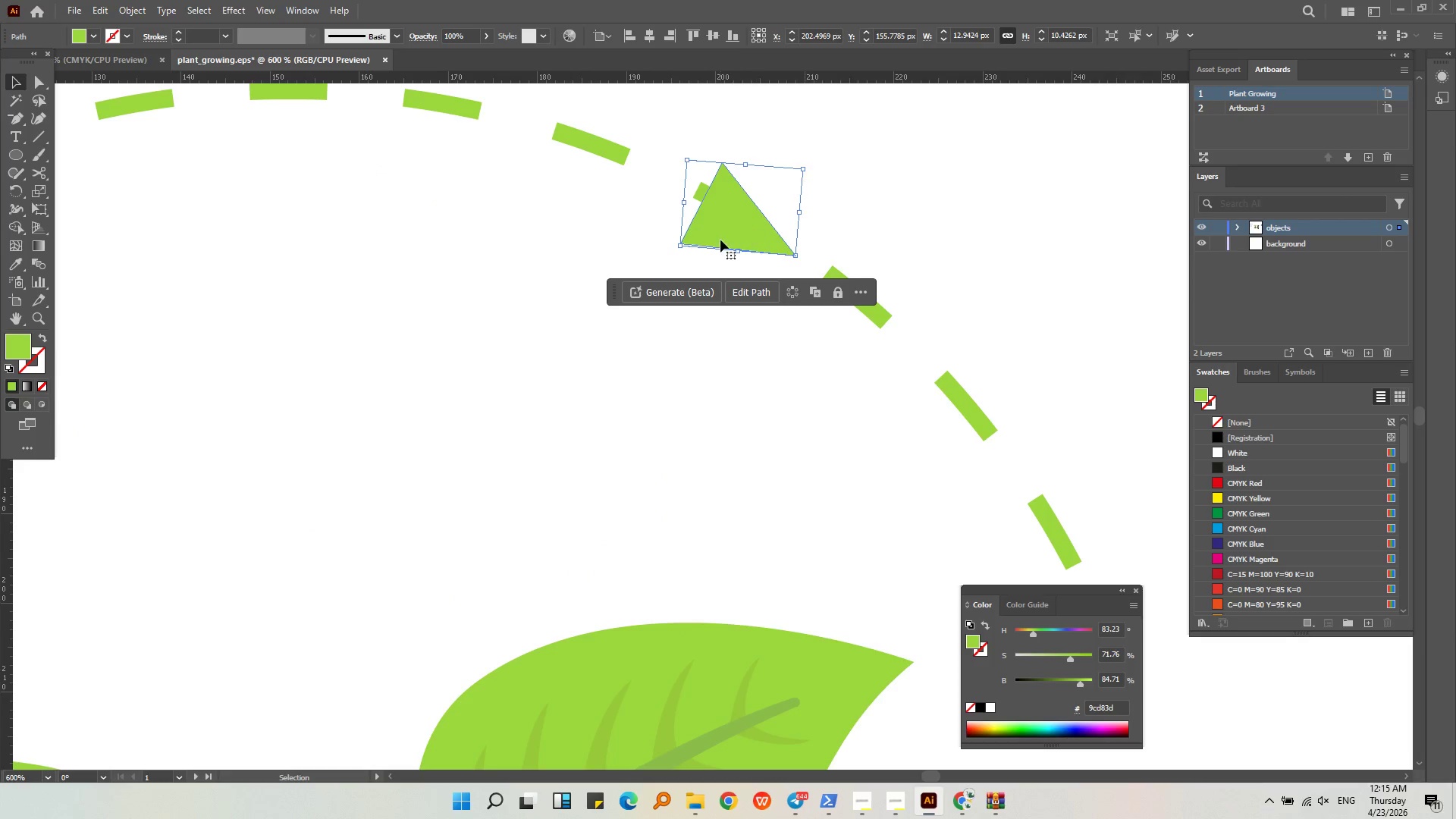 
scroll: coordinate [699, 228], scroll_direction: up, amount: 3.0
 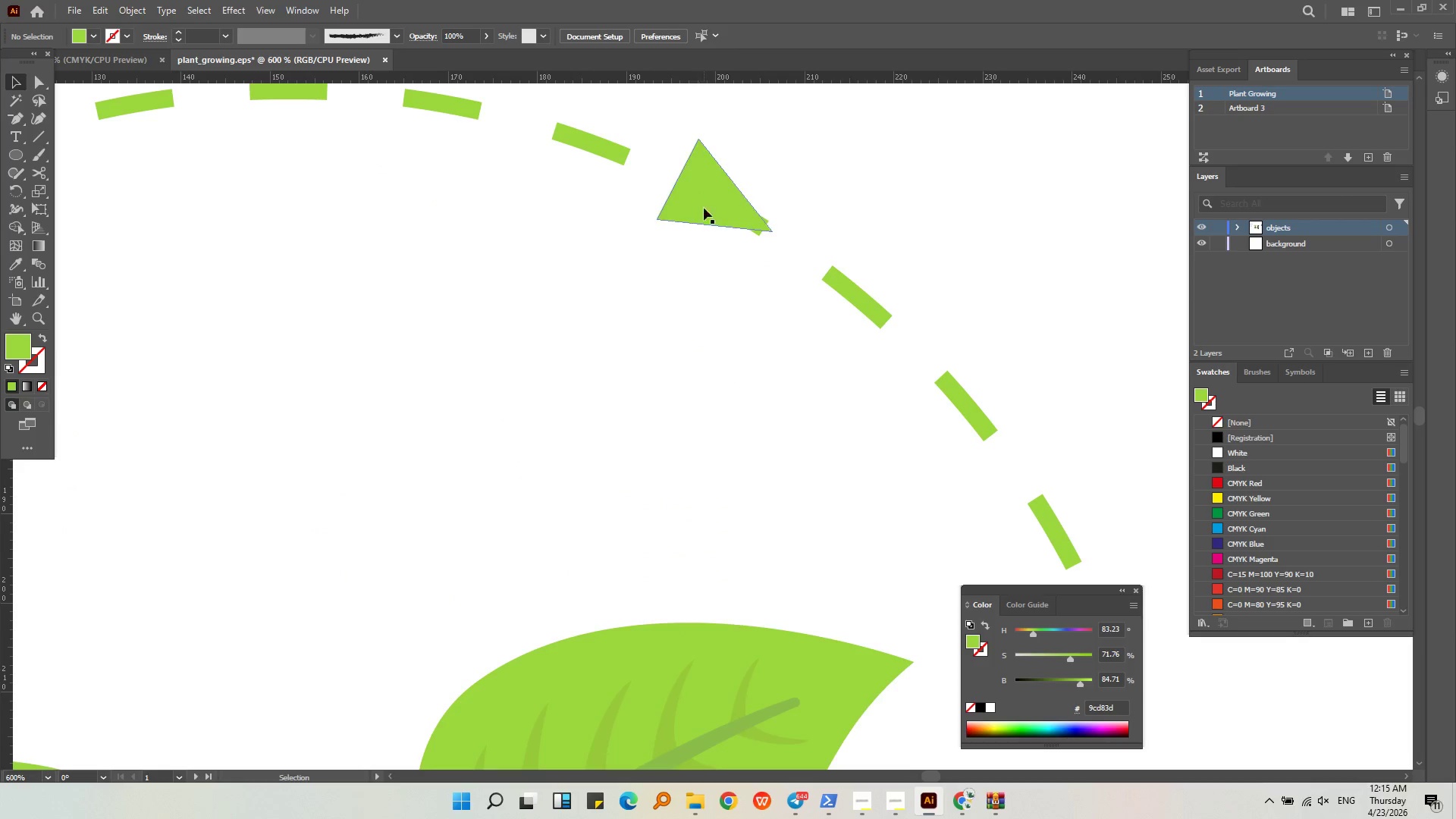 
left_click_drag(start_coordinate=[723, 239], to_coordinate=[730, 234])
 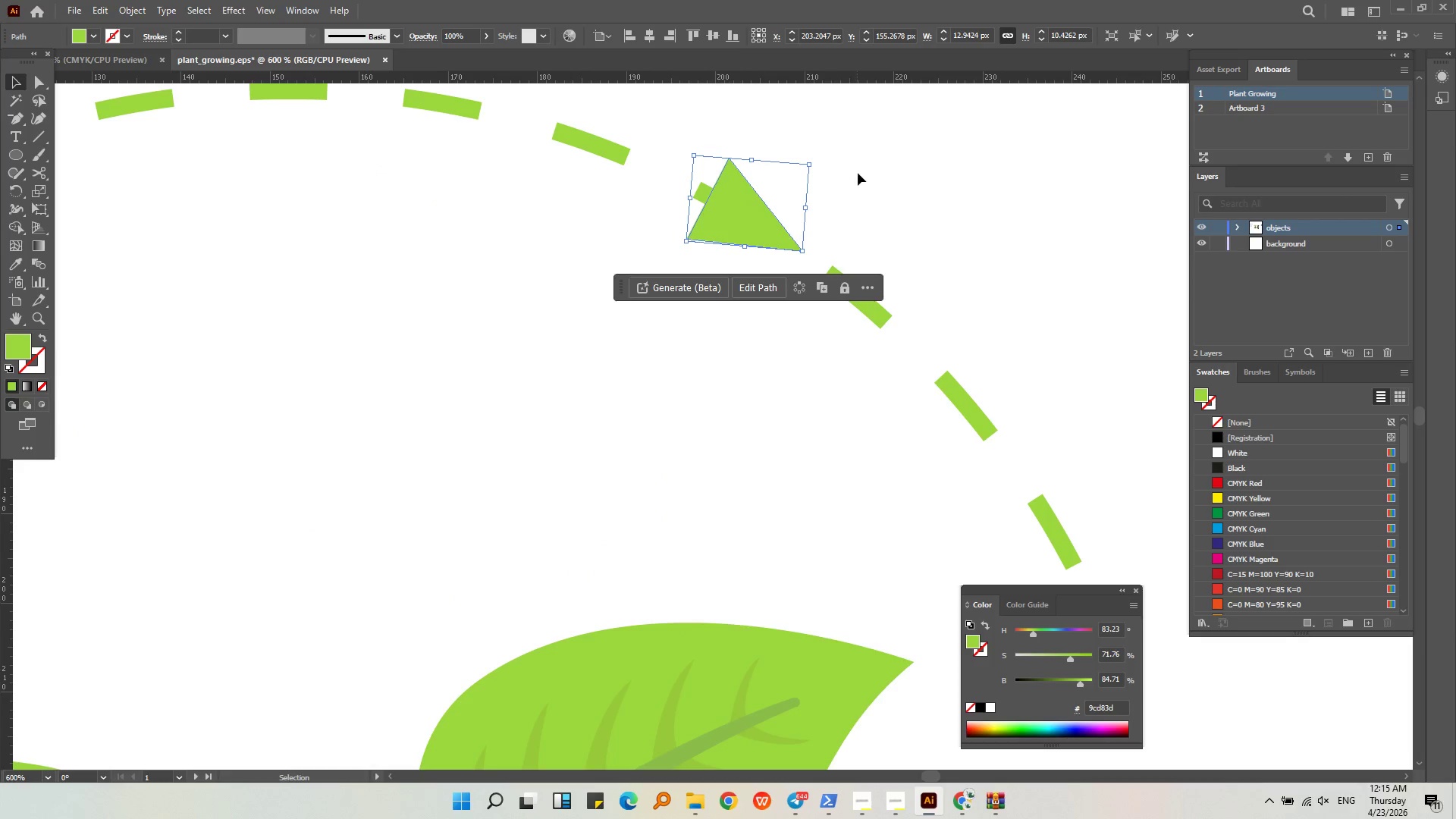 
left_click([858, 173])
 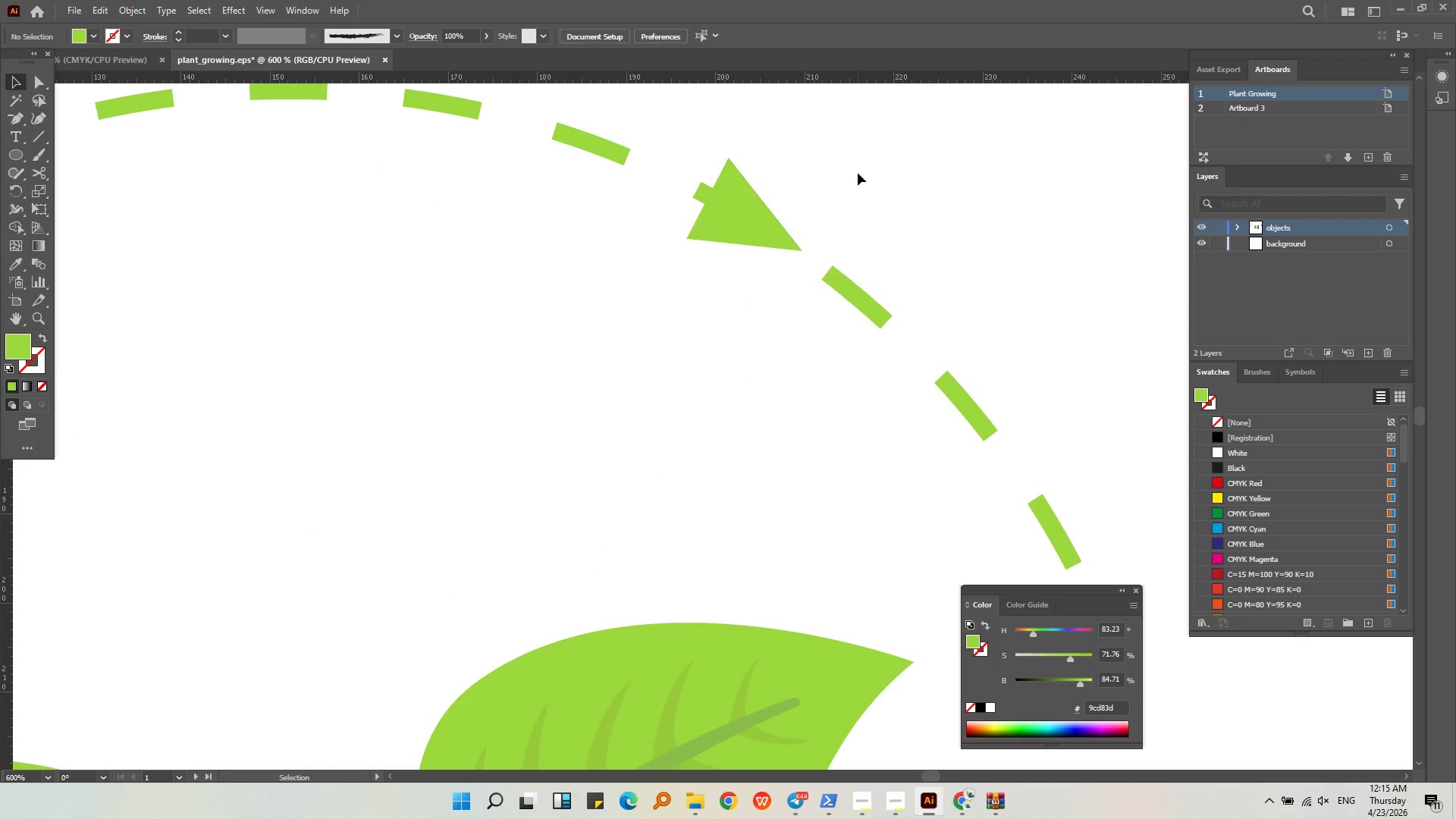 
hold_key(key=AltLeft, duration=0.34)
scroll: coordinate [763, 193], scroll_direction: down, amount: 2.0
 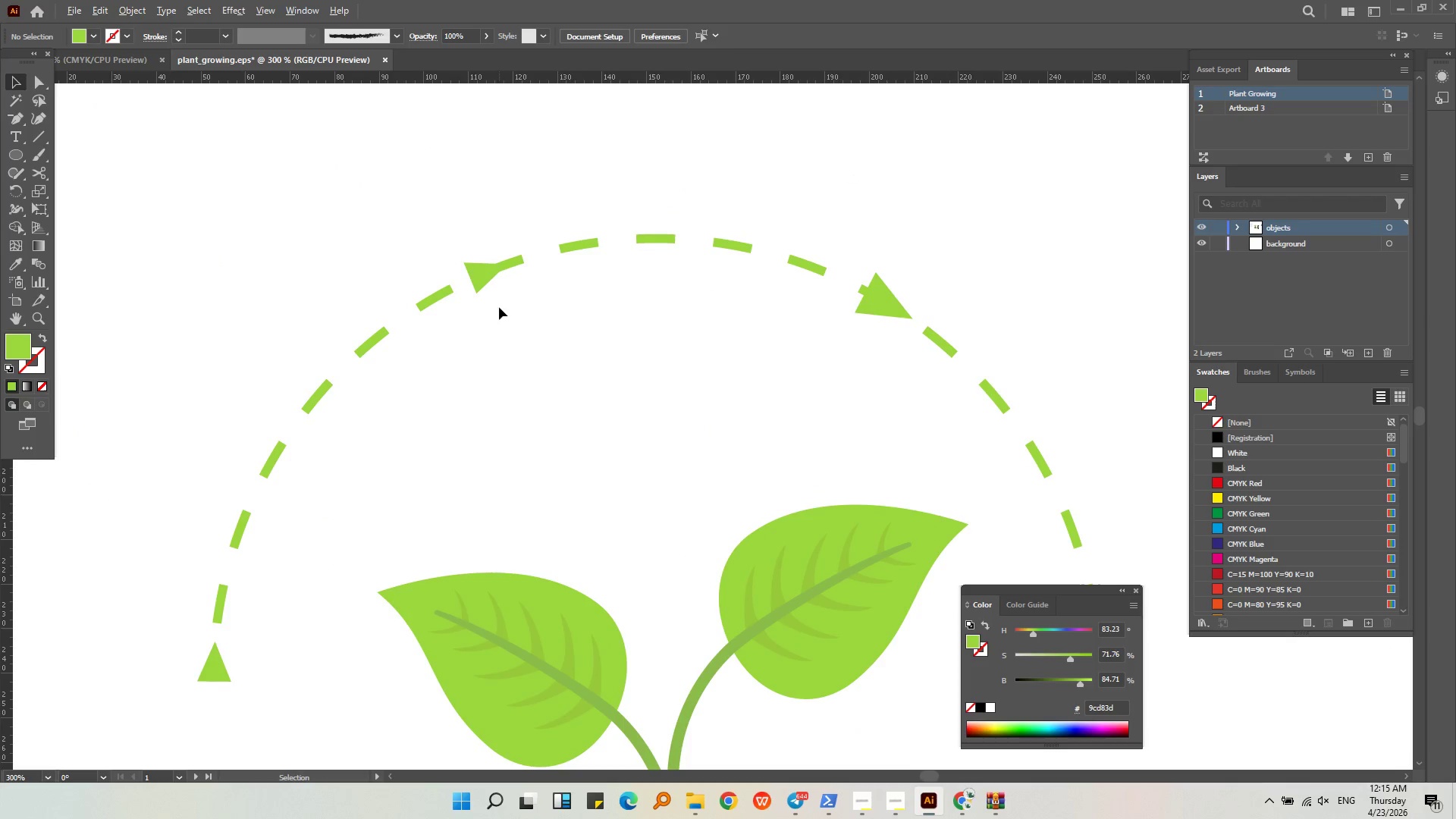 
left_click([491, 272])
 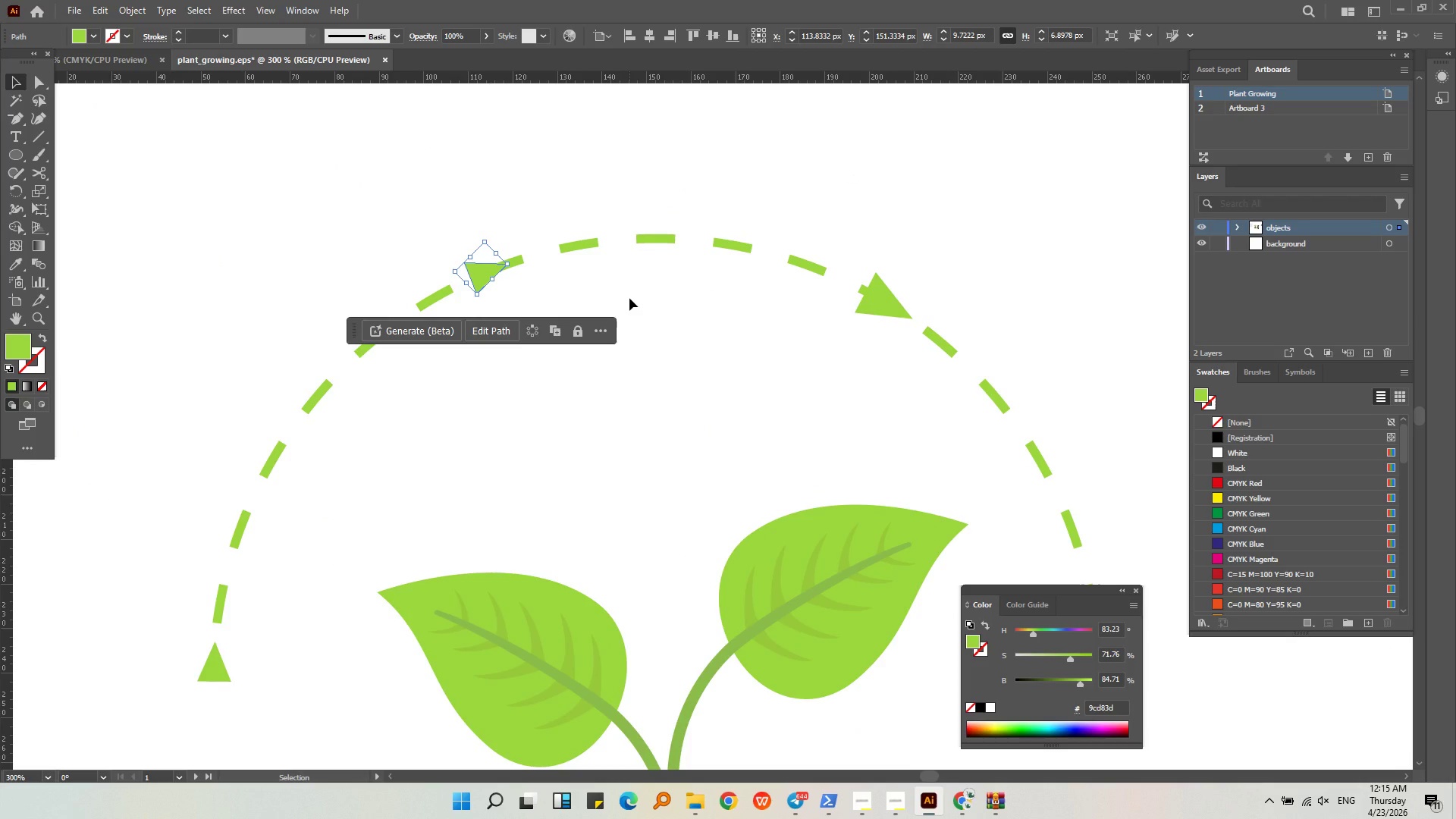 
key(Backspace)
 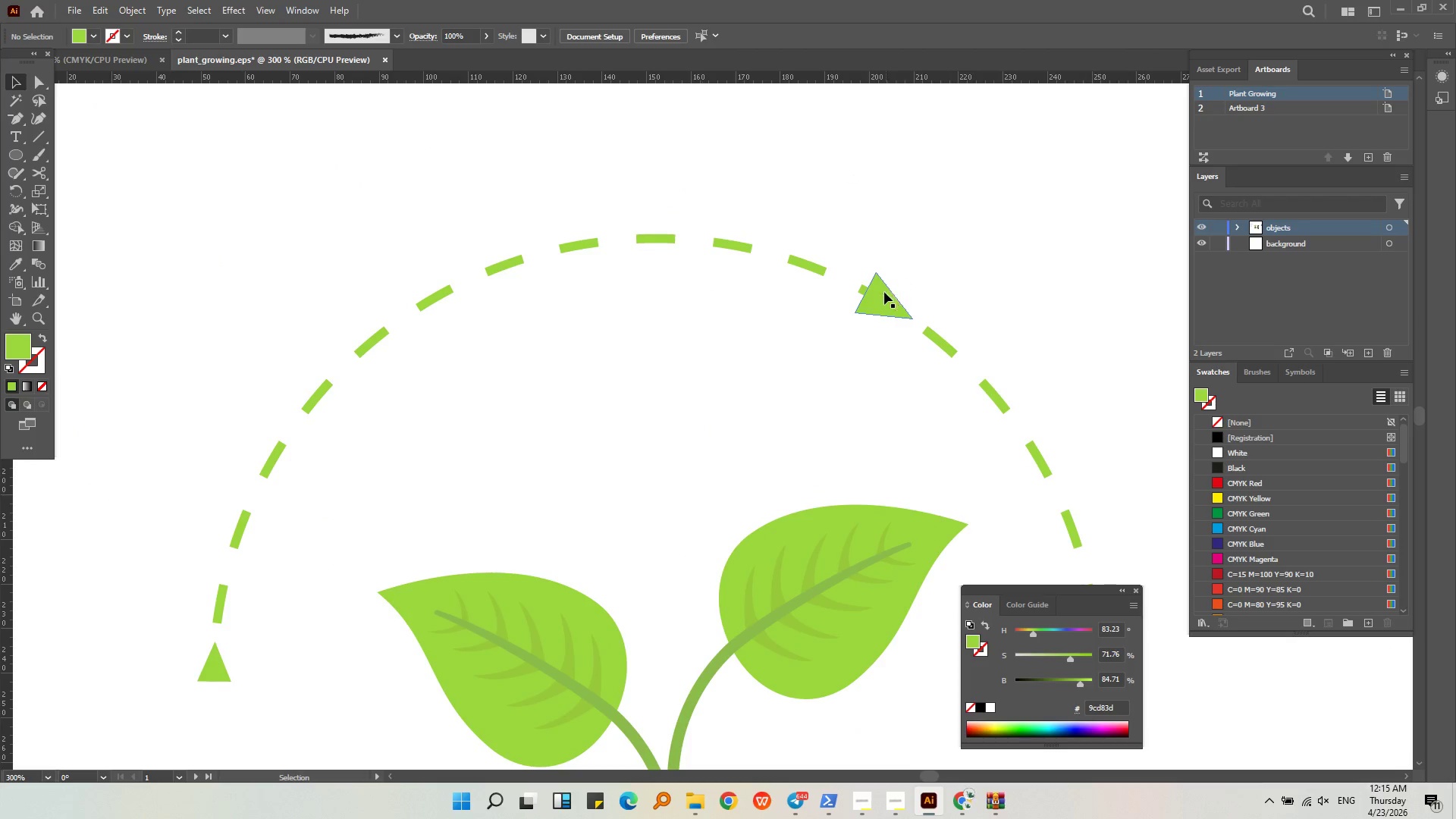 
left_click([883, 295])
 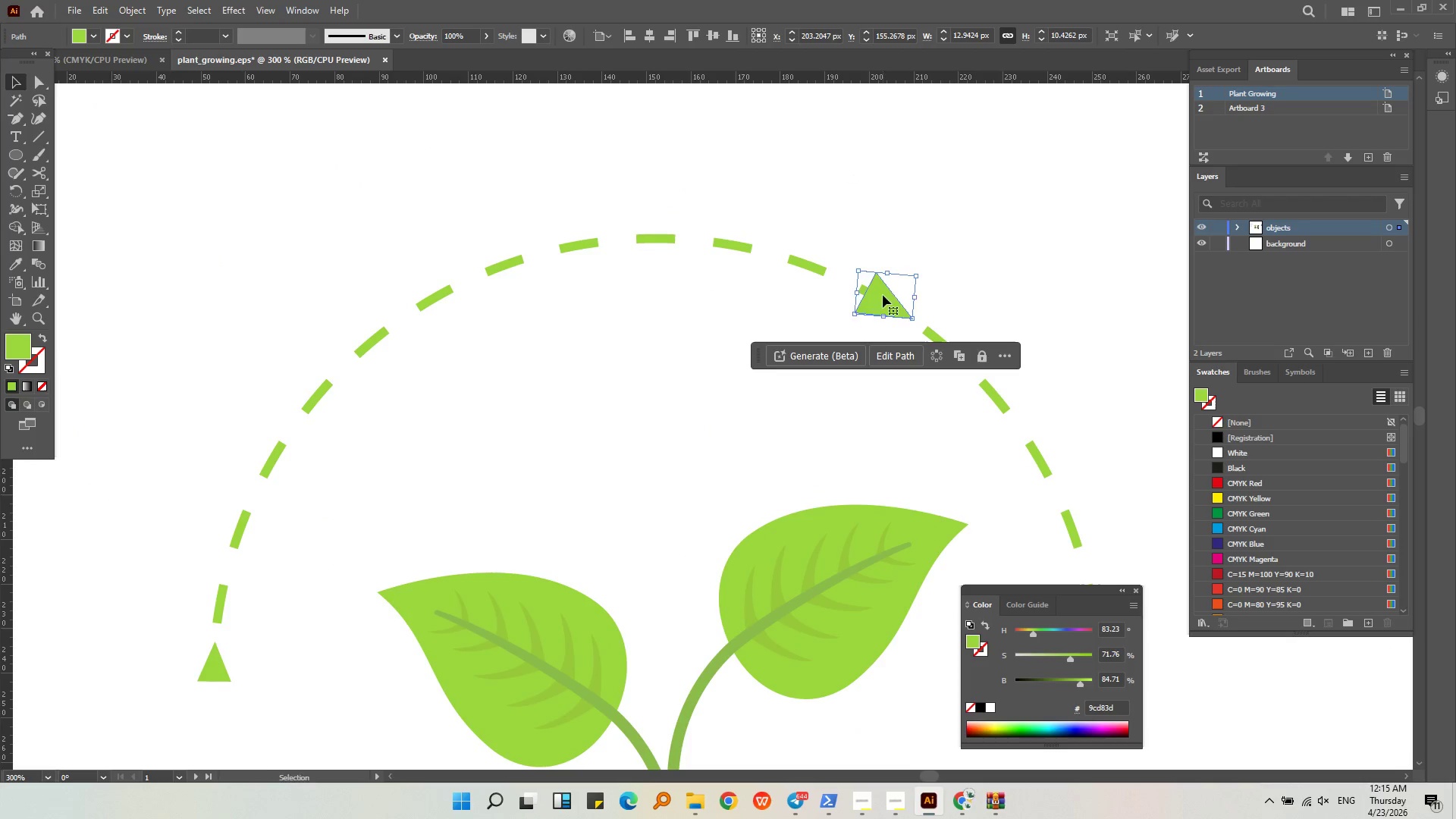 
key(Control+X)
 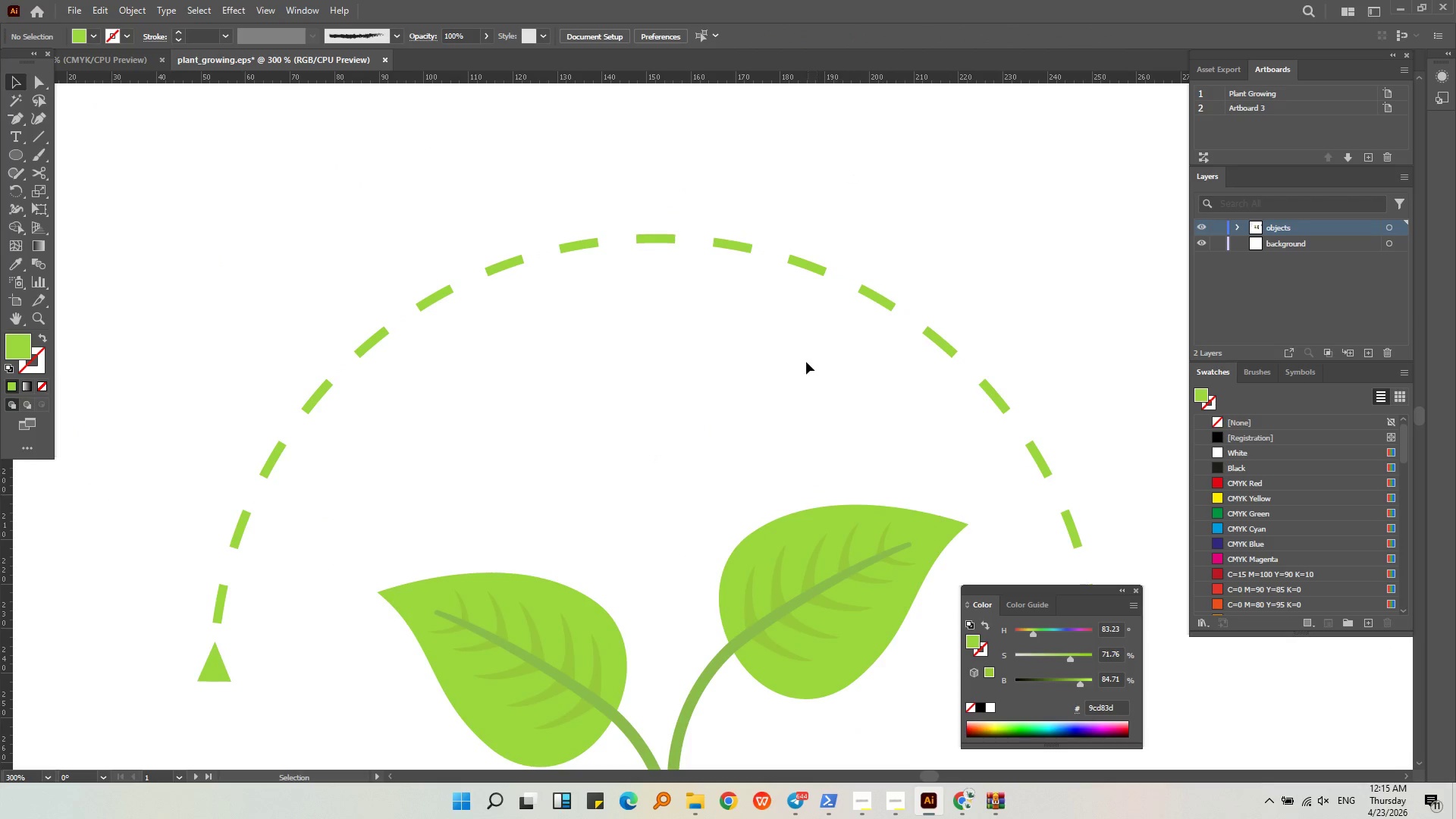 
key(Control+Z)
 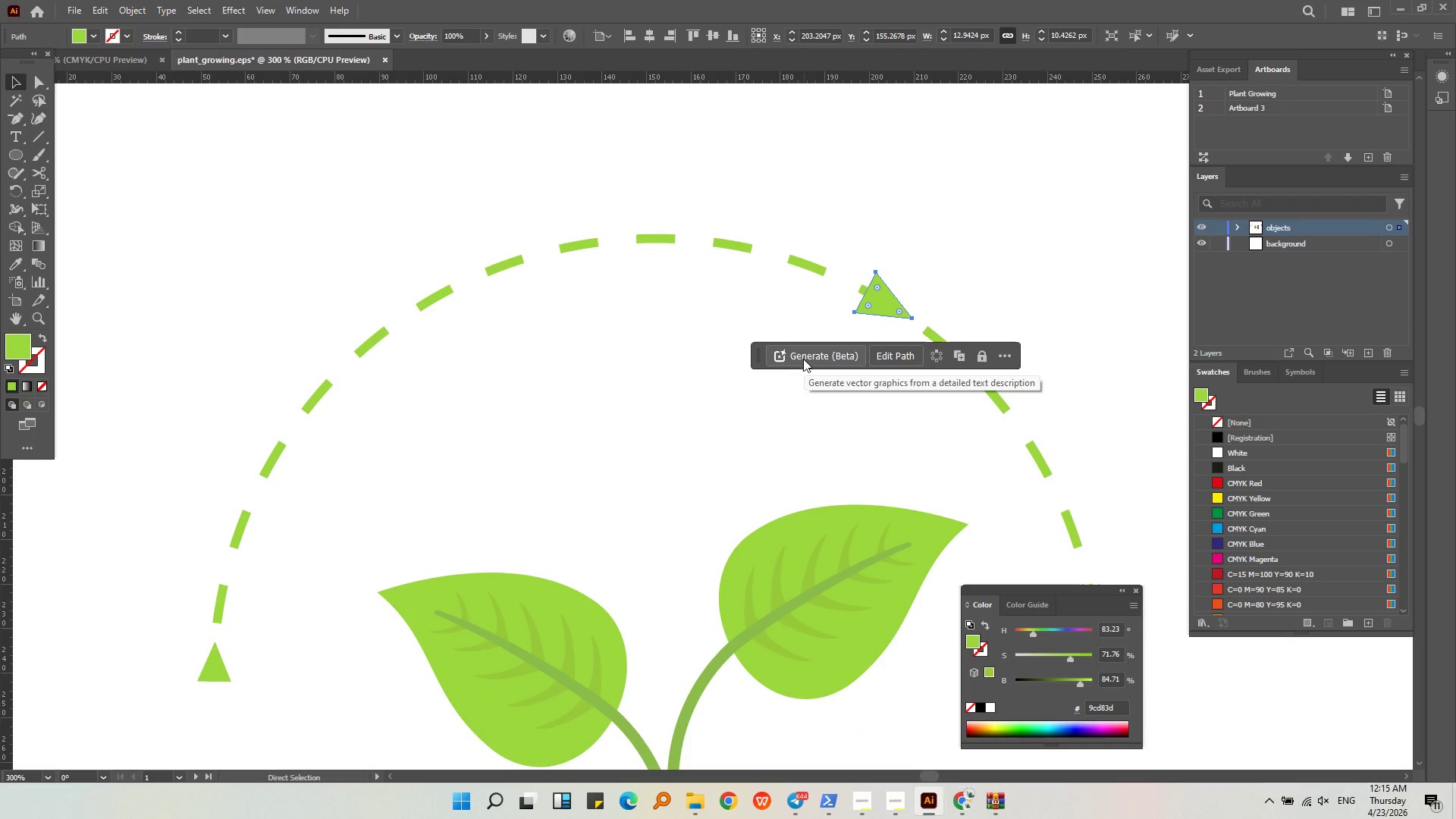 
key(Control+V)
 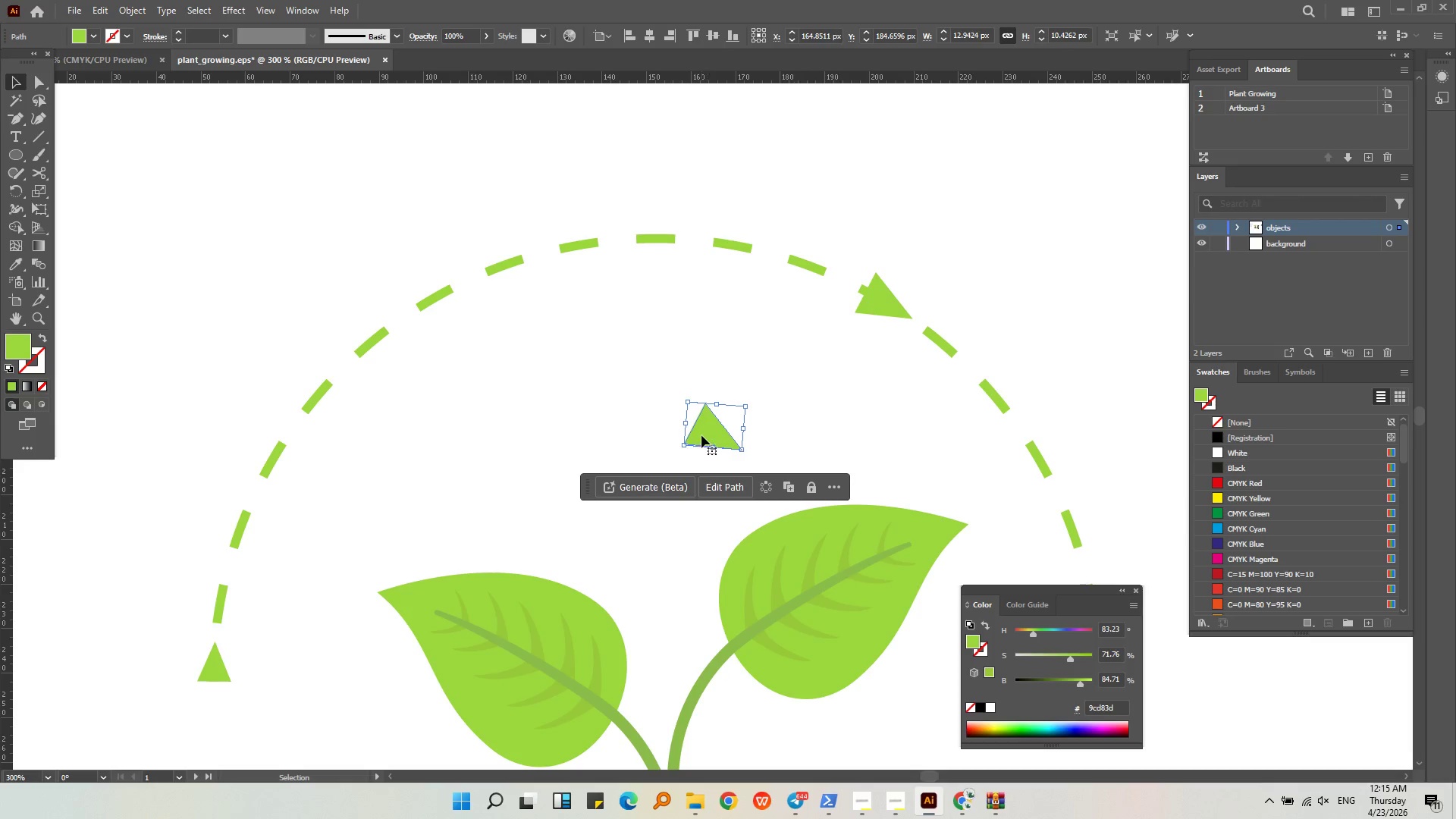 
left_click_drag(start_coordinate=[703, 435], to_coordinate=[430, 315])
 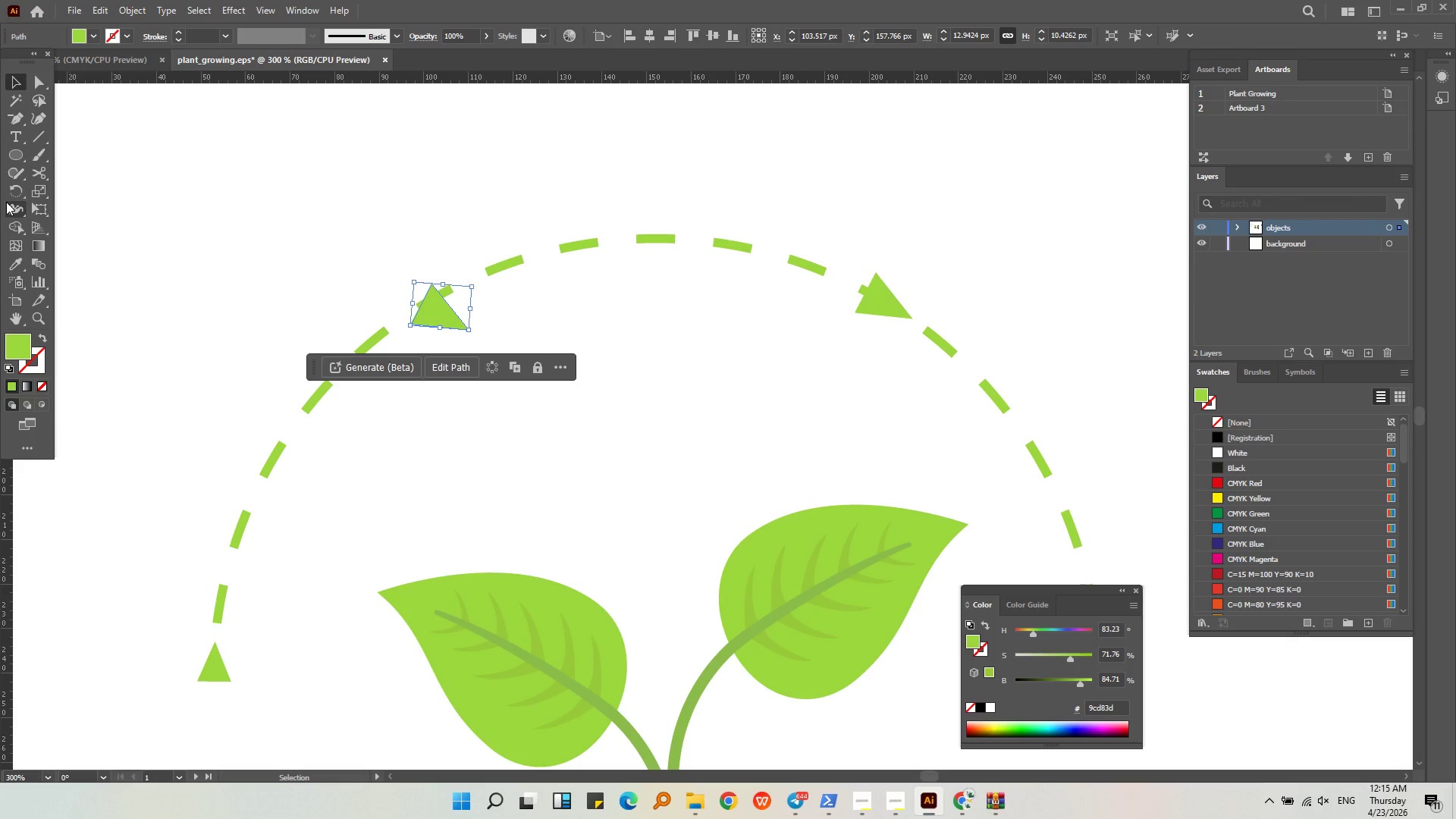 
left_click([13, 189])
 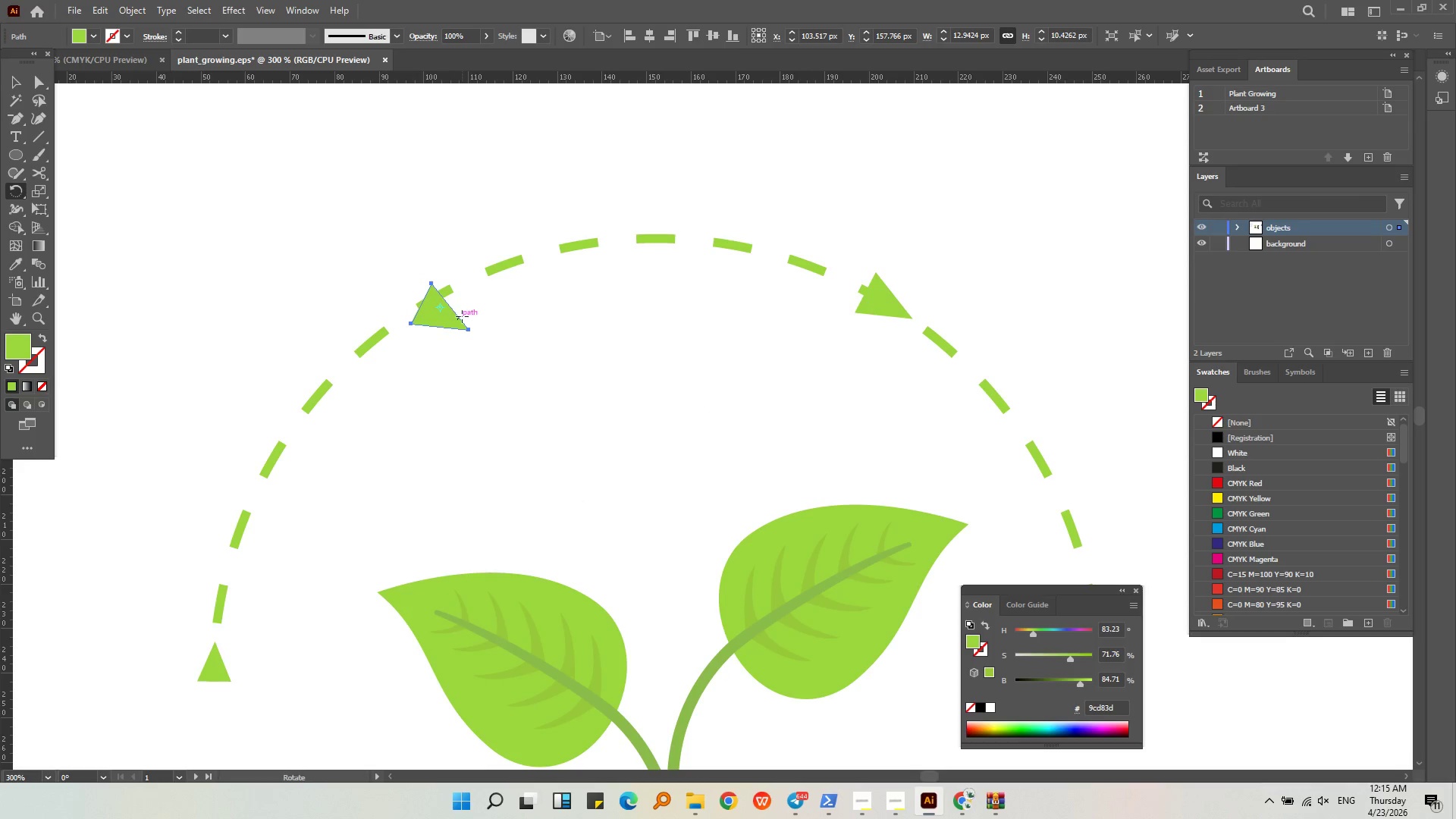 
left_click_drag(start_coordinate=[460, 339], to_coordinate=[471, 297])
 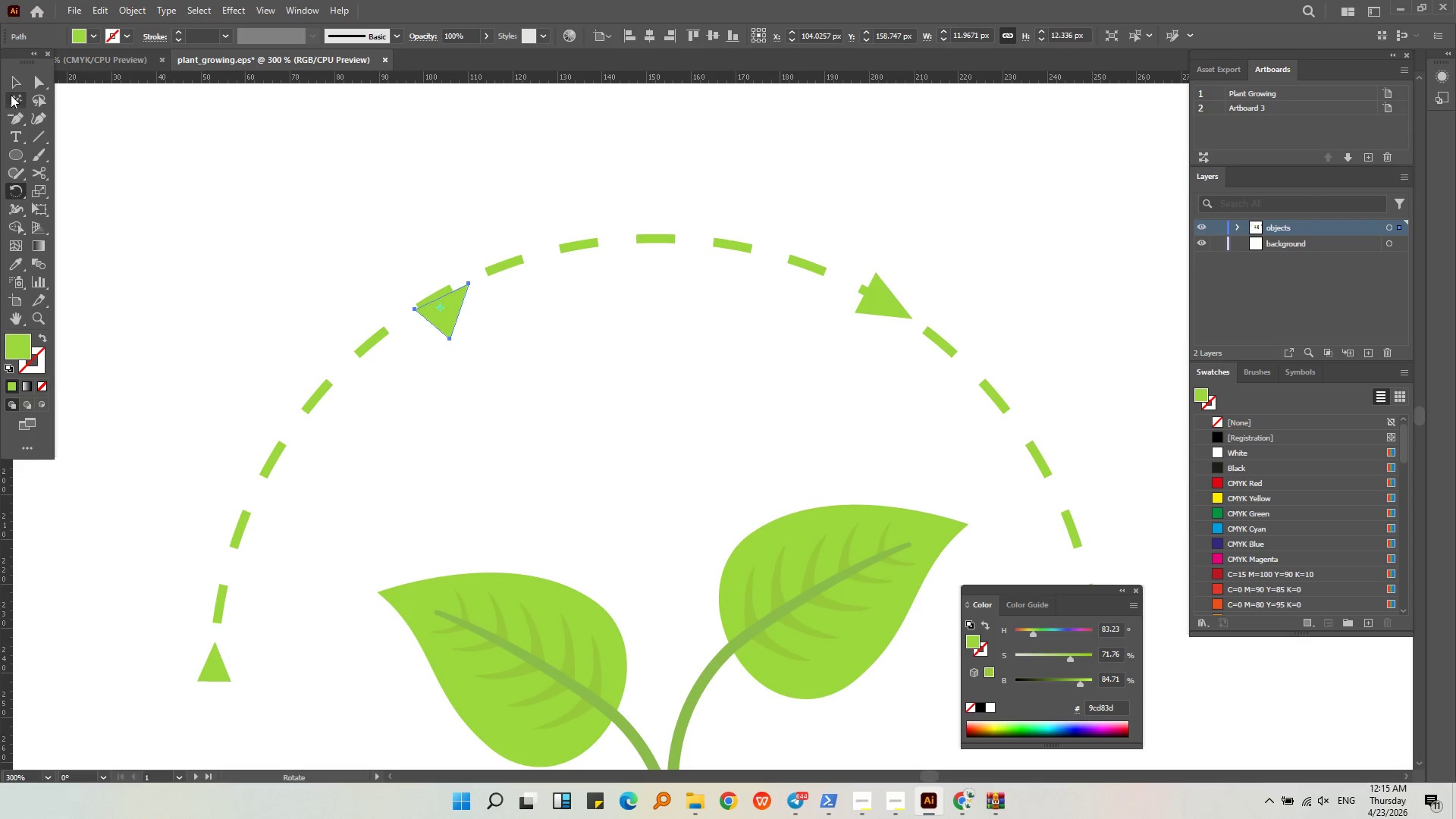 
left_click([11, 87])
 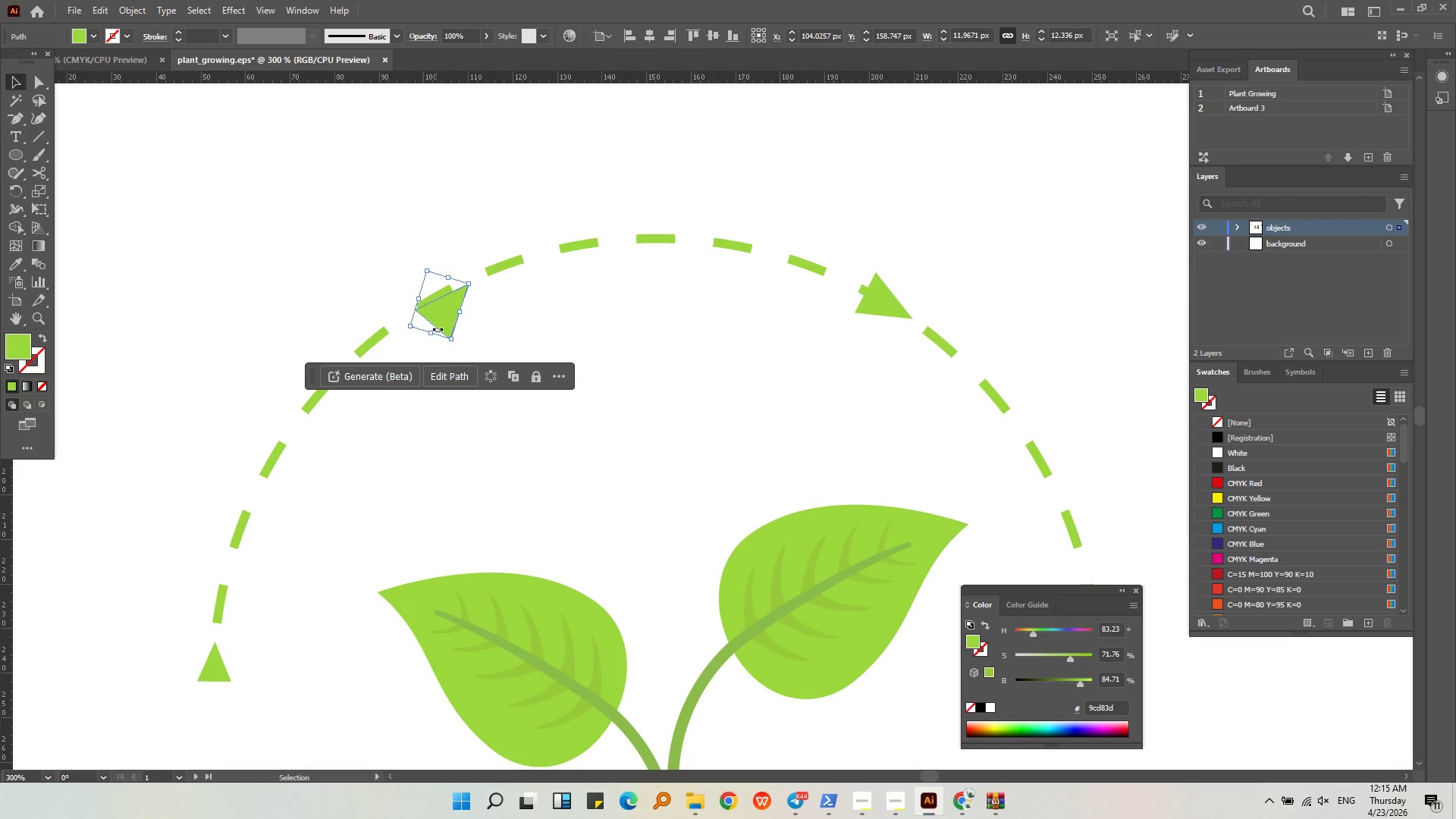 
left_click_drag(start_coordinate=[434, 312], to_coordinate=[418, 302])
 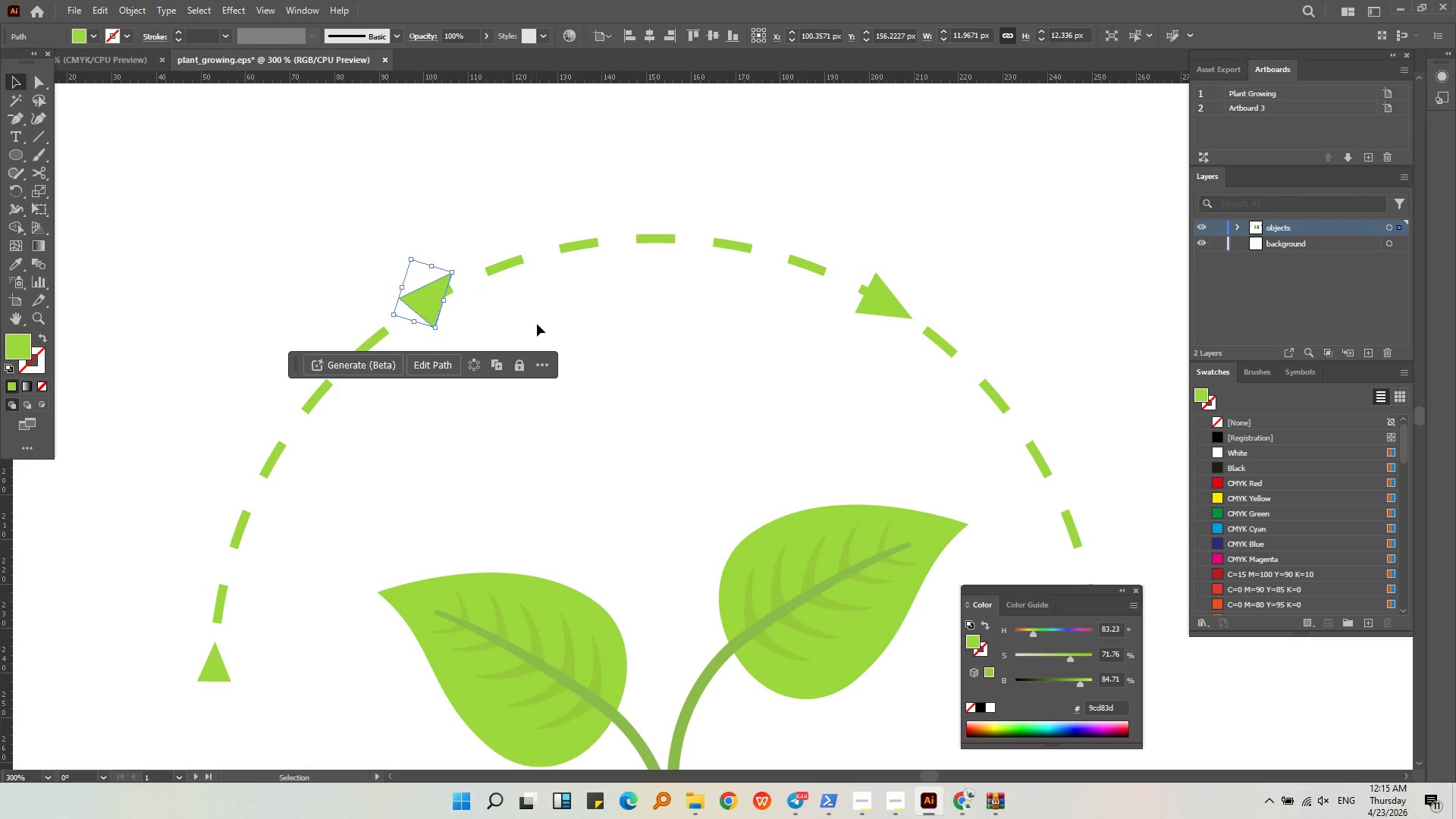 
left_click([537, 324])
 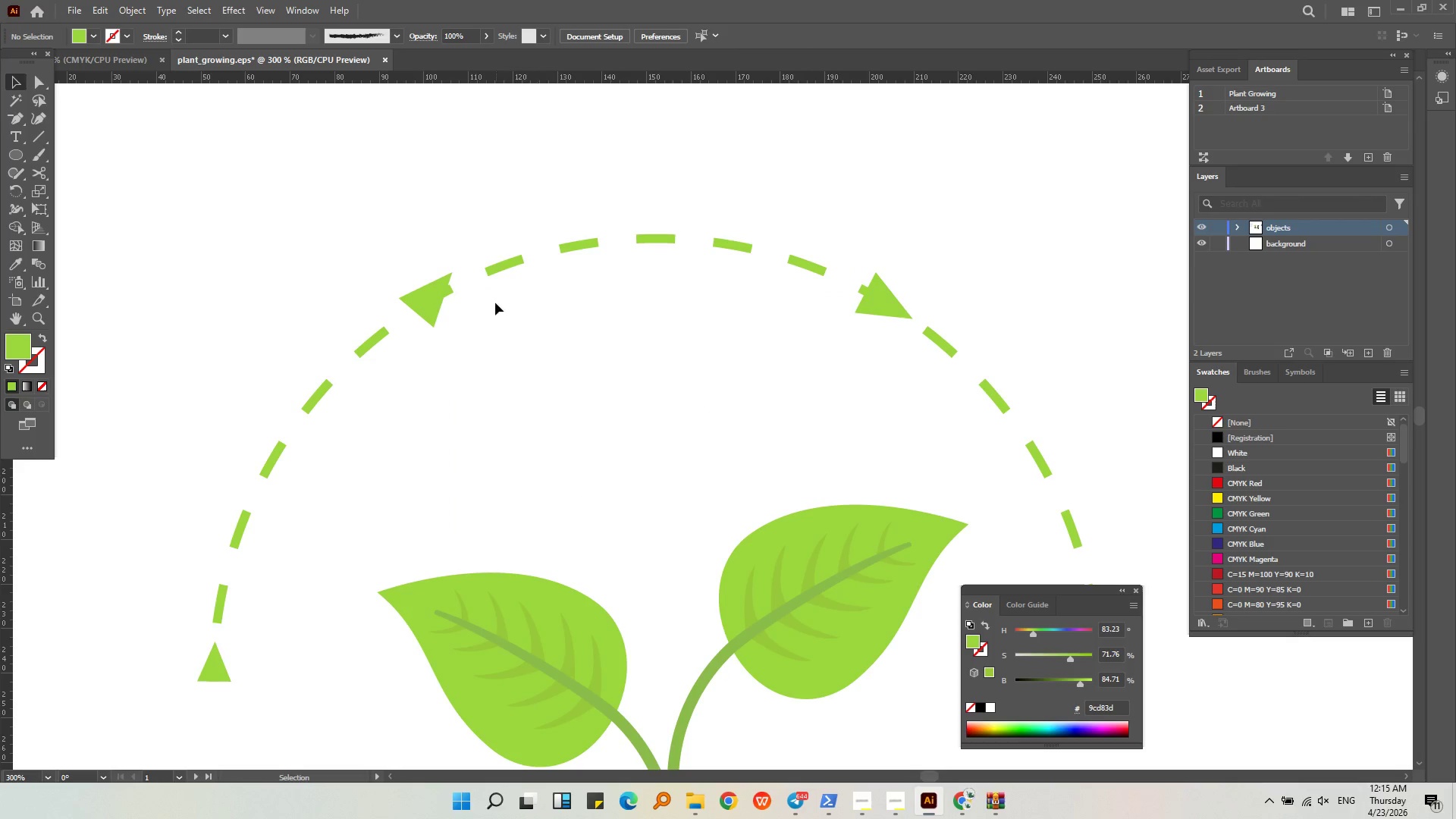 
hold_key(key=AltLeft, duration=0.36)
scroll: coordinate [450, 296], scroll_direction: up, amount: 2.0
 